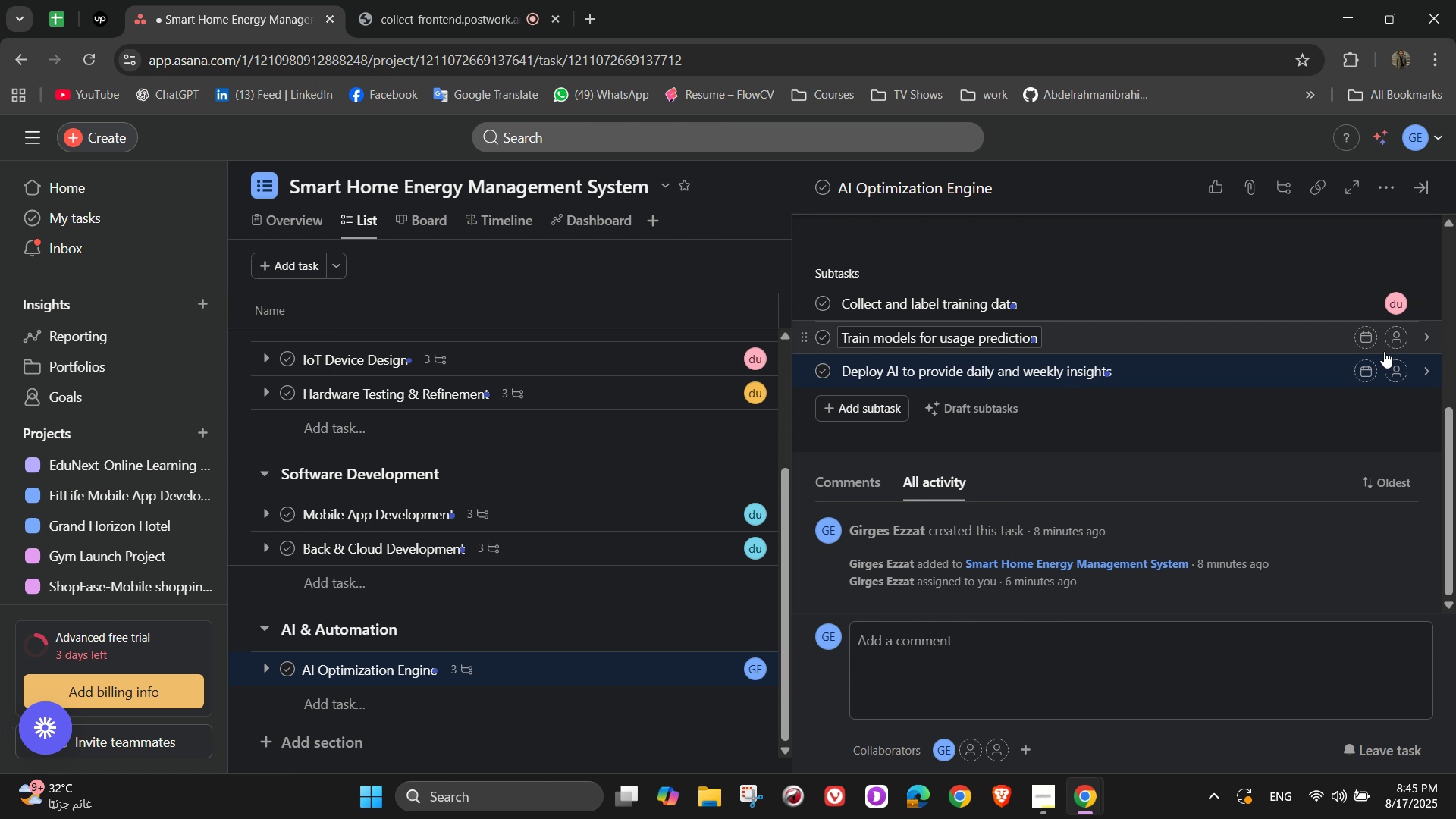 
left_click([1397, 335])
 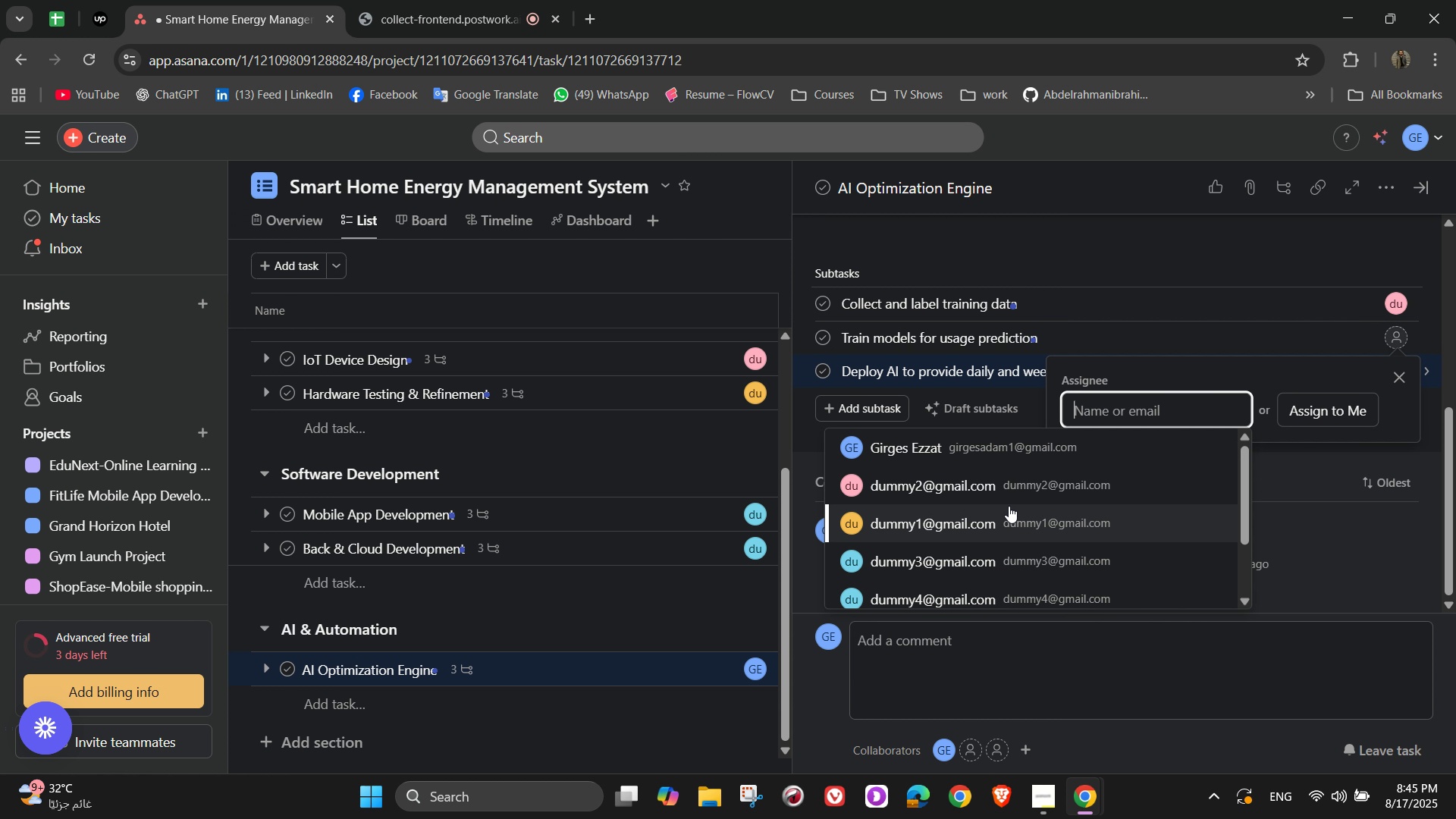 
left_click([999, 527])
 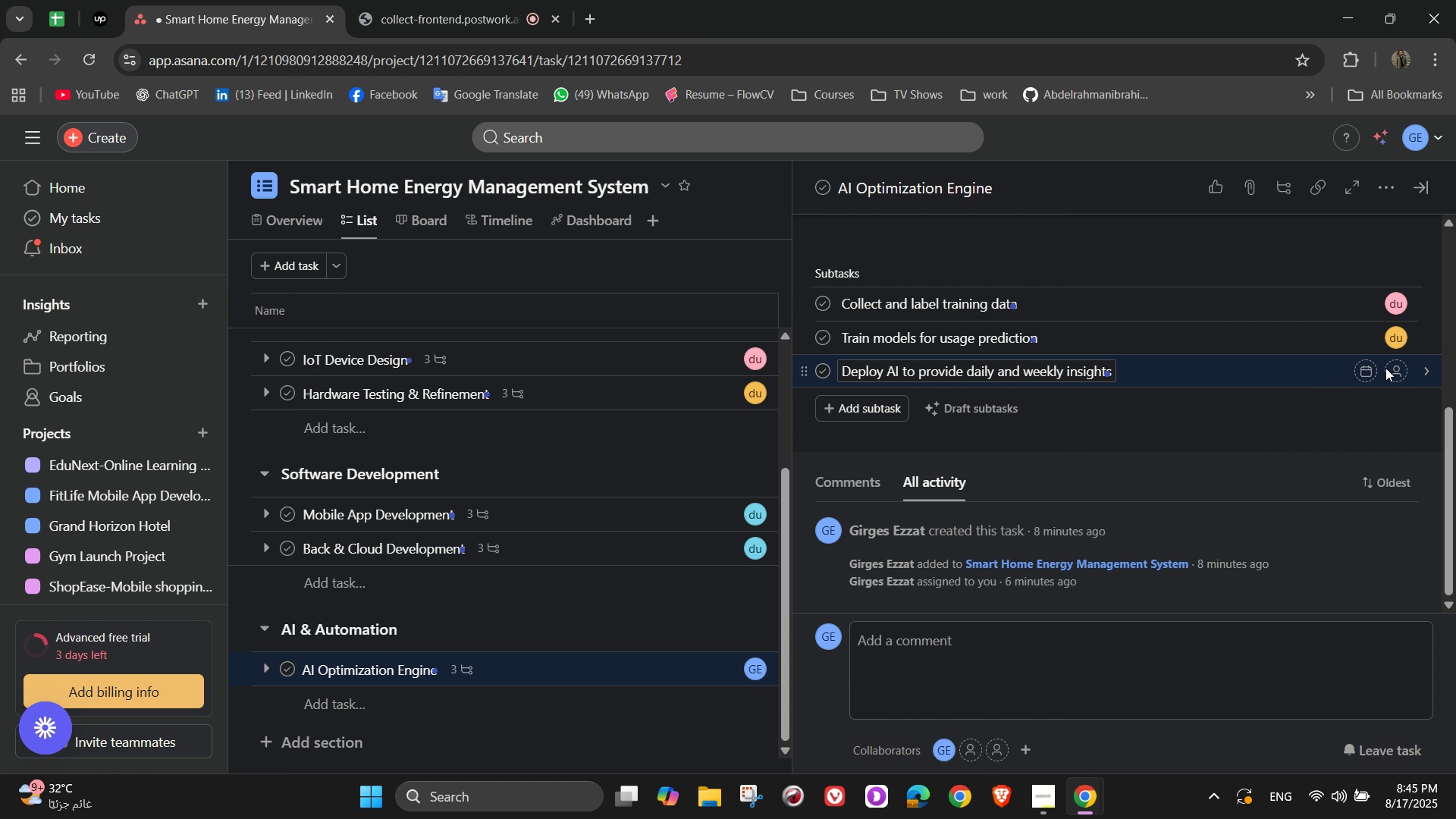 
left_click([1396, 368])
 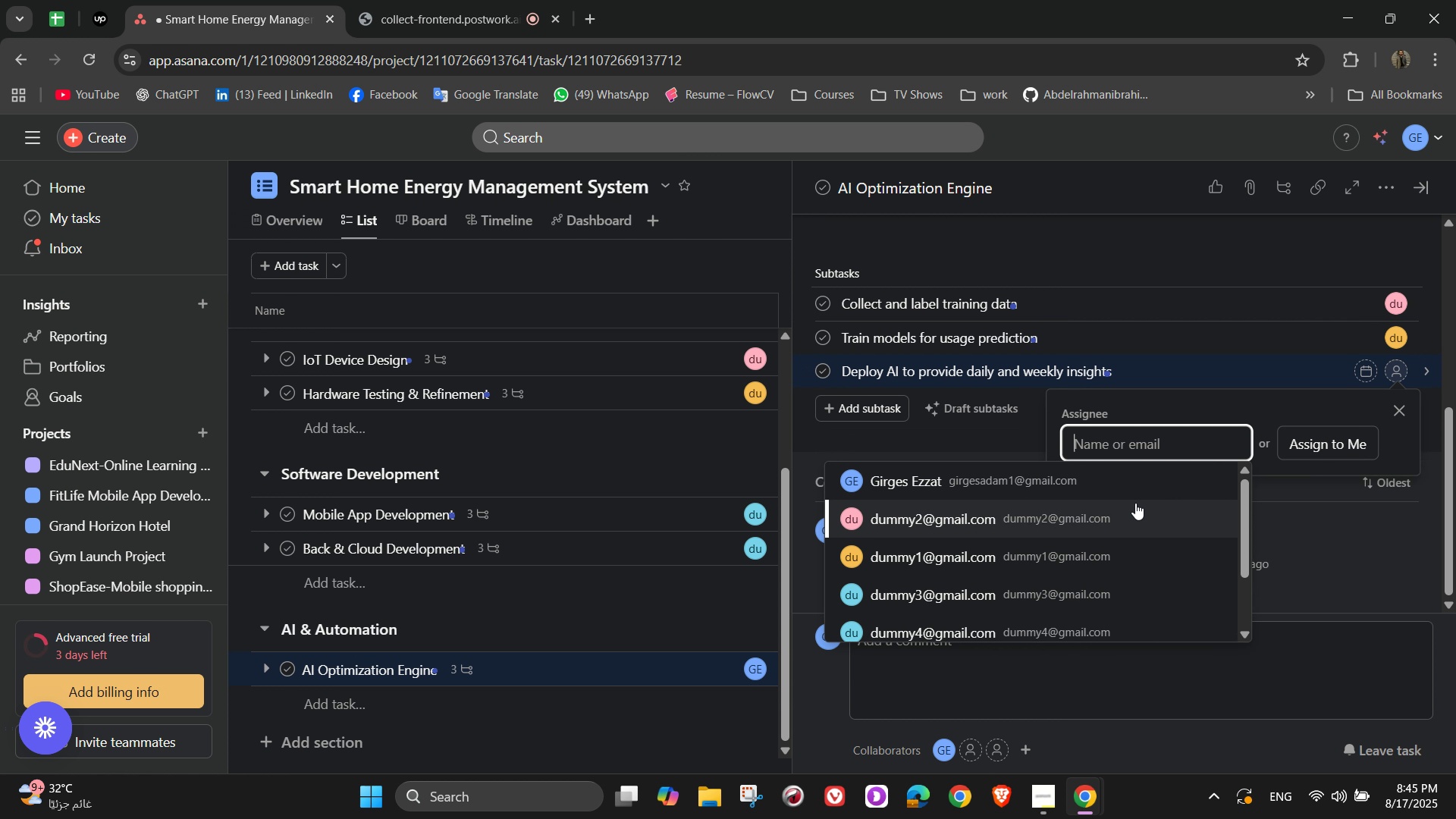 
left_click([1131, 486])
 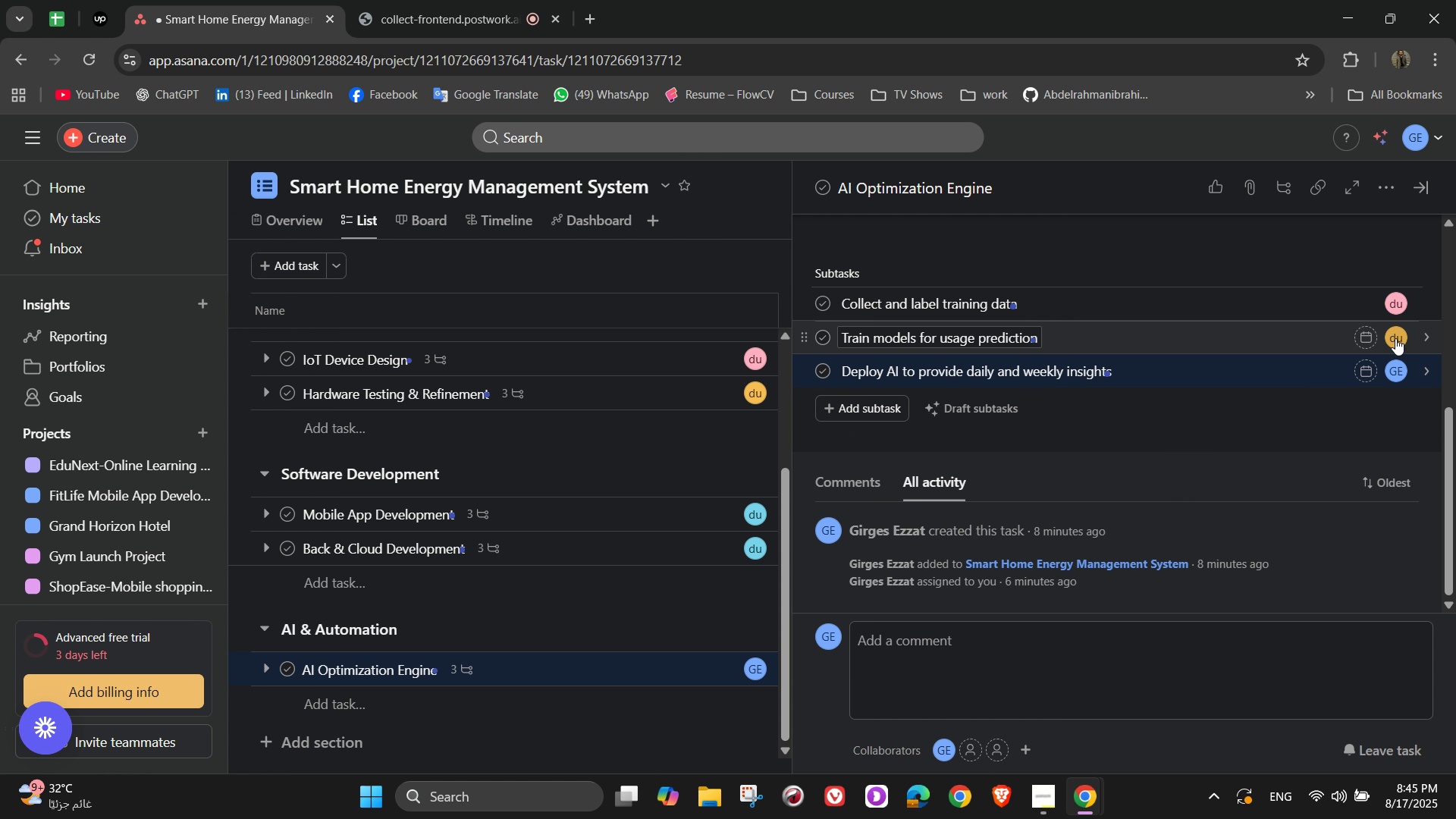 
scroll: coordinate [1335, 472], scroll_direction: up, amount: 8.0
 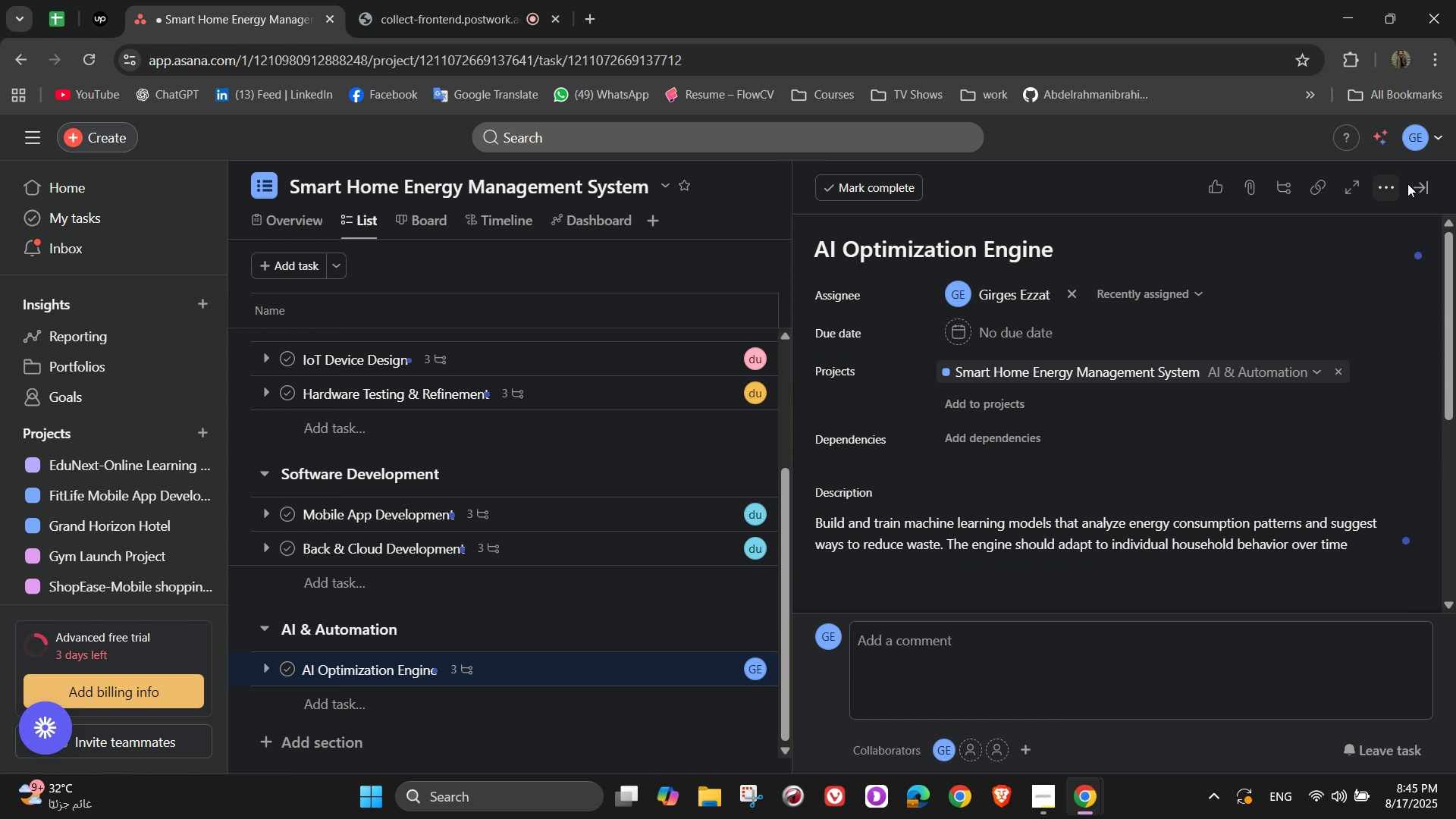 
left_click([1411, 184])
 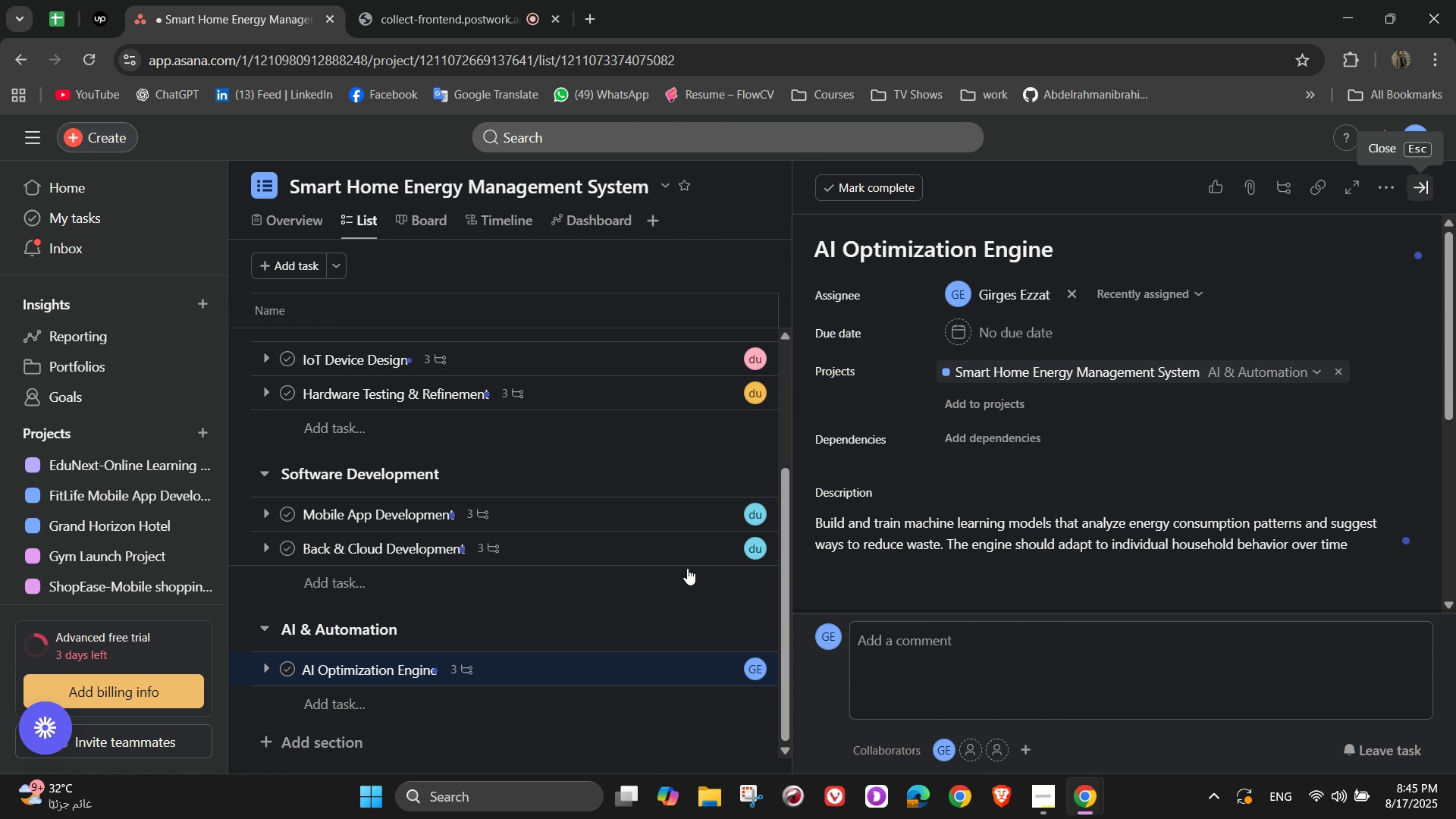 
scroll: coordinate [635, 620], scroll_direction: down, amount: 2.0
 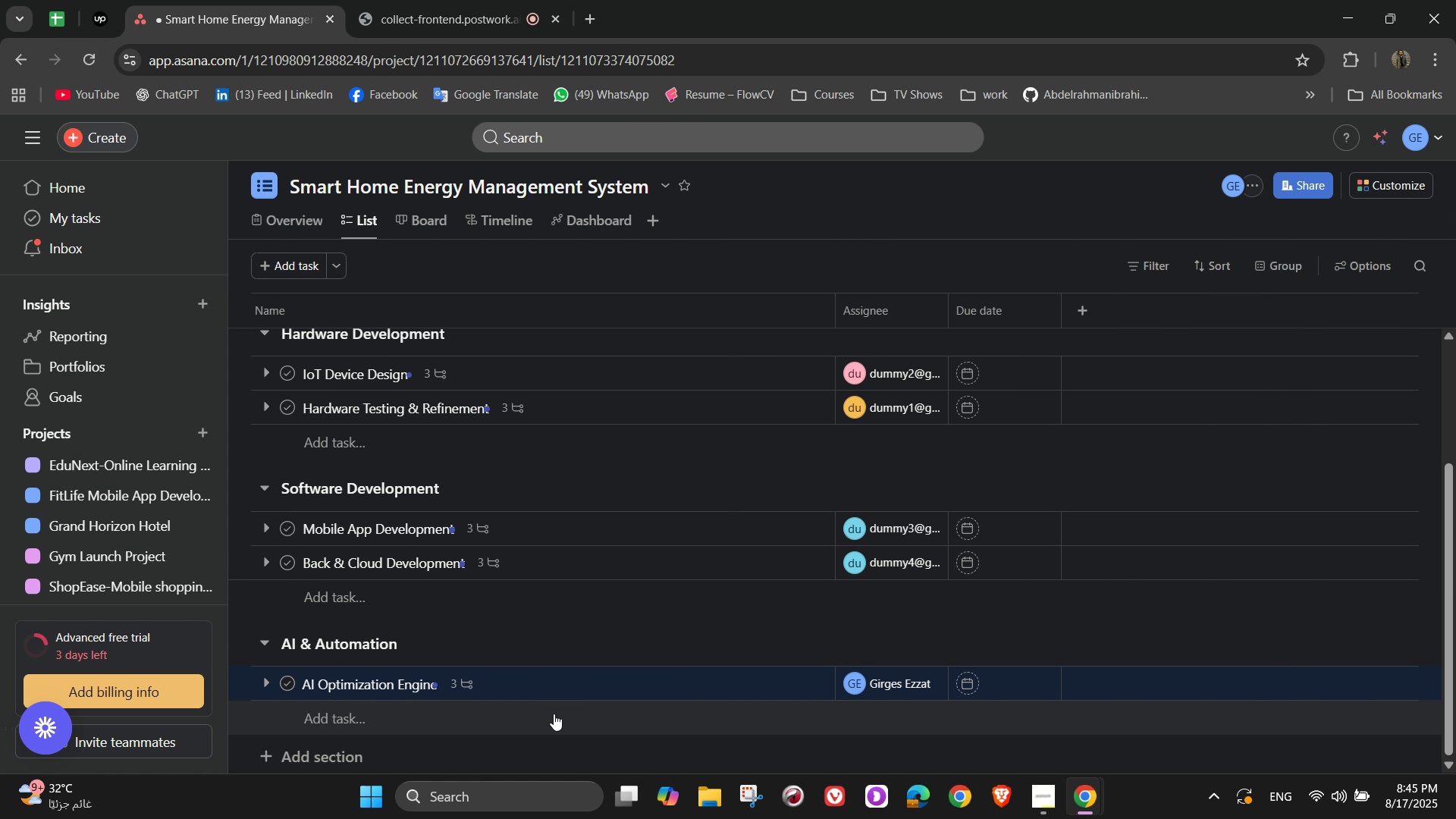 
left_click([554, 714])
 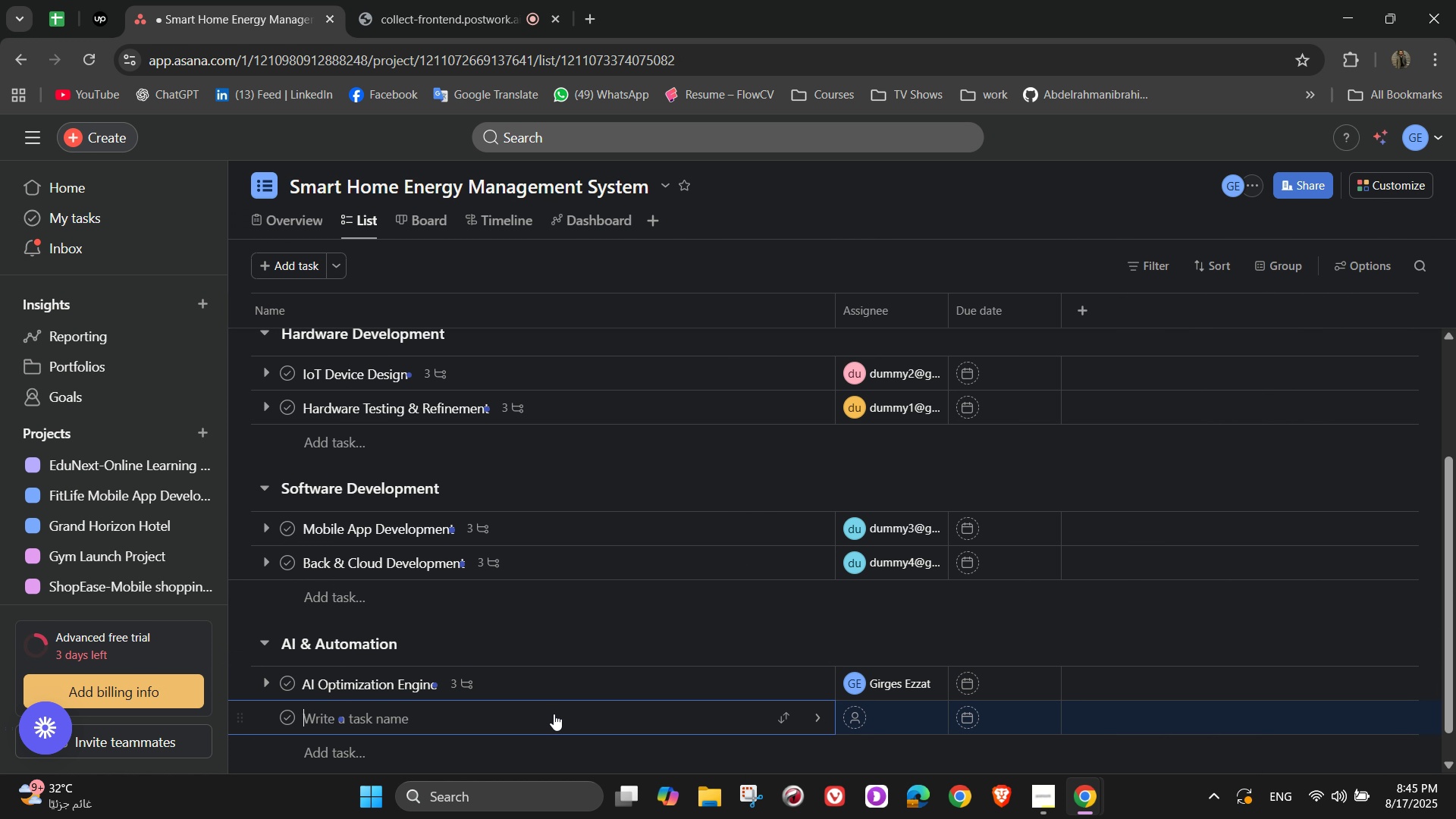 
mouse_move([579, 633])
 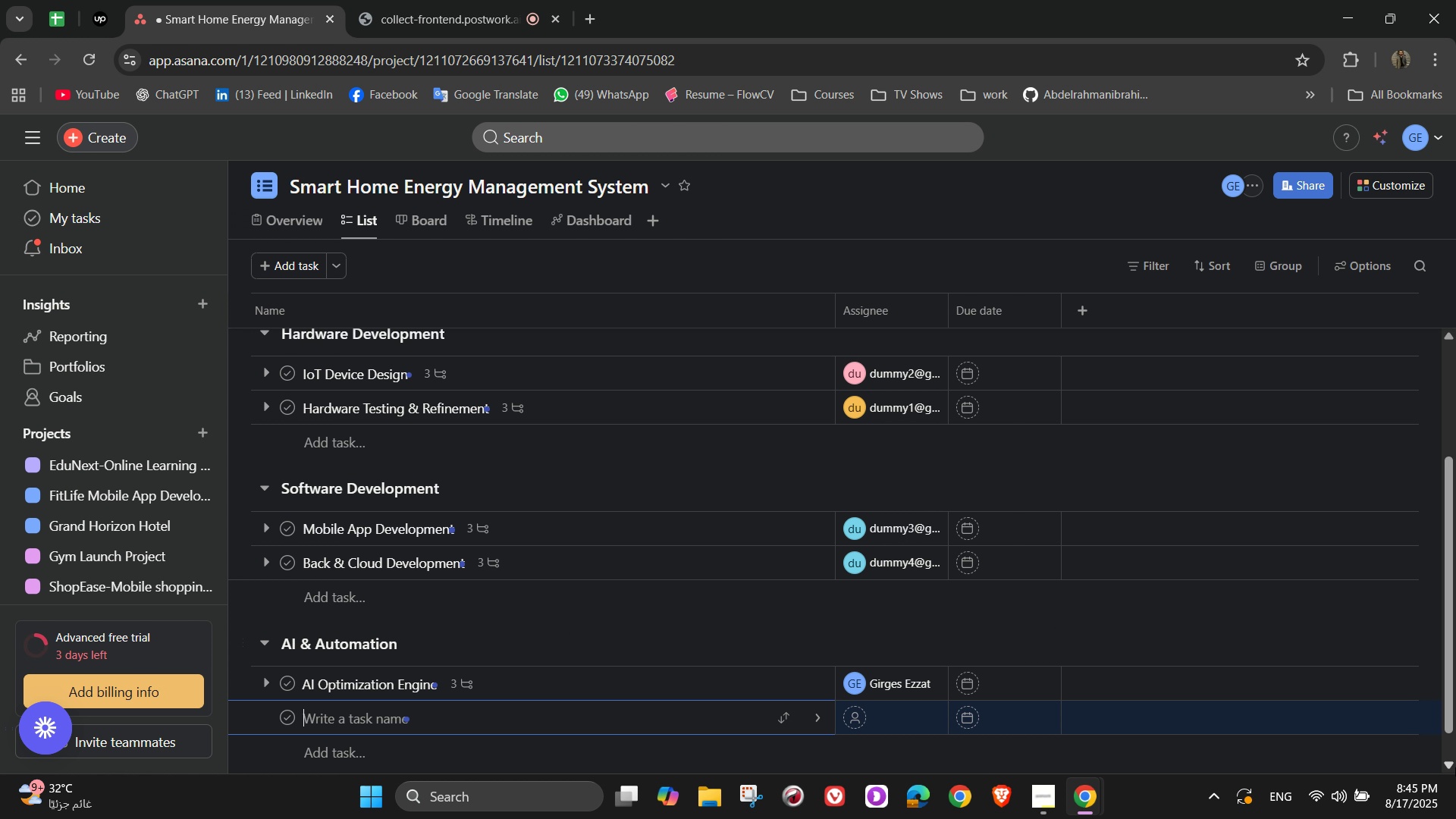 
hold_key(key=ShiftLeft, duration=1.47)
 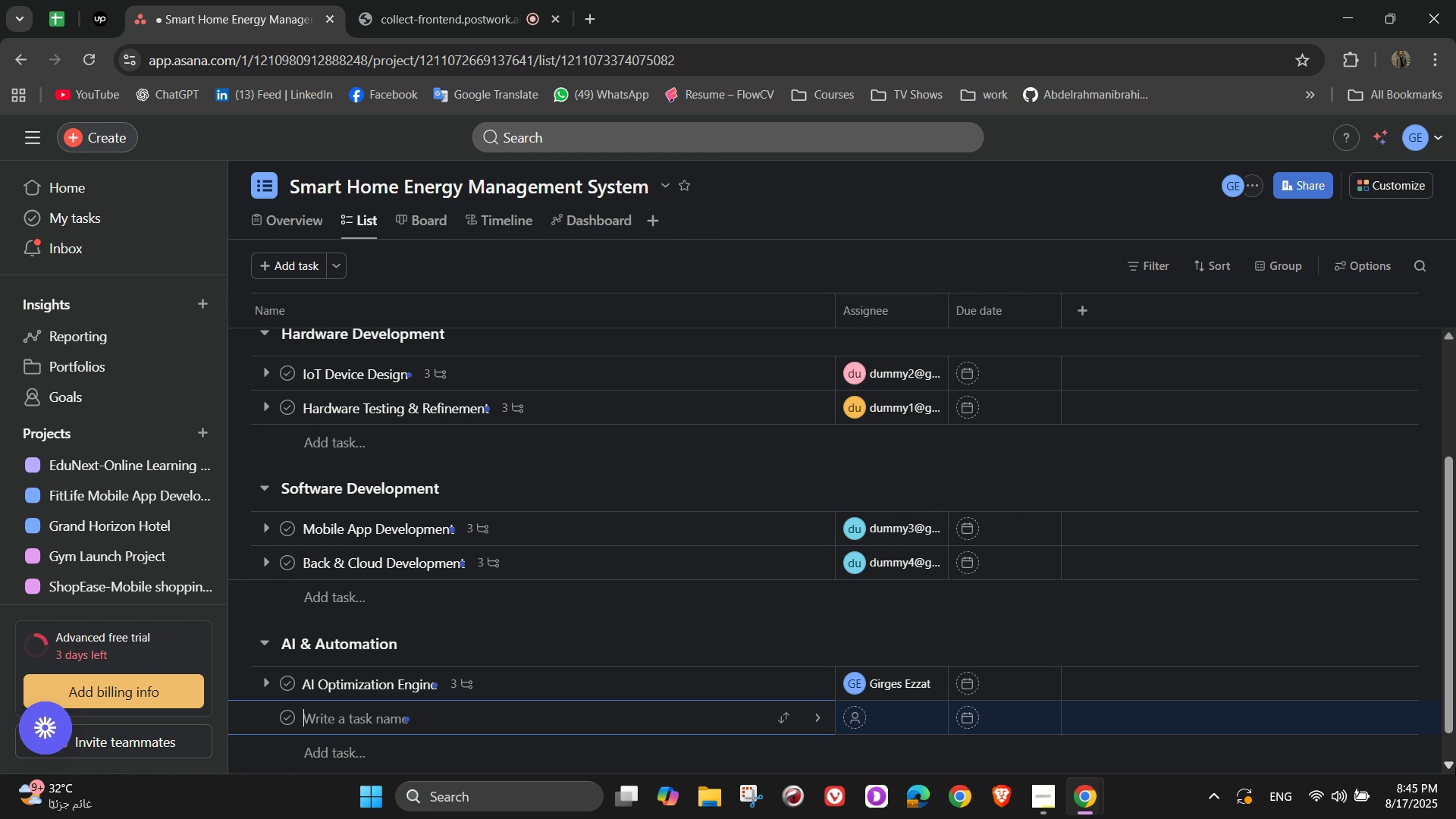 
type(Smart Automation Features)
 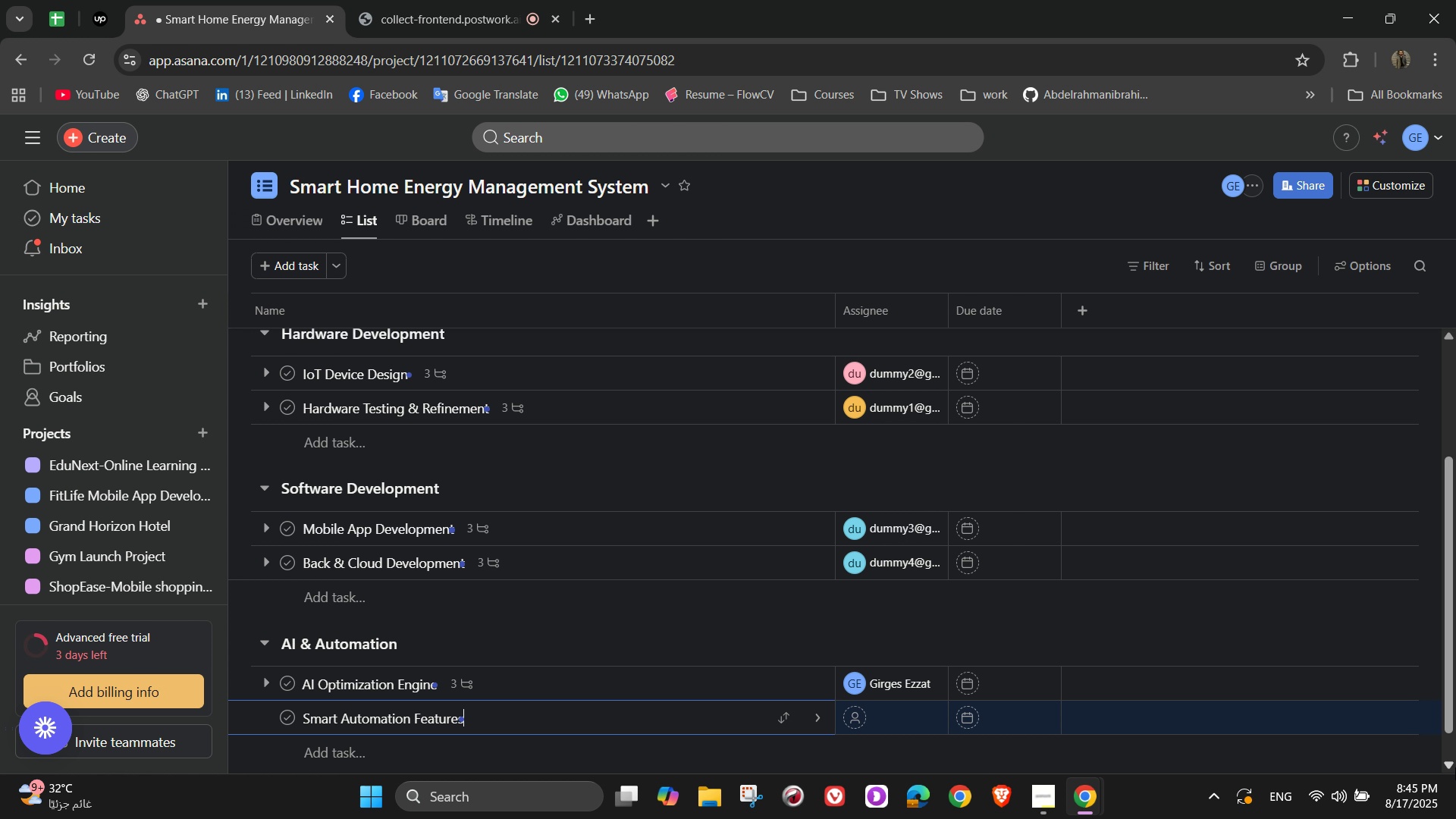 
wait(7.46)
 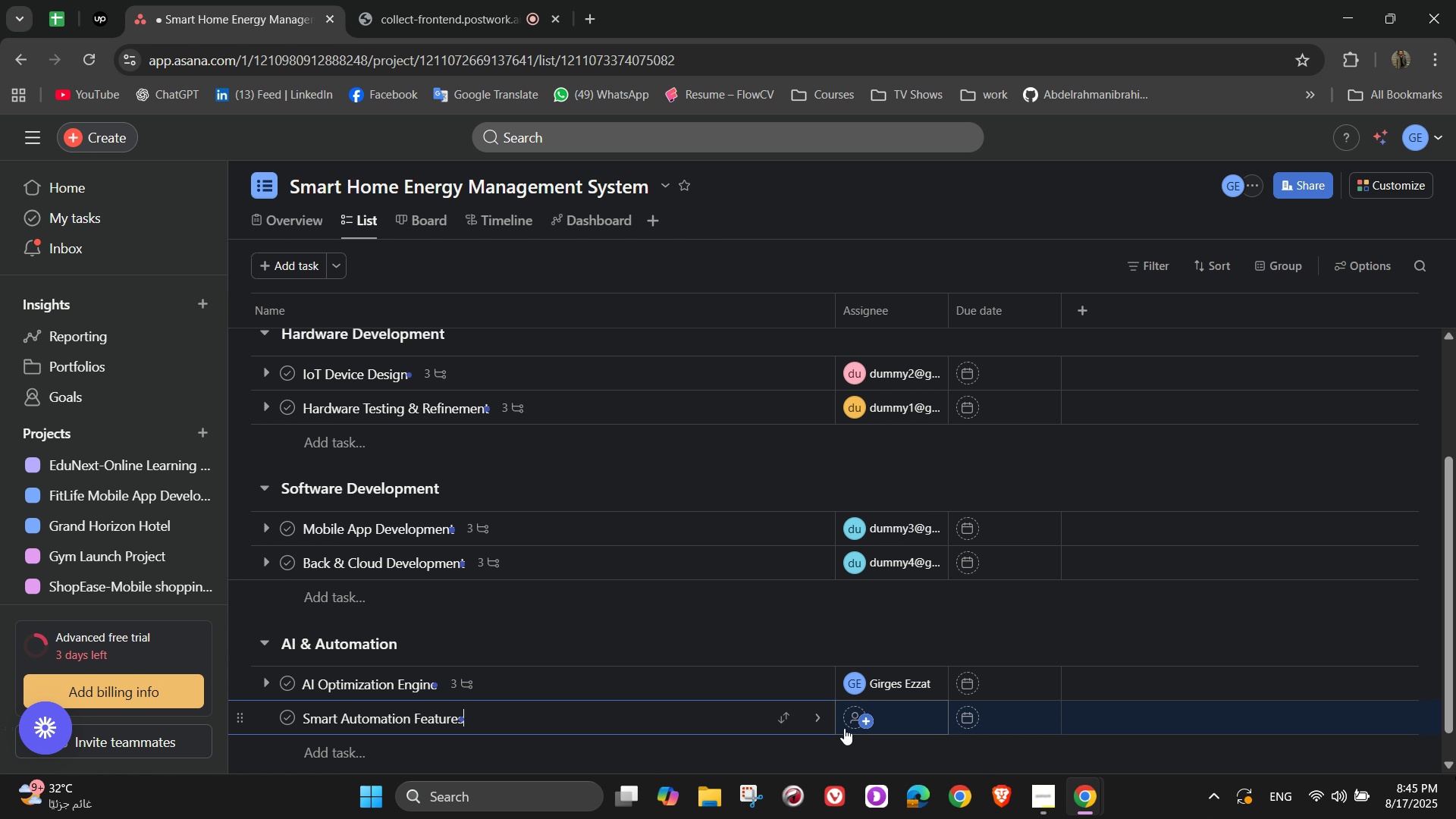 
left_click([1036, 289])
 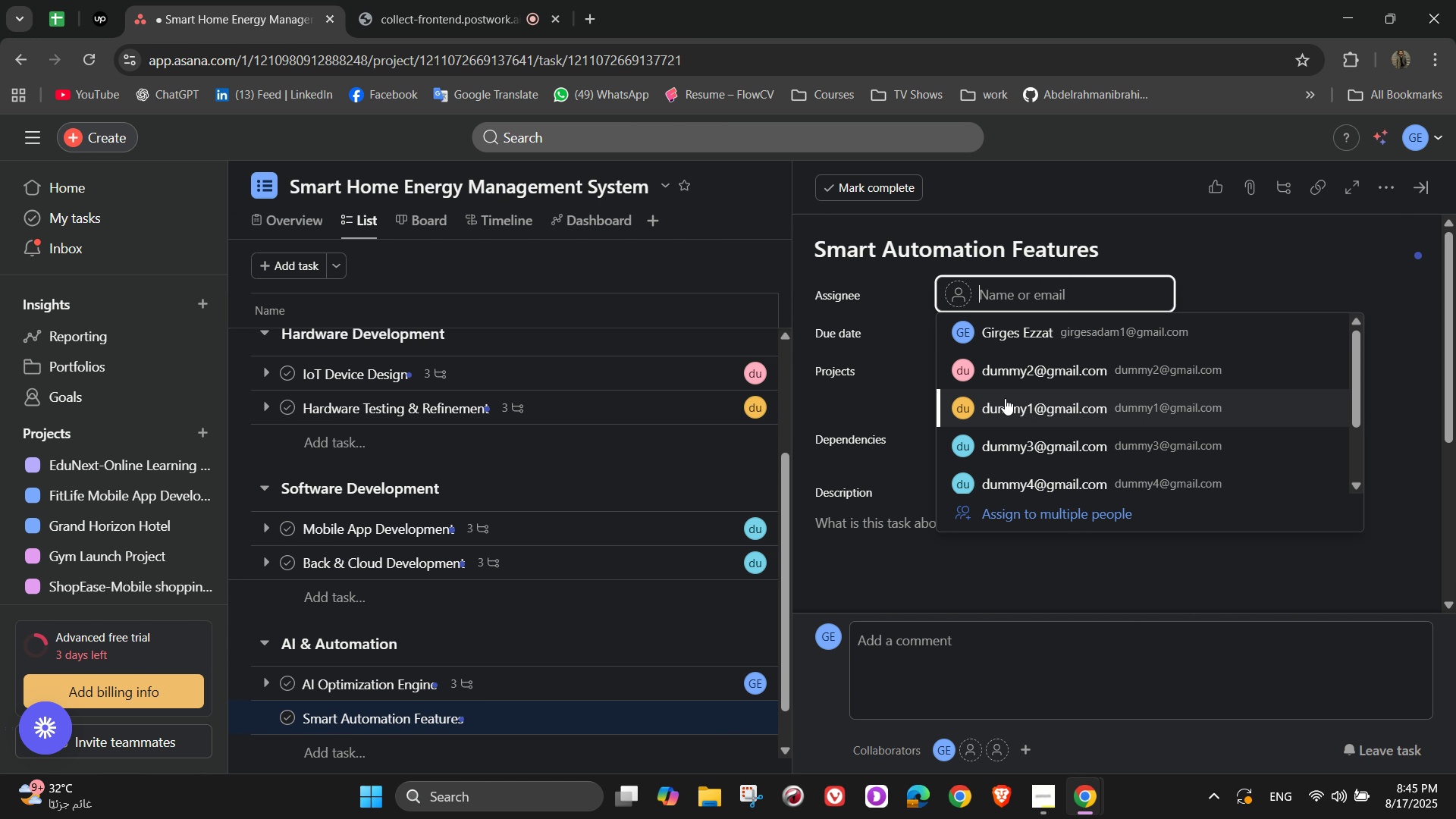 
left_click([1005, 398])
 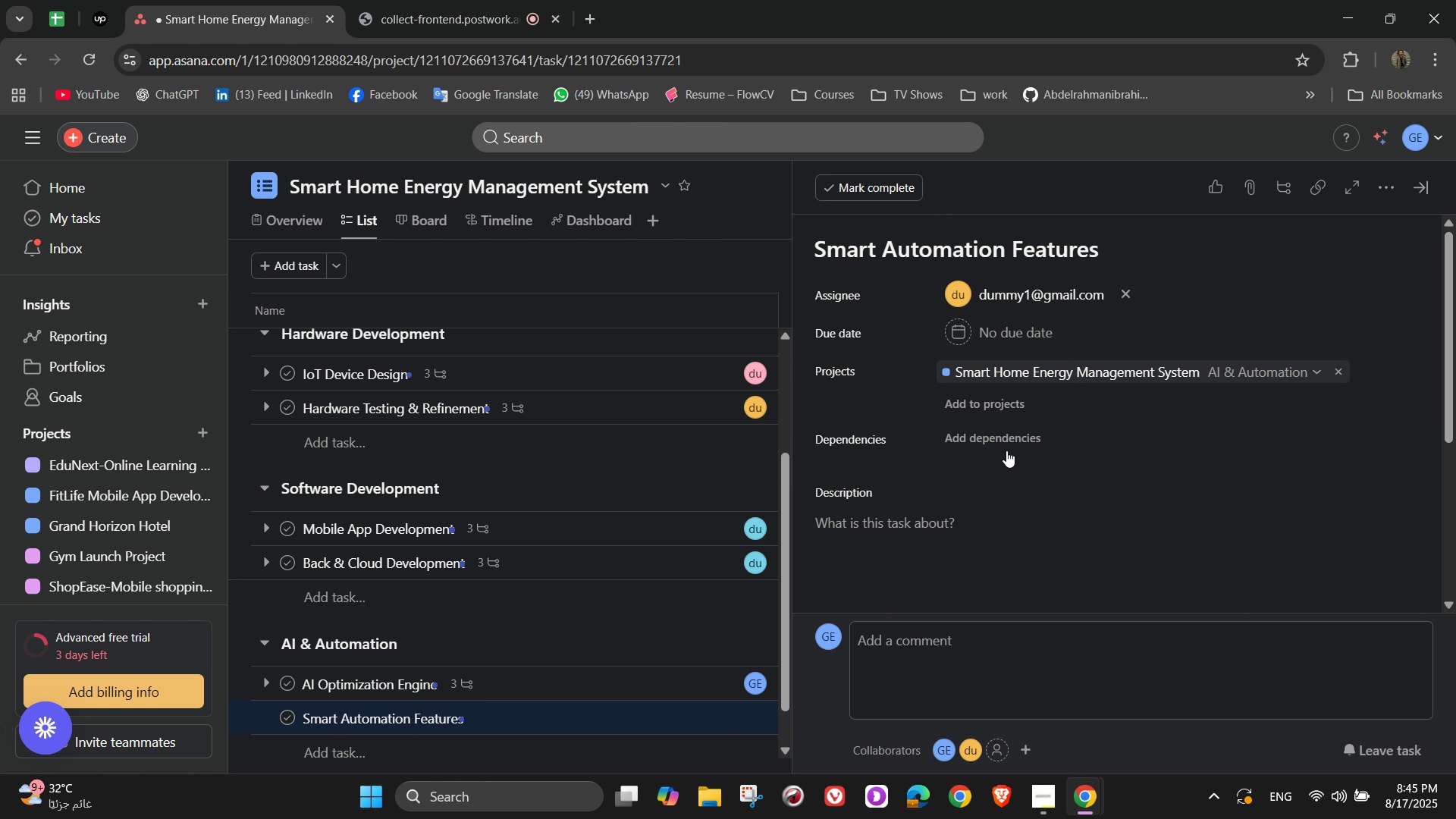 
scroll: coordinate [1007, 462], scroll_direction: down, amount: 1.0
 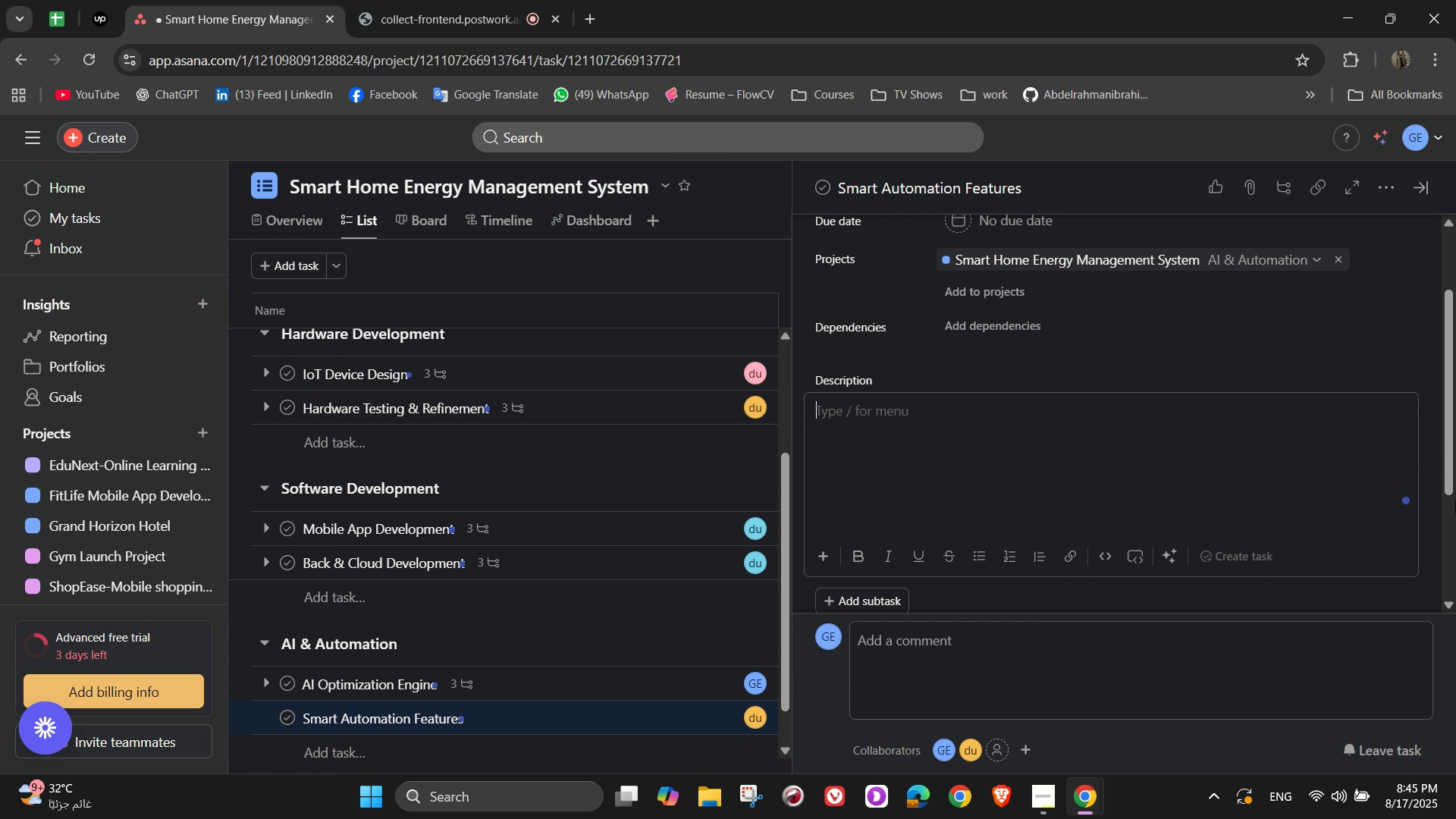 
type(Enav)
key(Backspace)
type(ble the system to autmatically)
 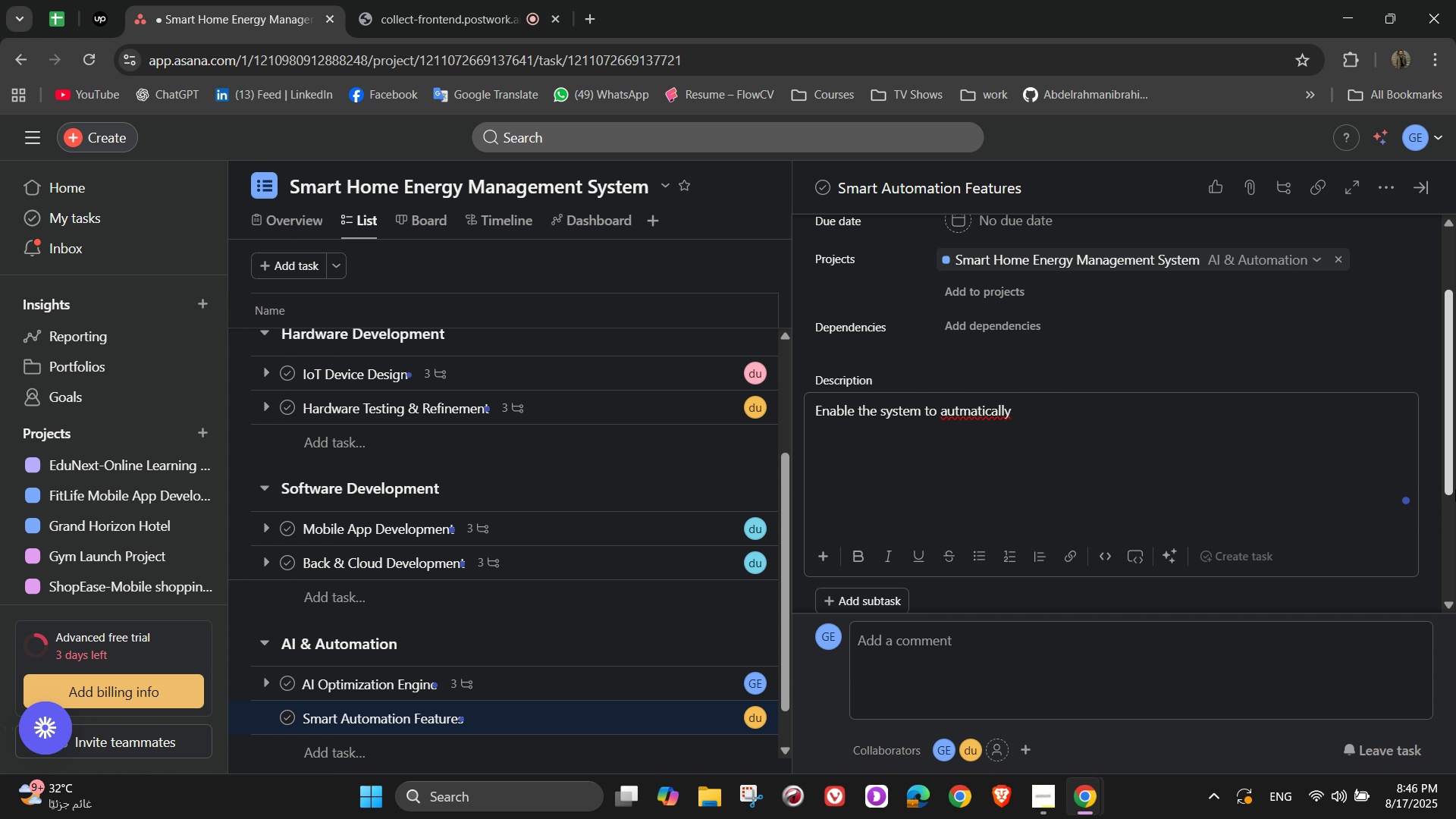 
key(ArrowLeft)
 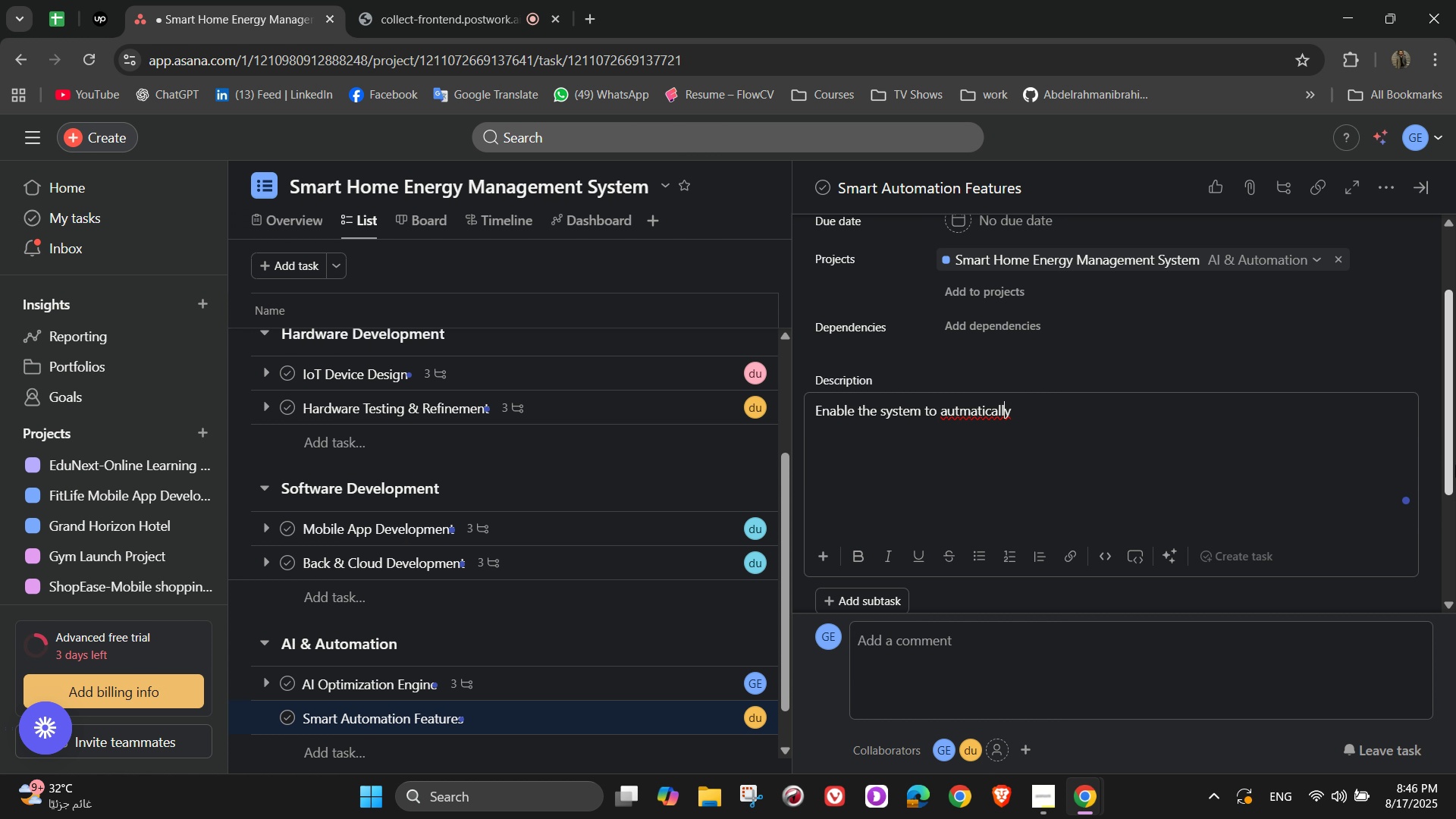 
key(ArrowLeft)
 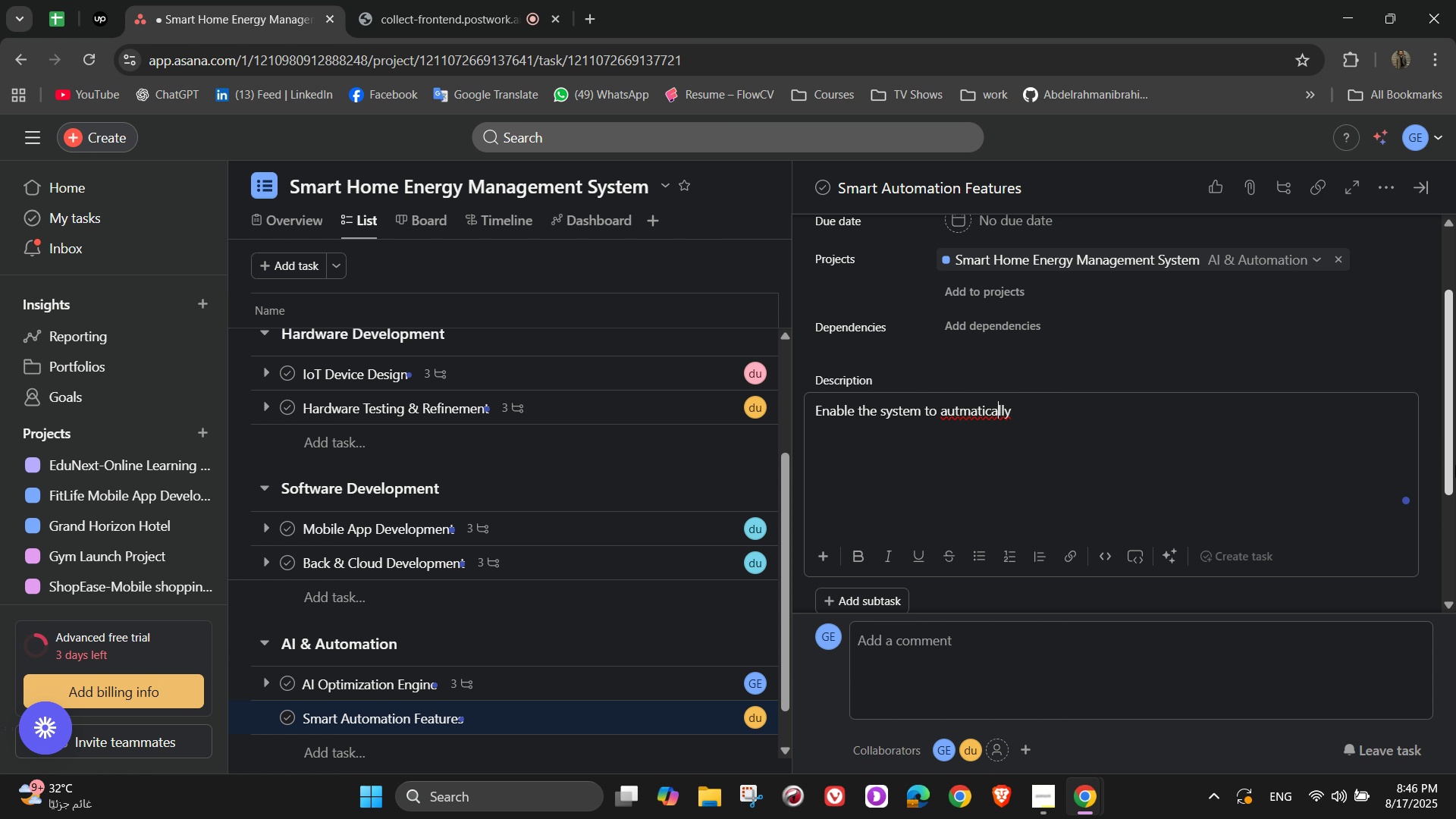 
key(ArrowLeft)
 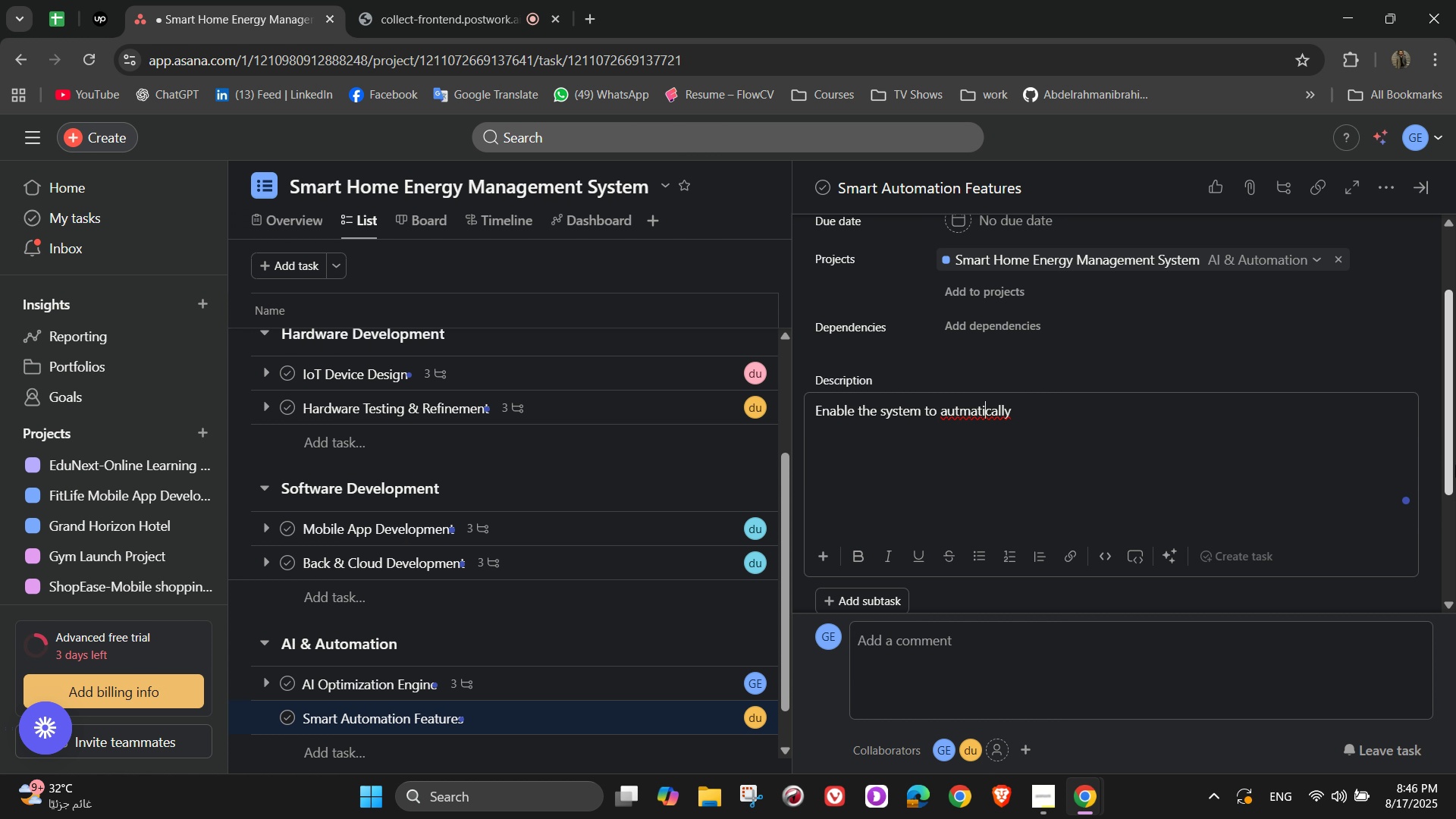 
key(ArrowLeft)
 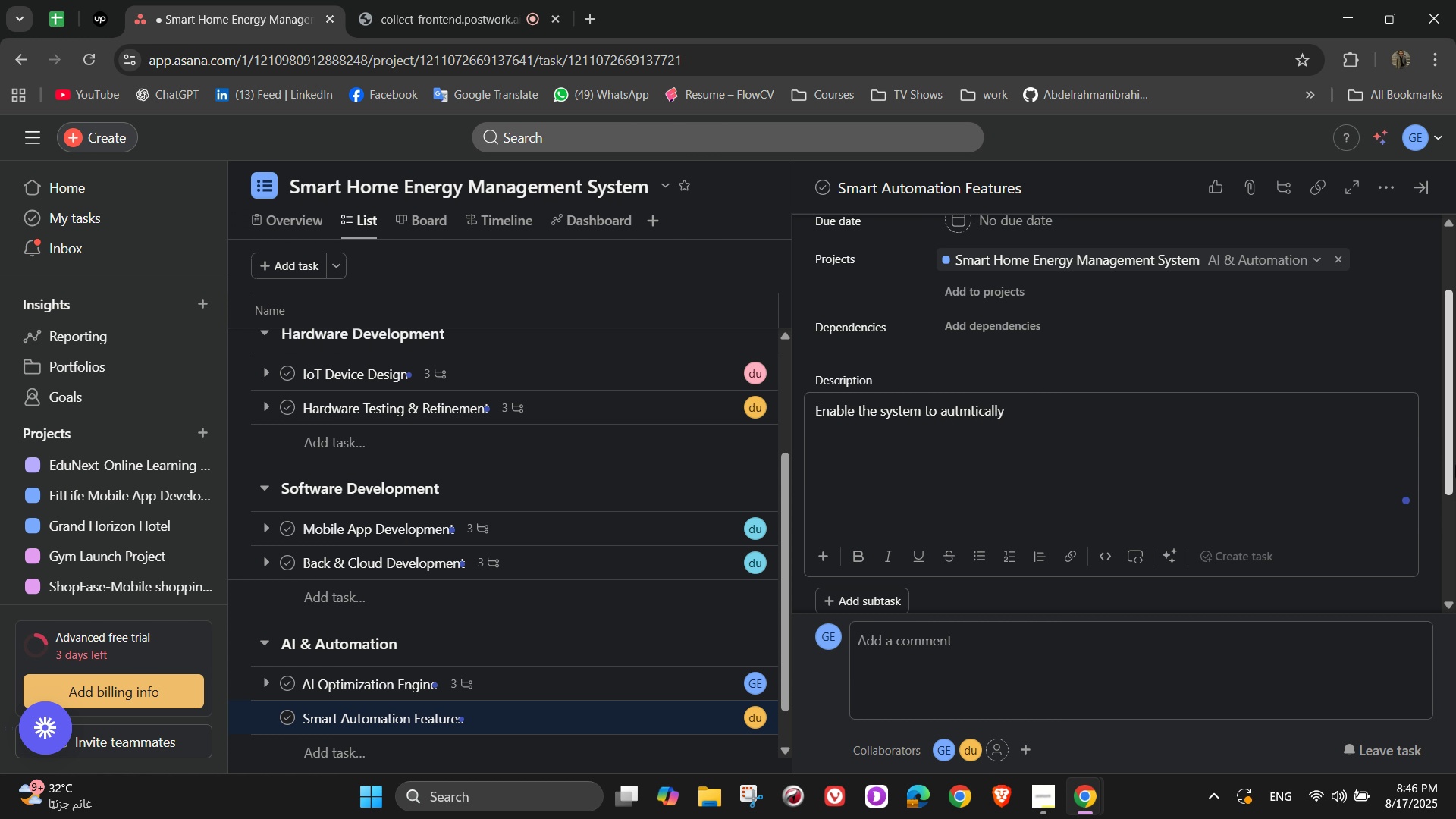 
key(ArrowLeft)
 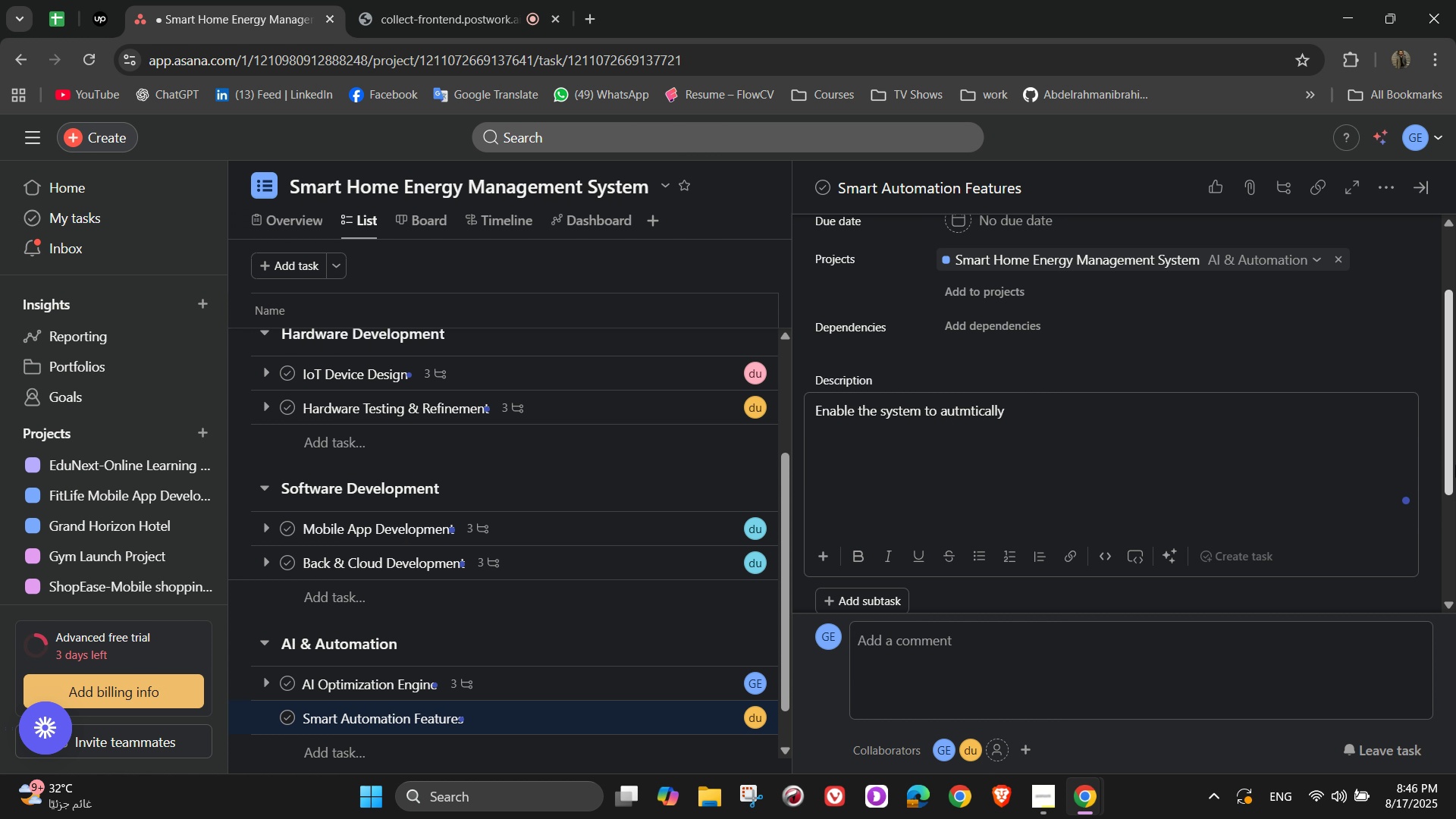 
key(ArrowLeft)
 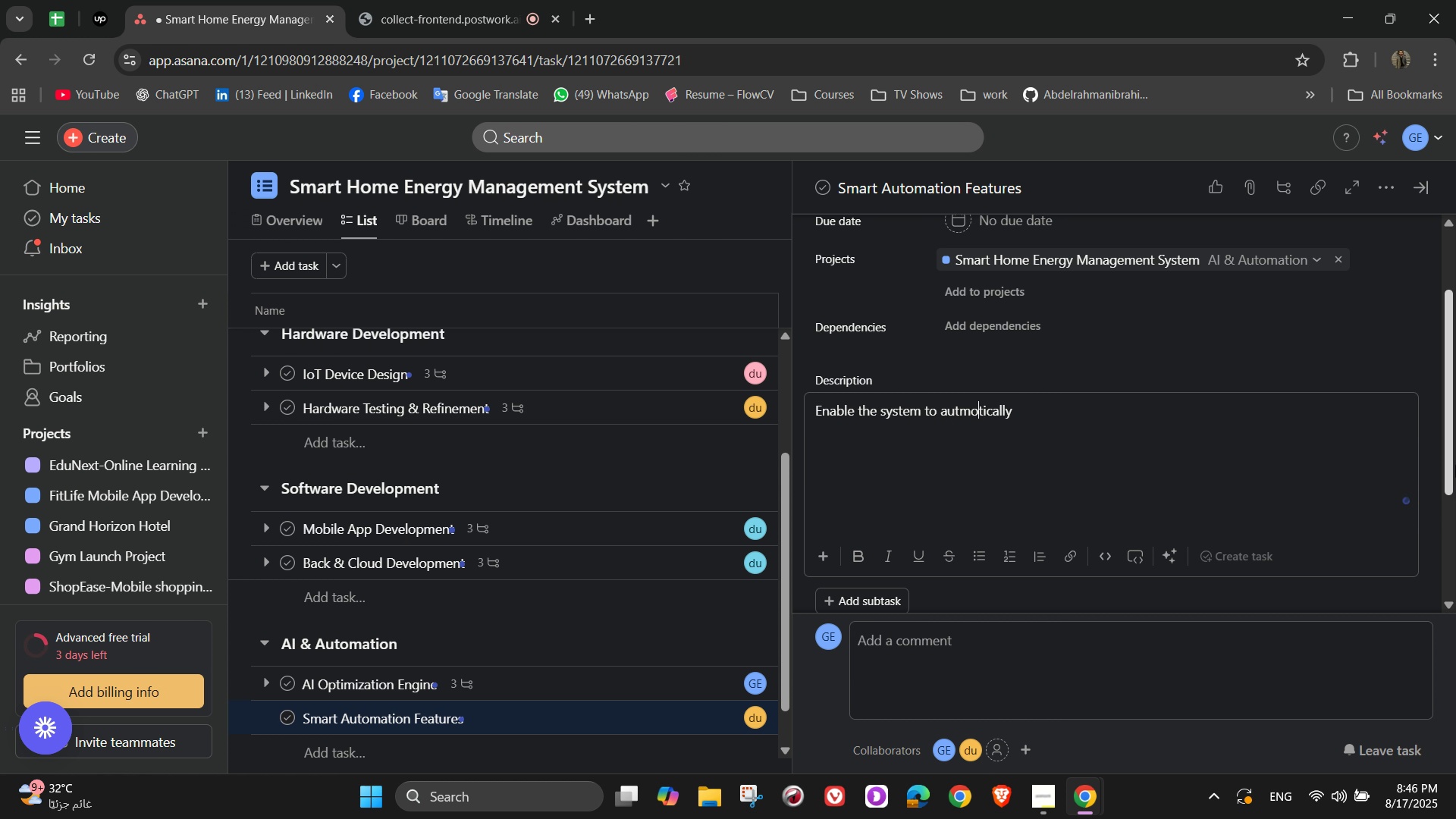 
key(ArrowLeft)
 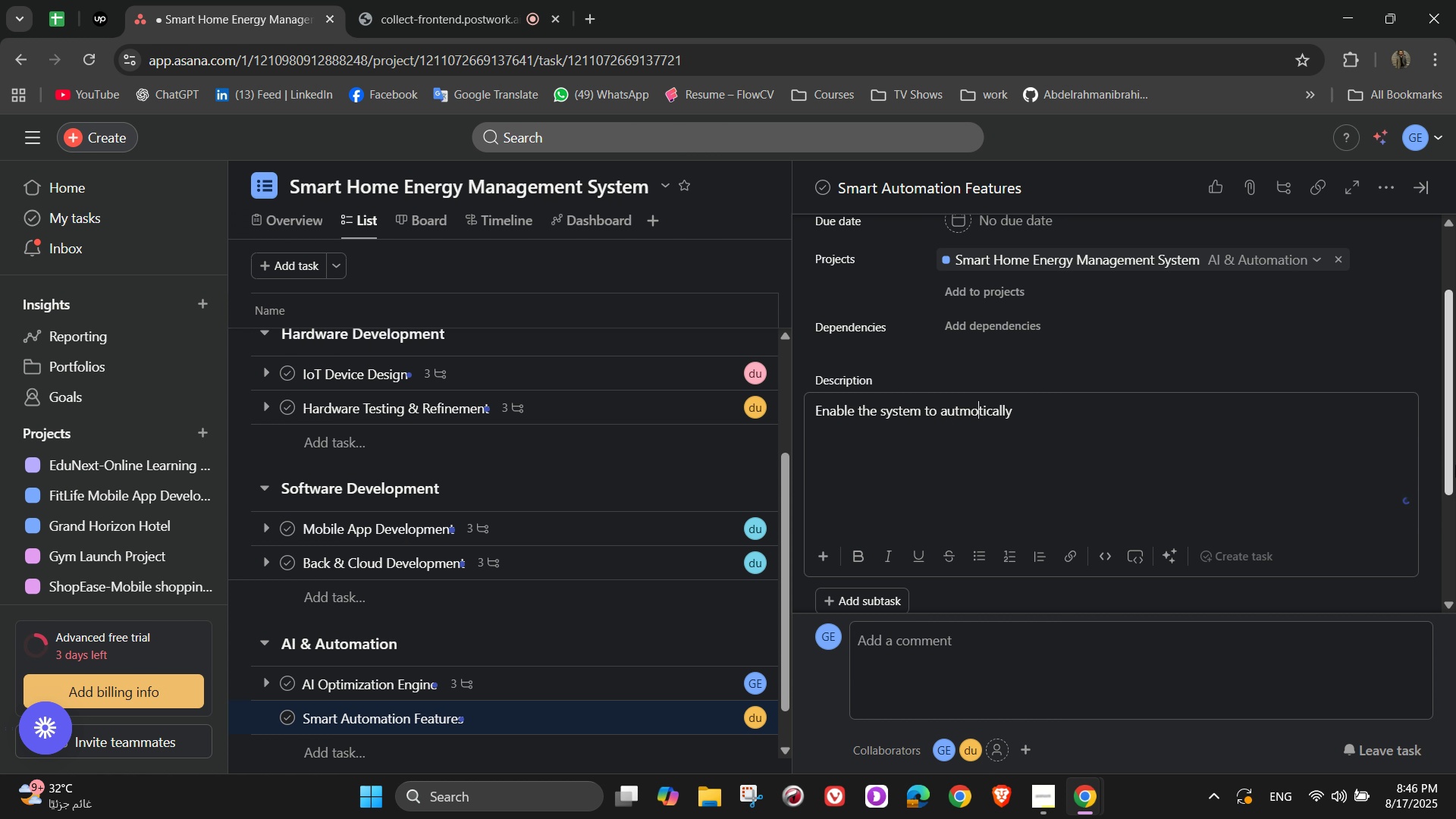 
key(Backspace)
 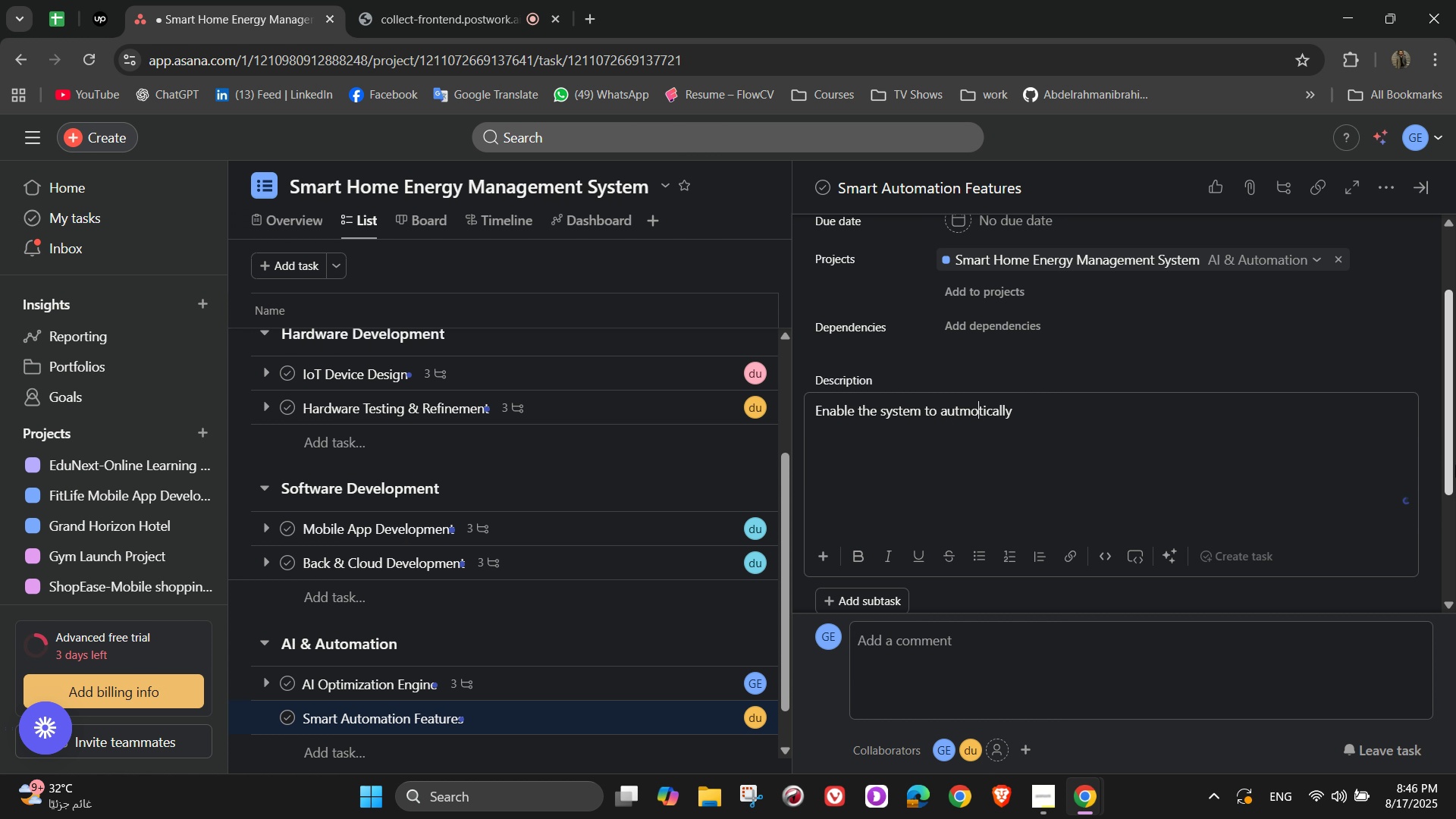 
key(O)
 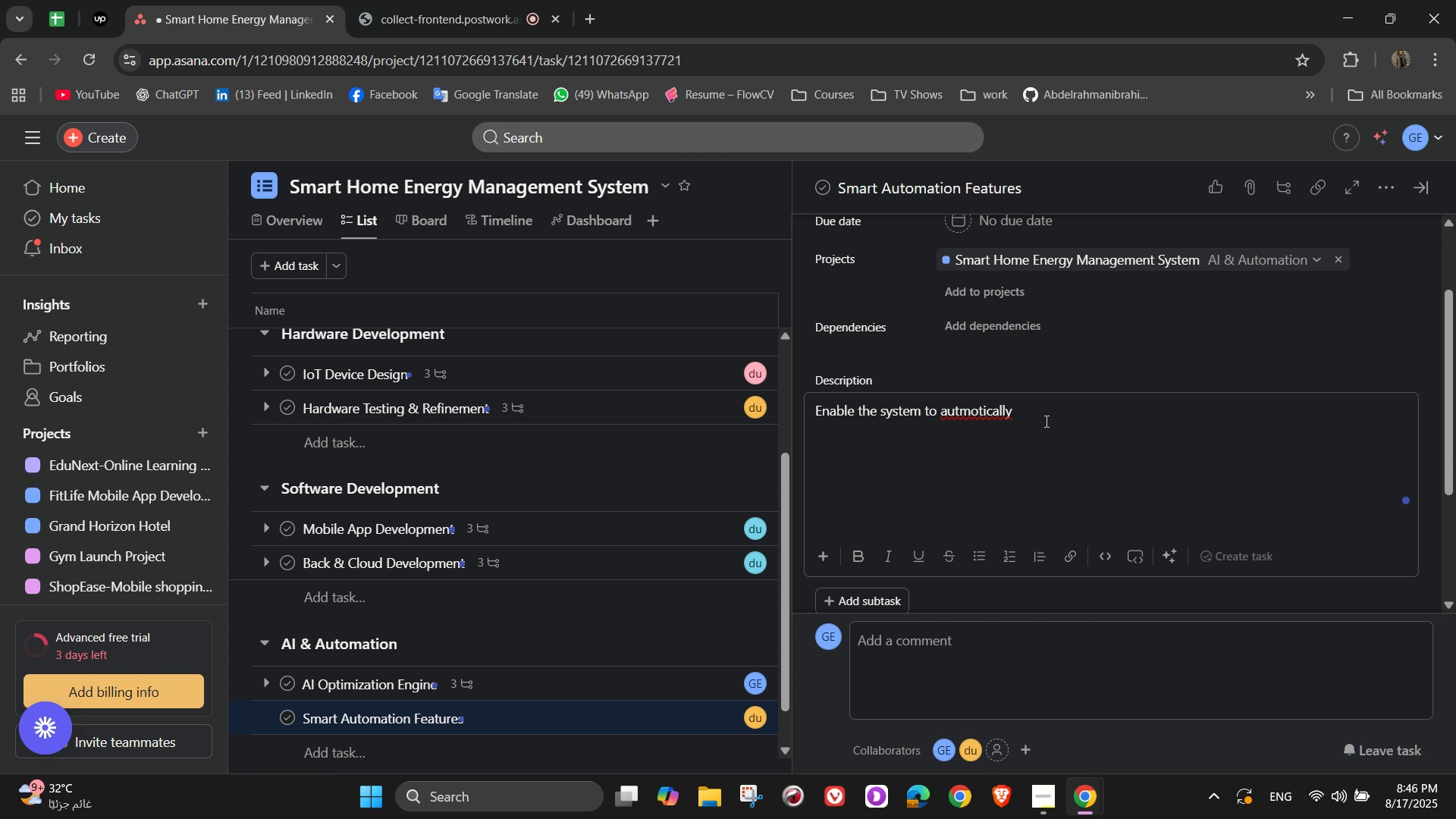 
wait(5.87)
 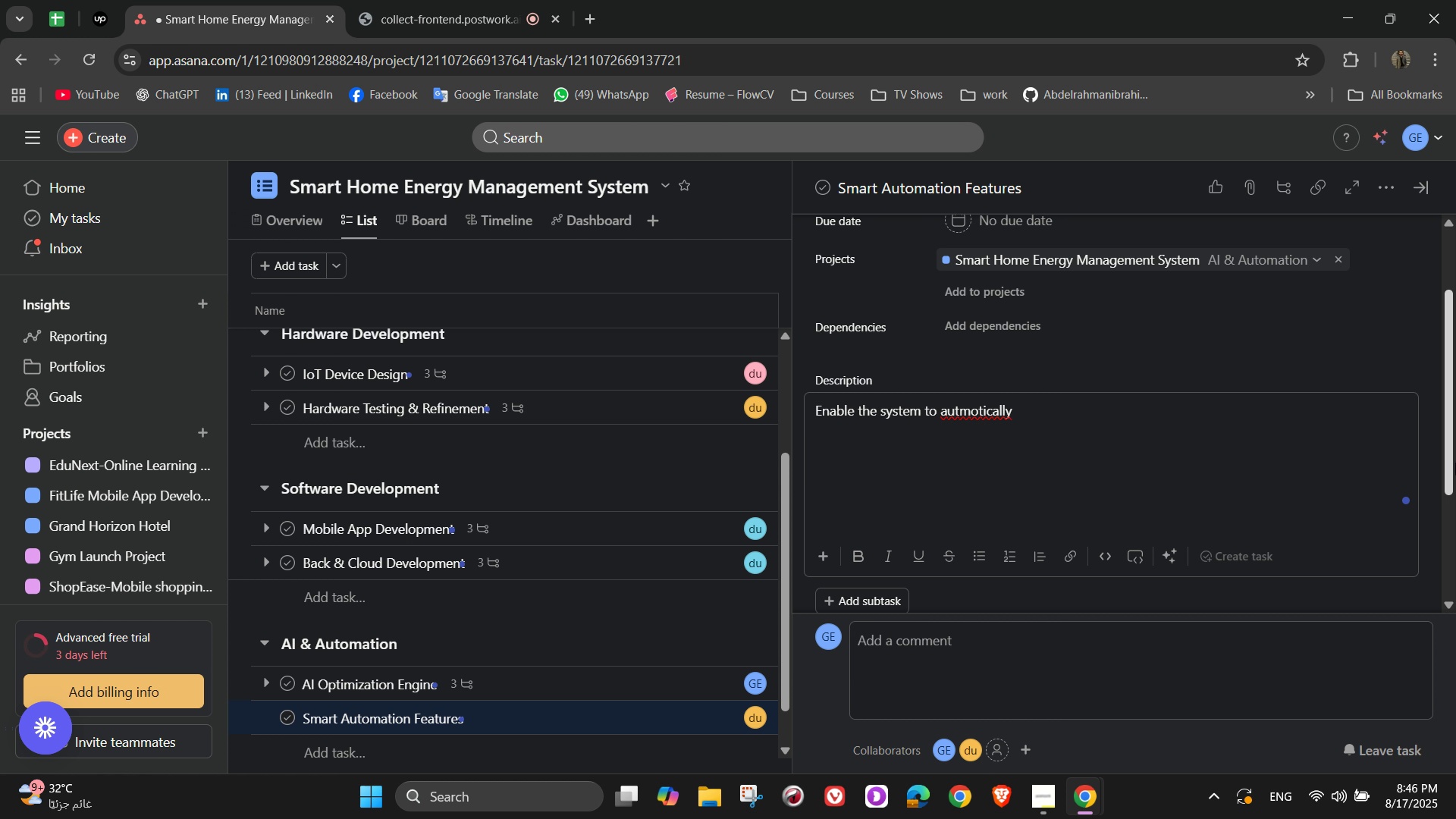 
key(Backspace)
key(Backspace)
type(oma)
 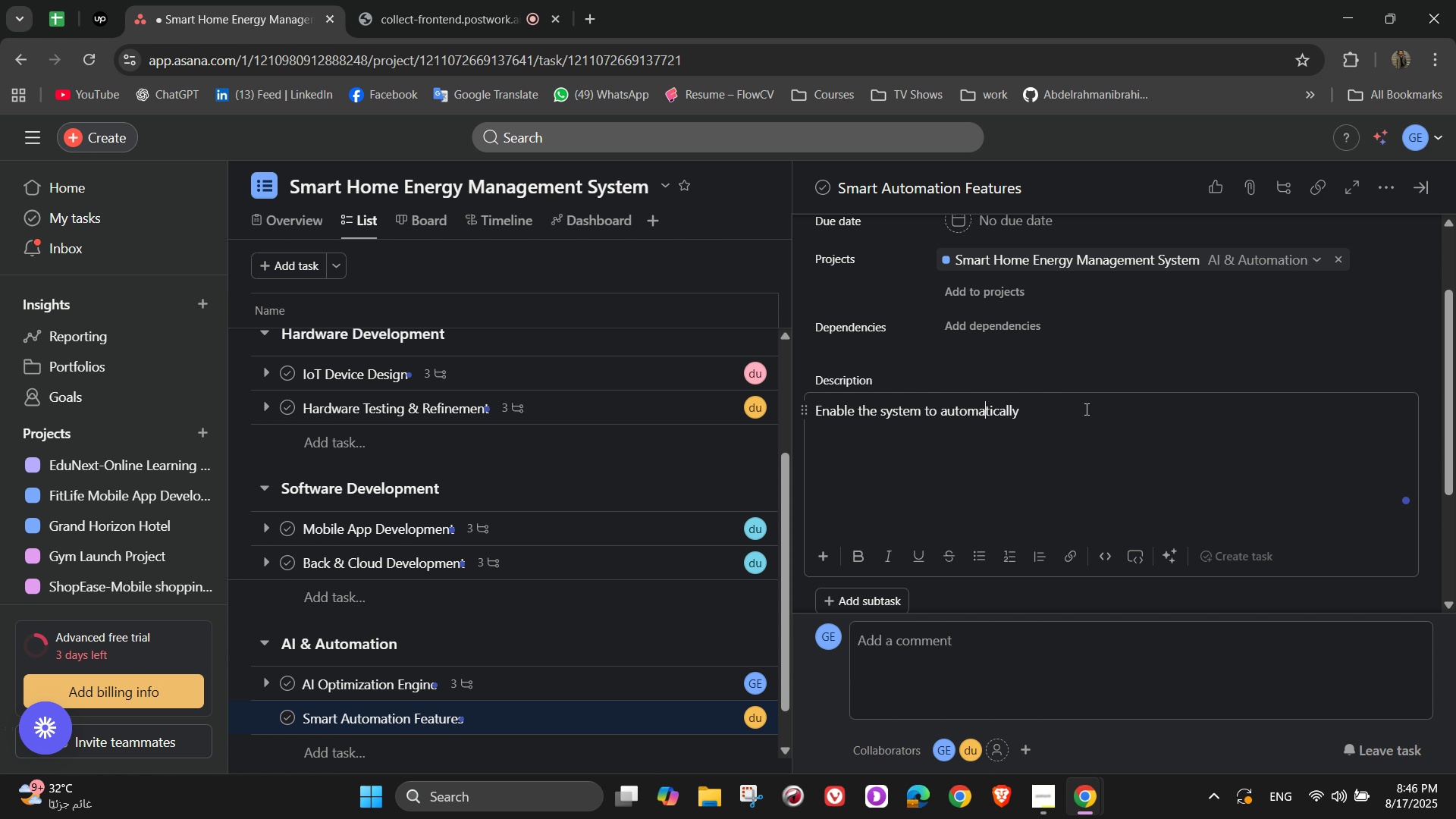 
left_click([1085, 408])
 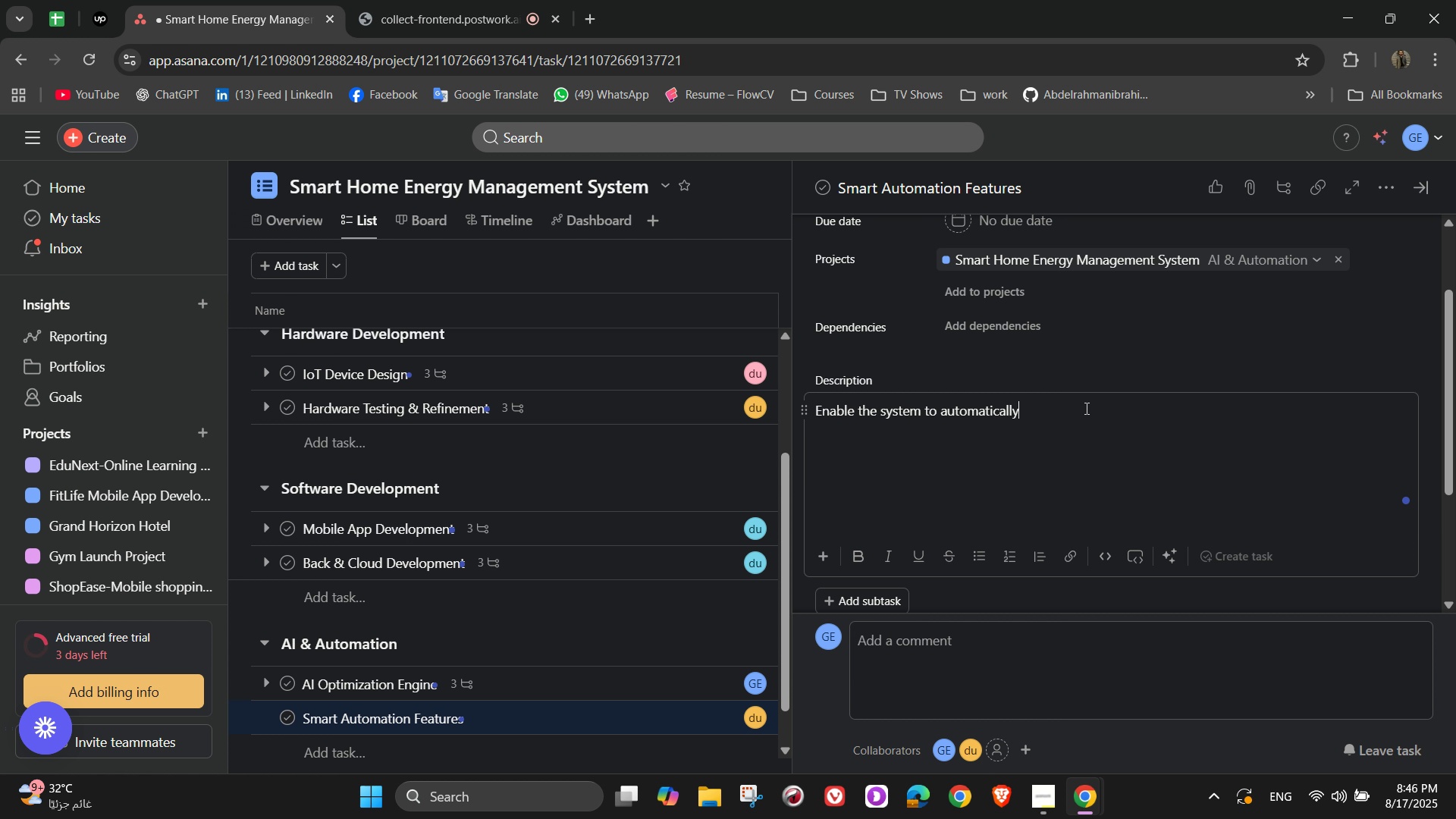 
type( contorl a)
key(Backspace)
key(Backspace)
key(Backspace)
key(Backspace)
key(Backspace)
type(rol appliance )
key(Backspace)
type(s)
 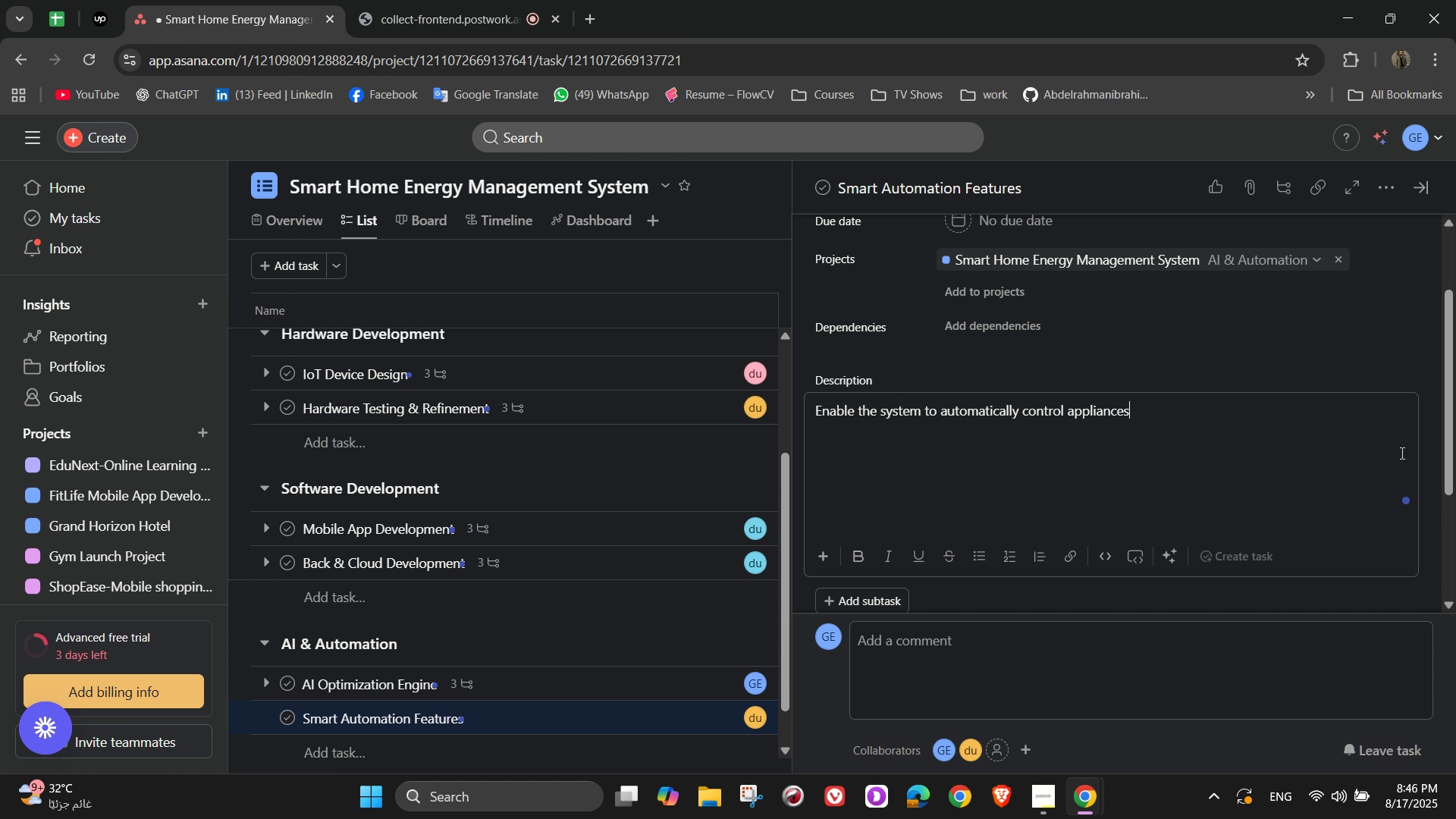 
wait(9.23)
 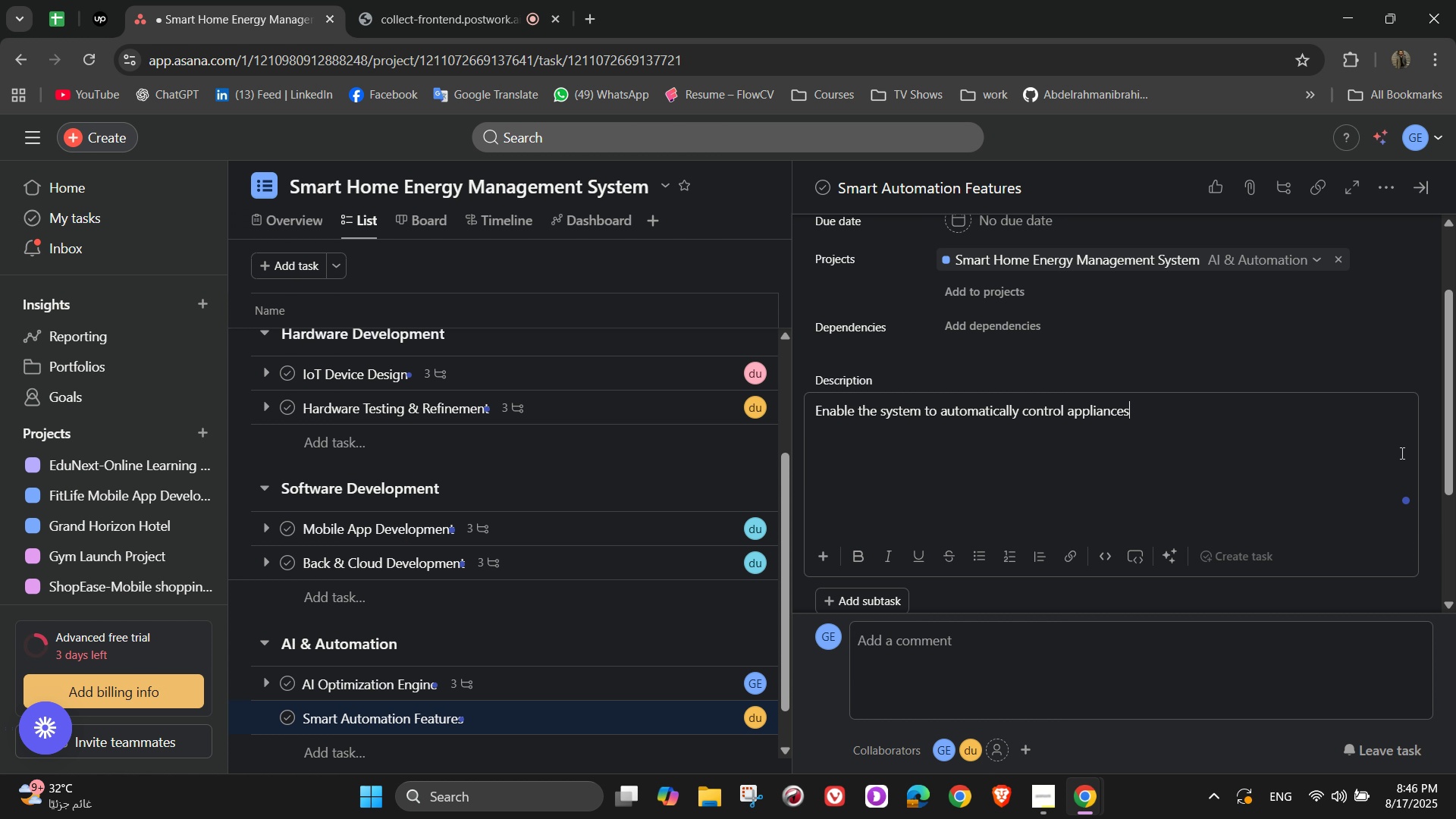 
hold_key(key=S, duration=0.33)
 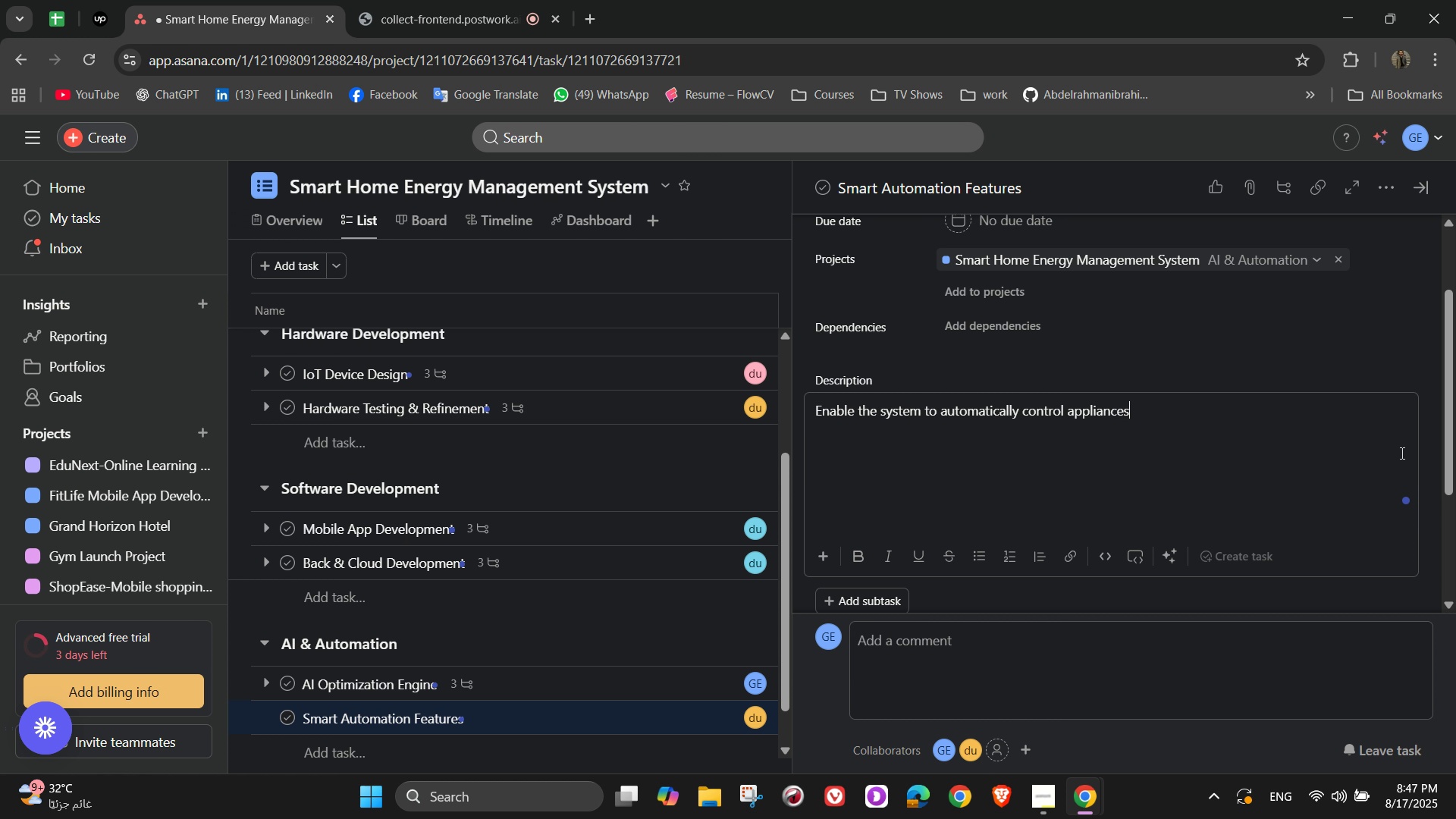 
key(Backspace)
 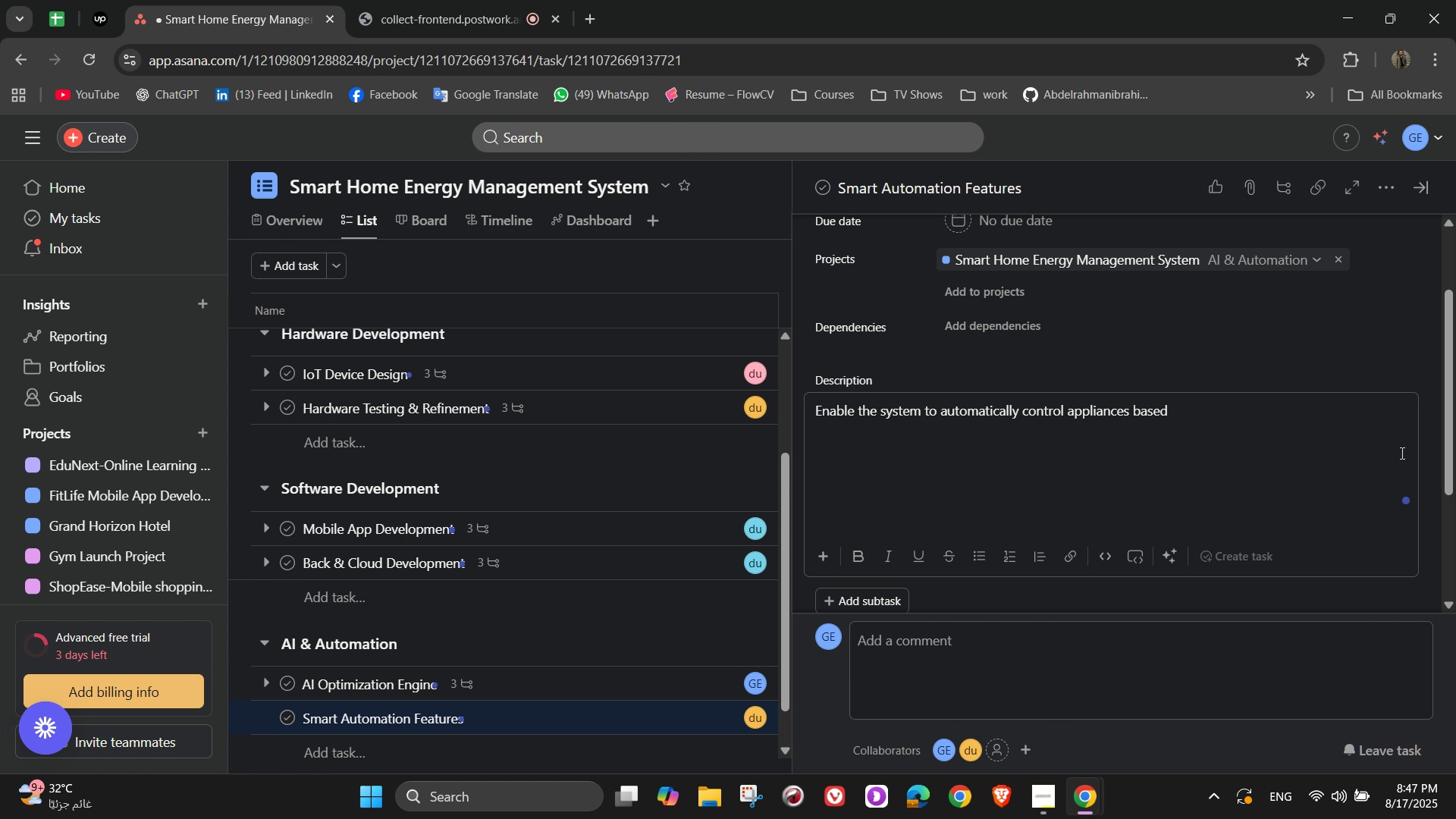 
wait(27.42)
 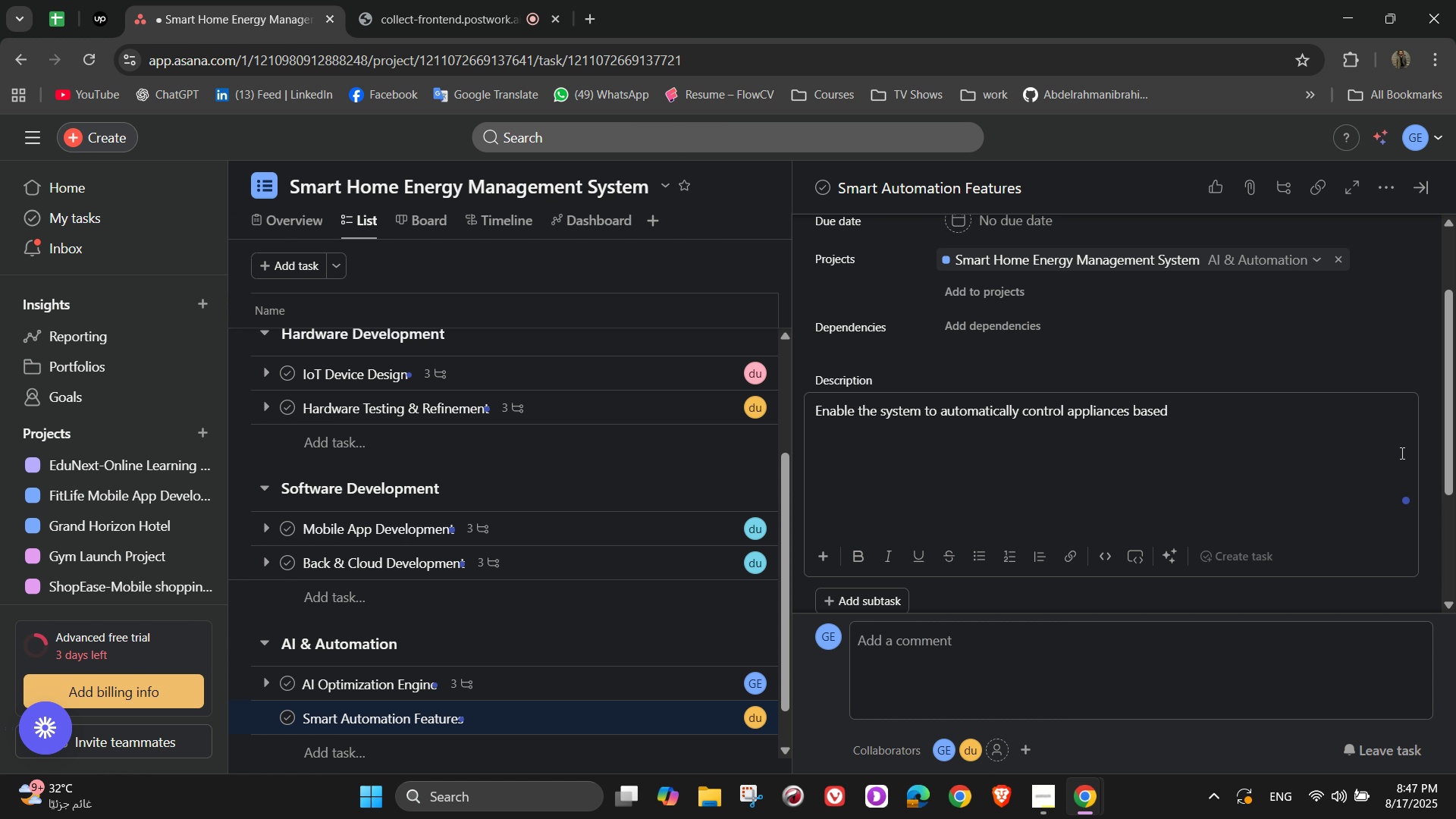 
type( based on)
 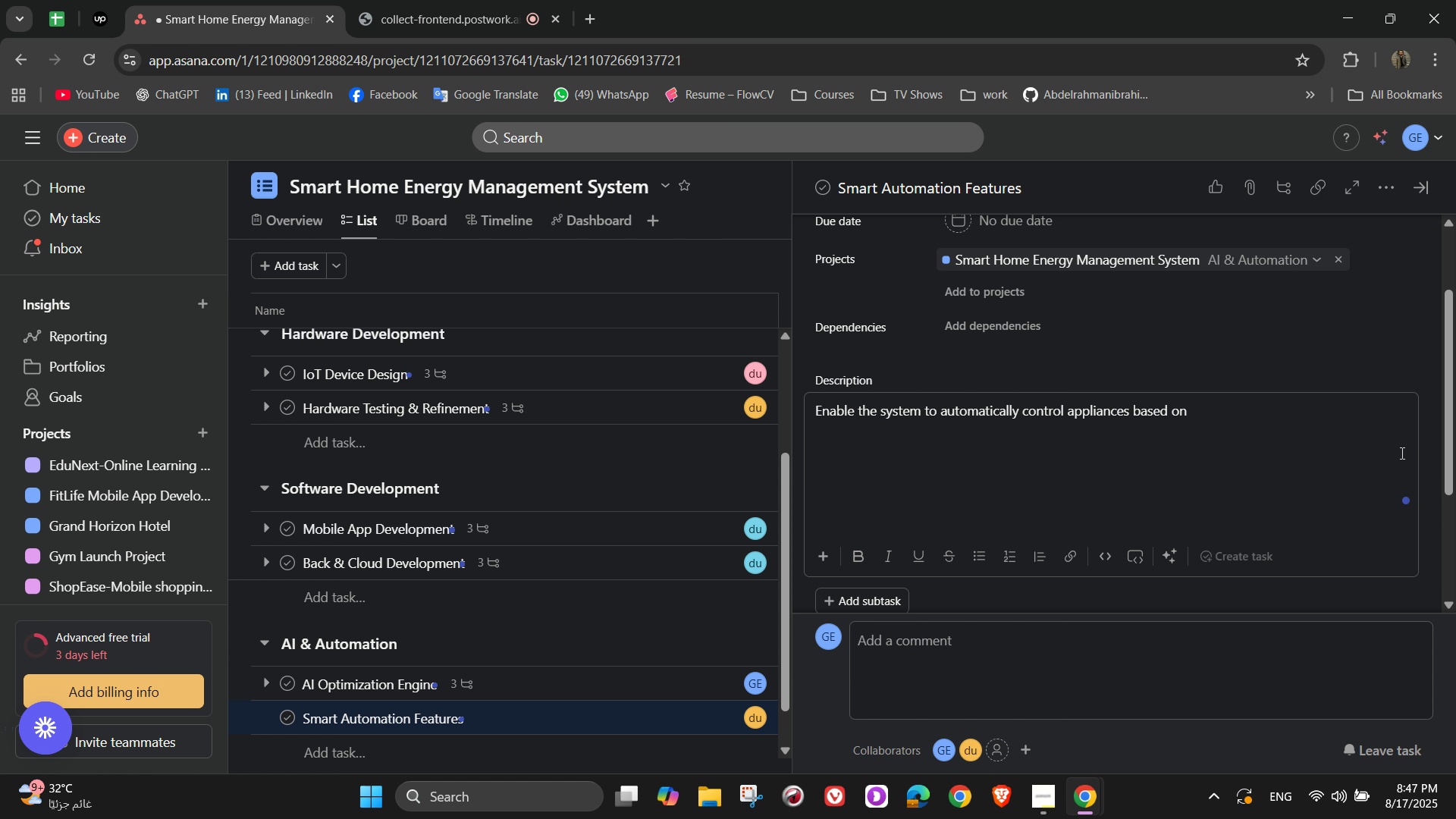 
type(user[NumLock][NumLock][NumLock][NumLock])
key(Backspace)
key(Backspace)
key(Backspace)
key(Backspace)
type( user preferences and energy )
 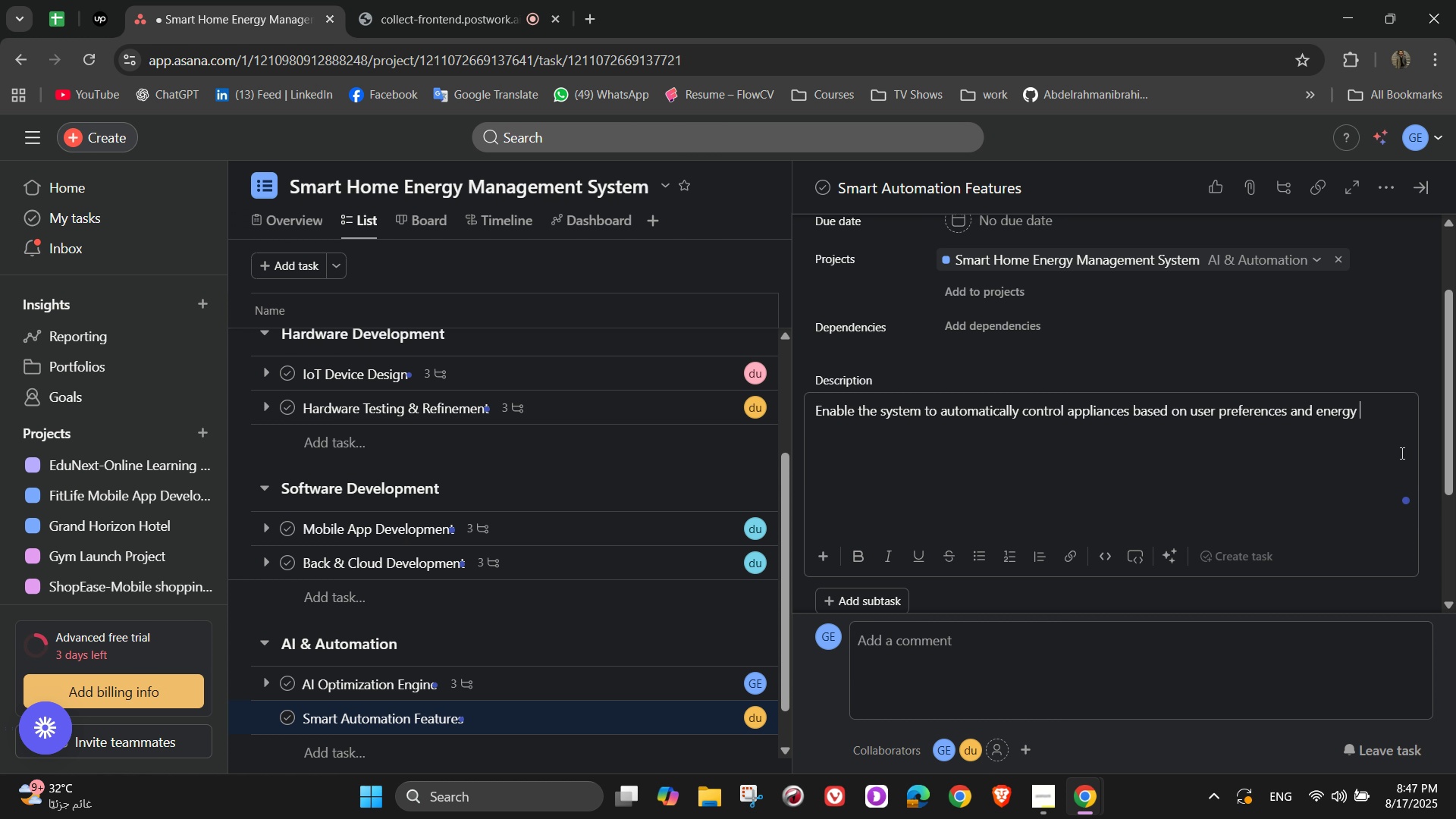 
wait(5.6)
 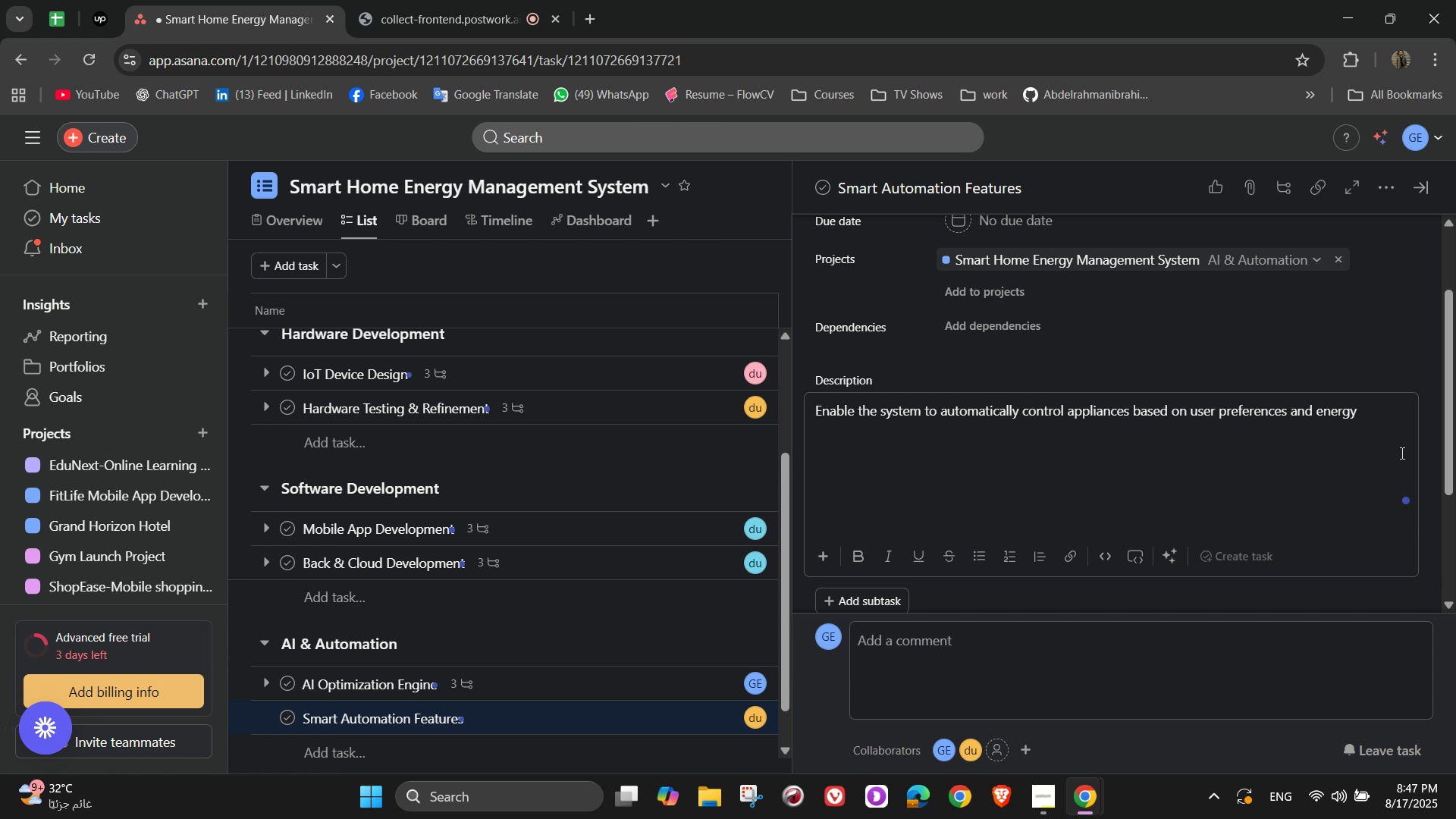 
key(Backspace)
type(- )
key(Backspace)
type(saving )
 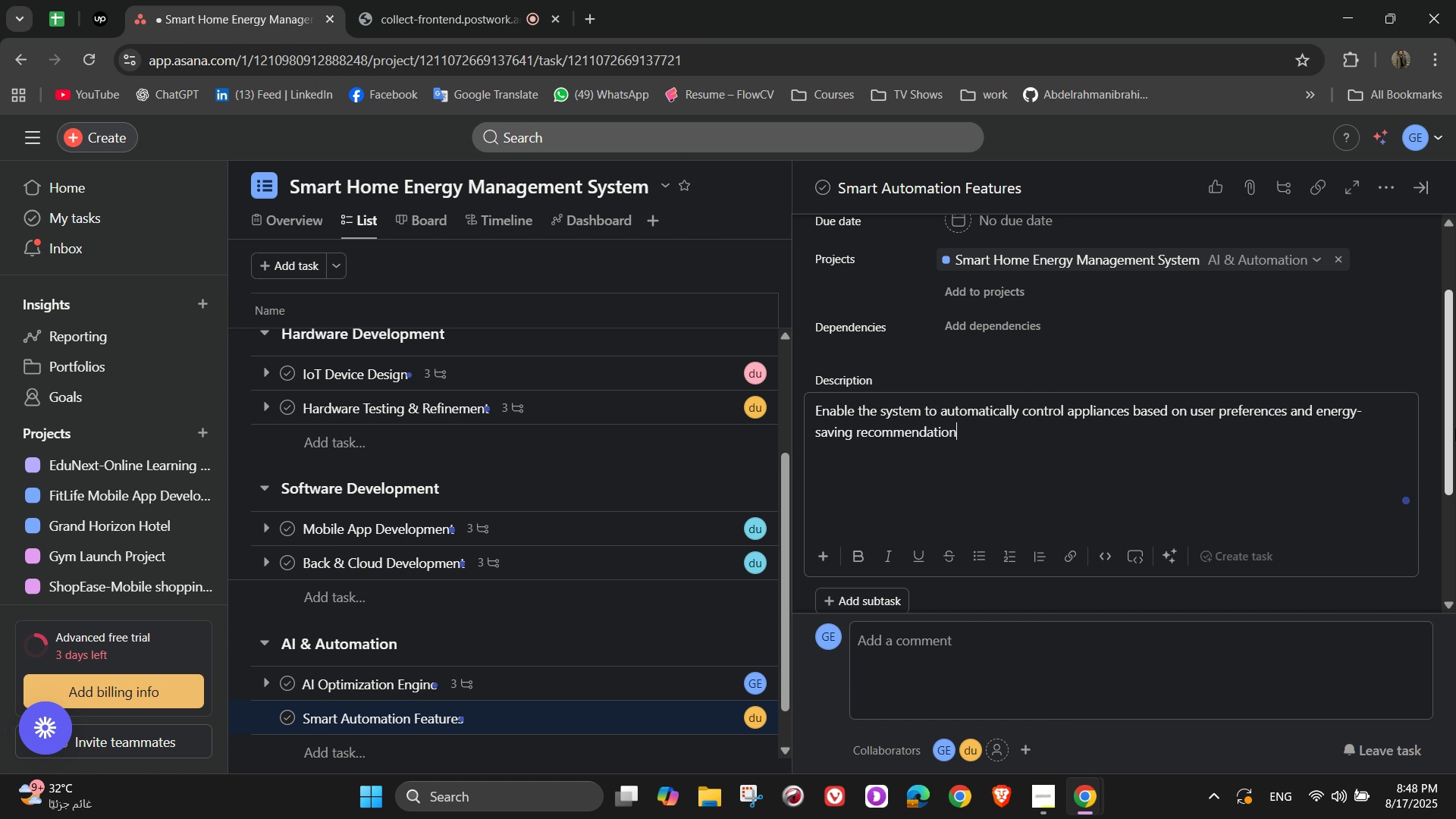 
wait(24.21)
 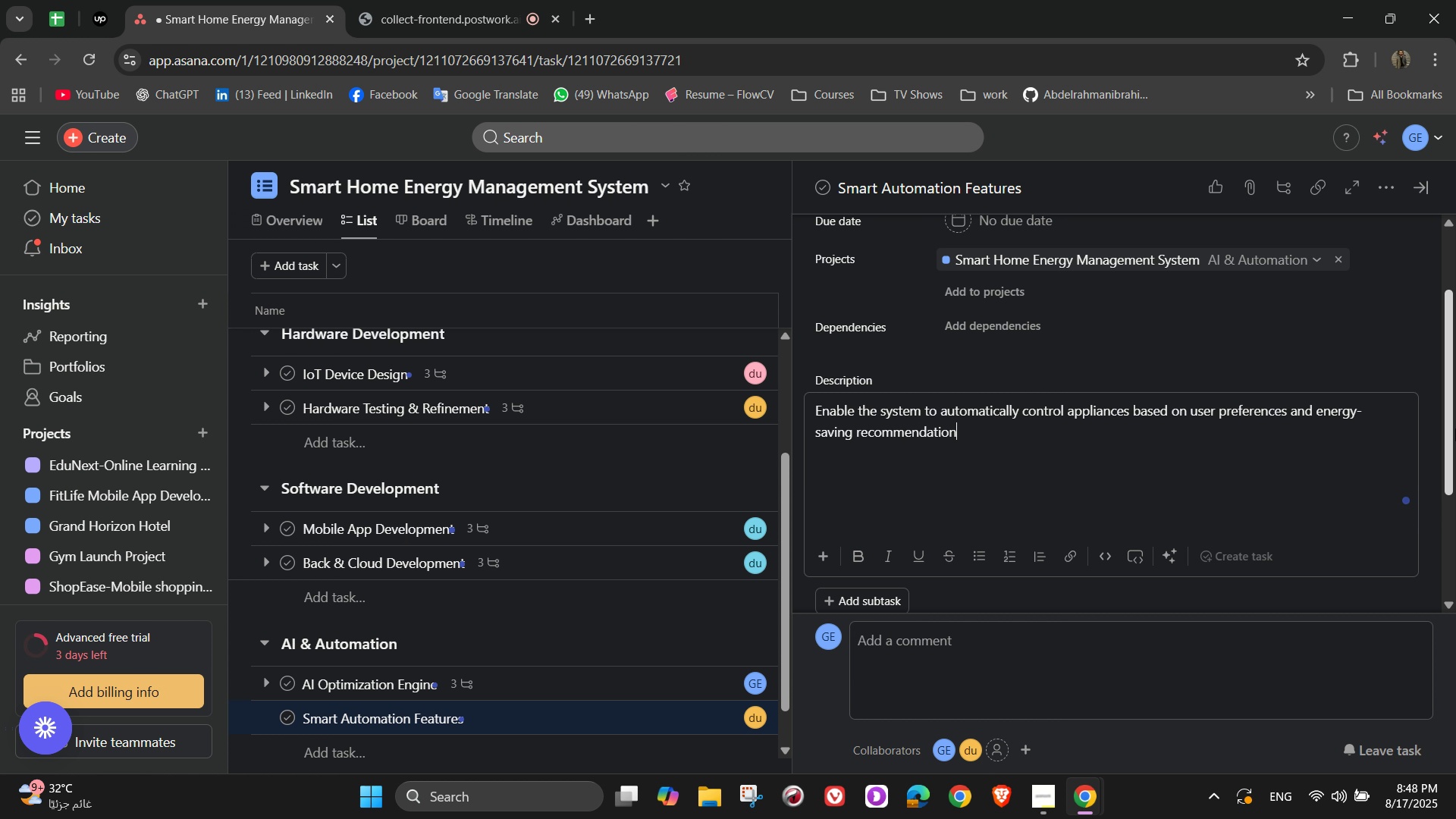 
type(recommendation)
 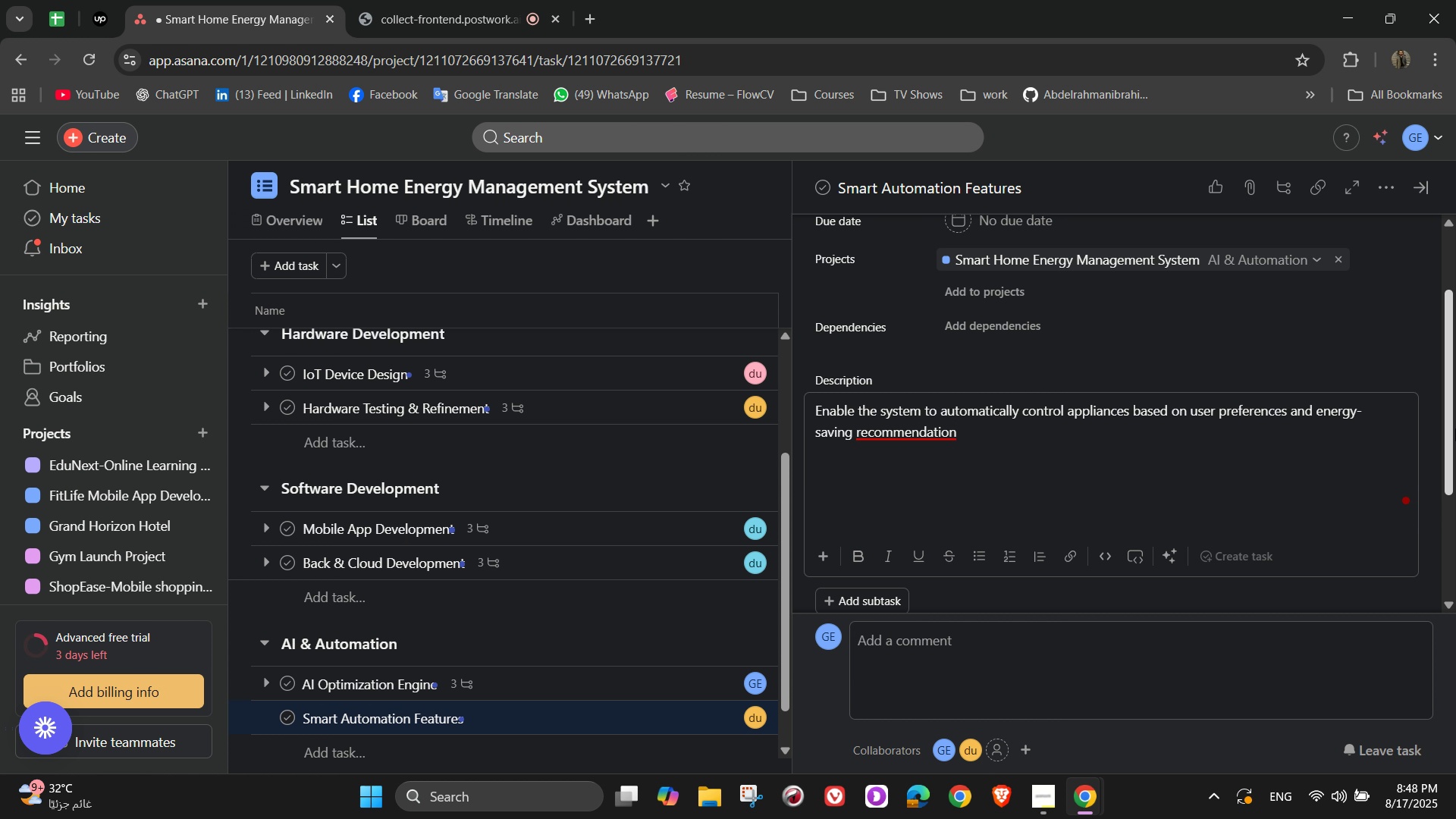 
key(S)
 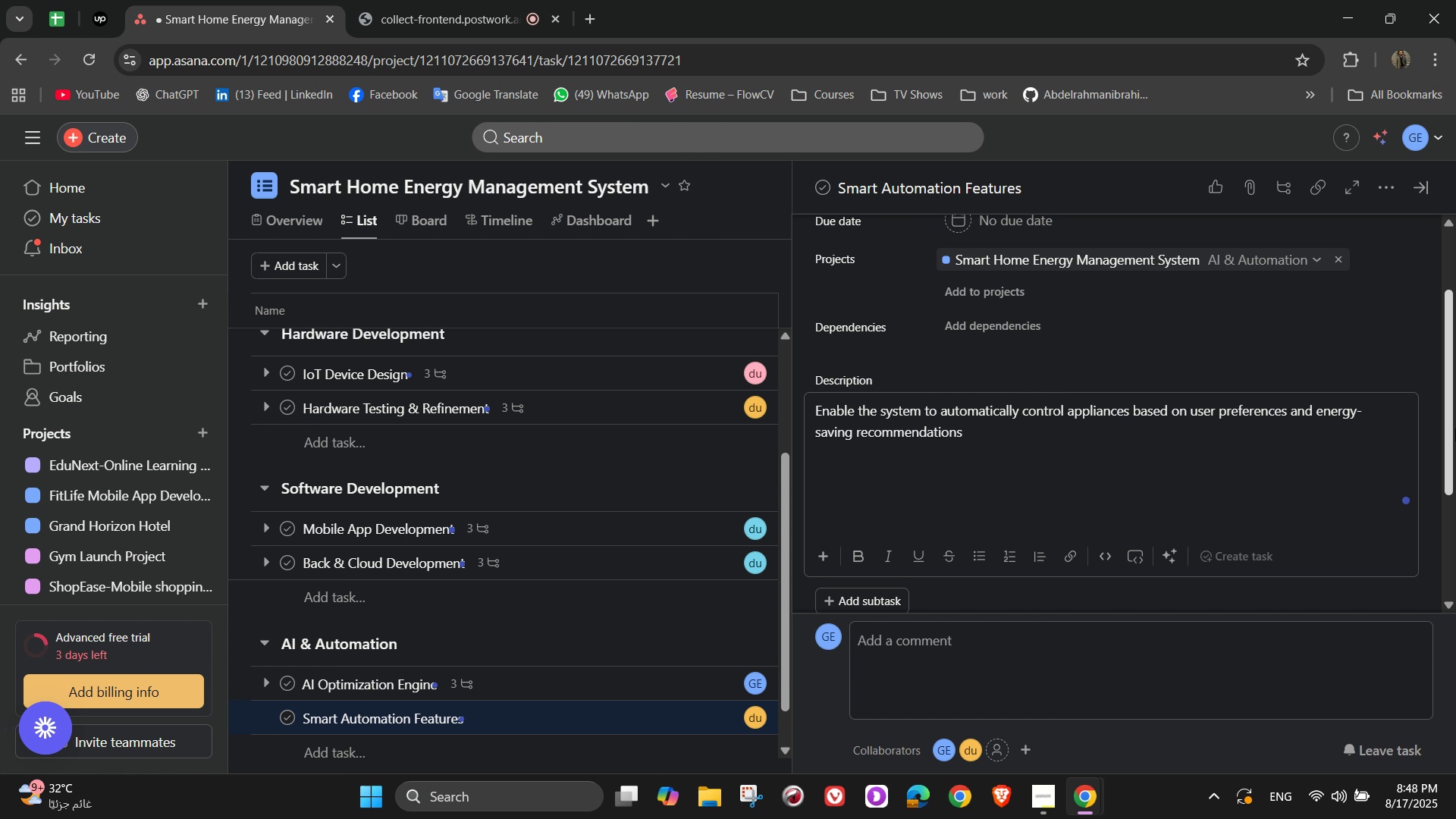 
type(. Inte)
 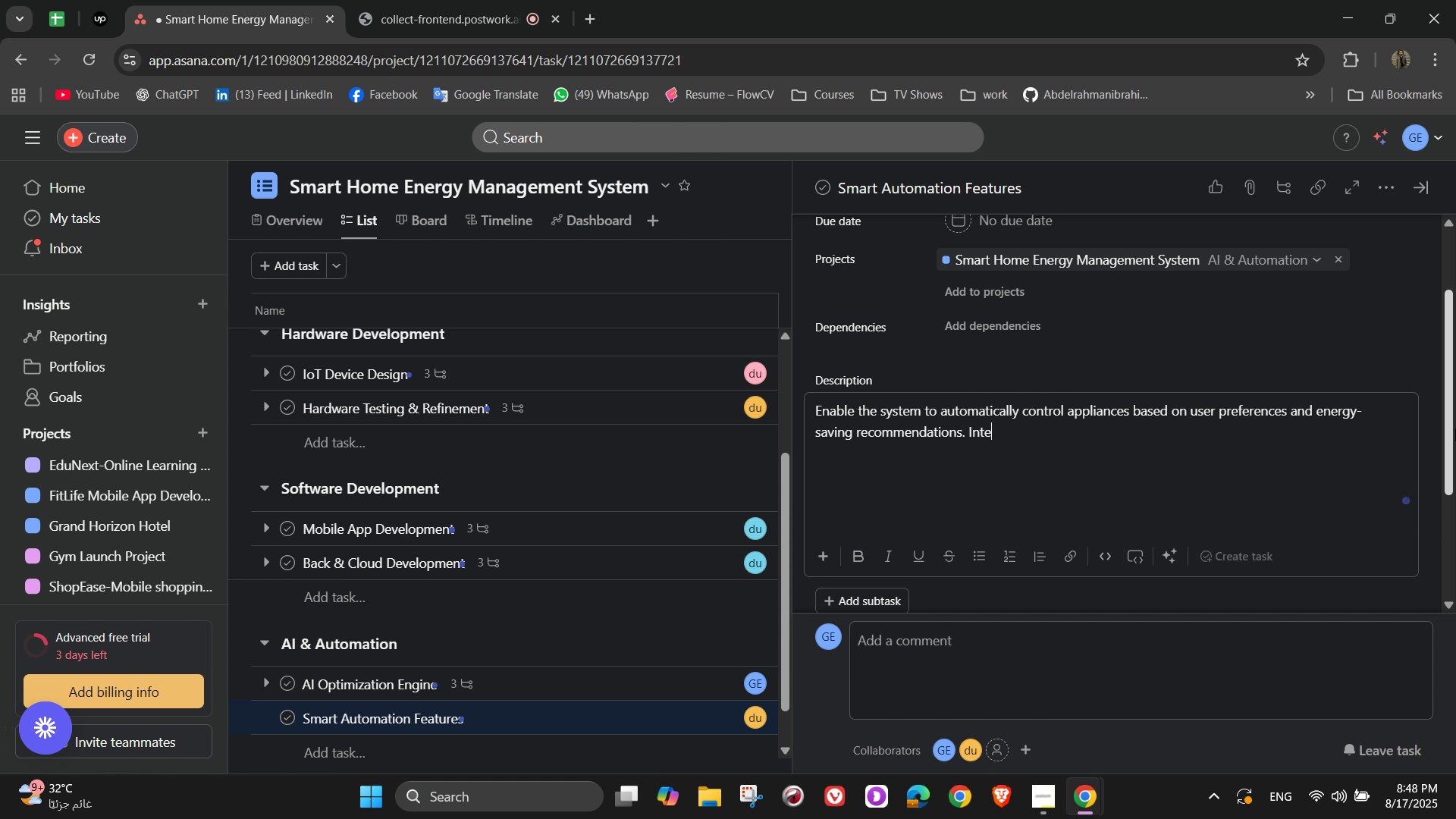 
type(grate )
 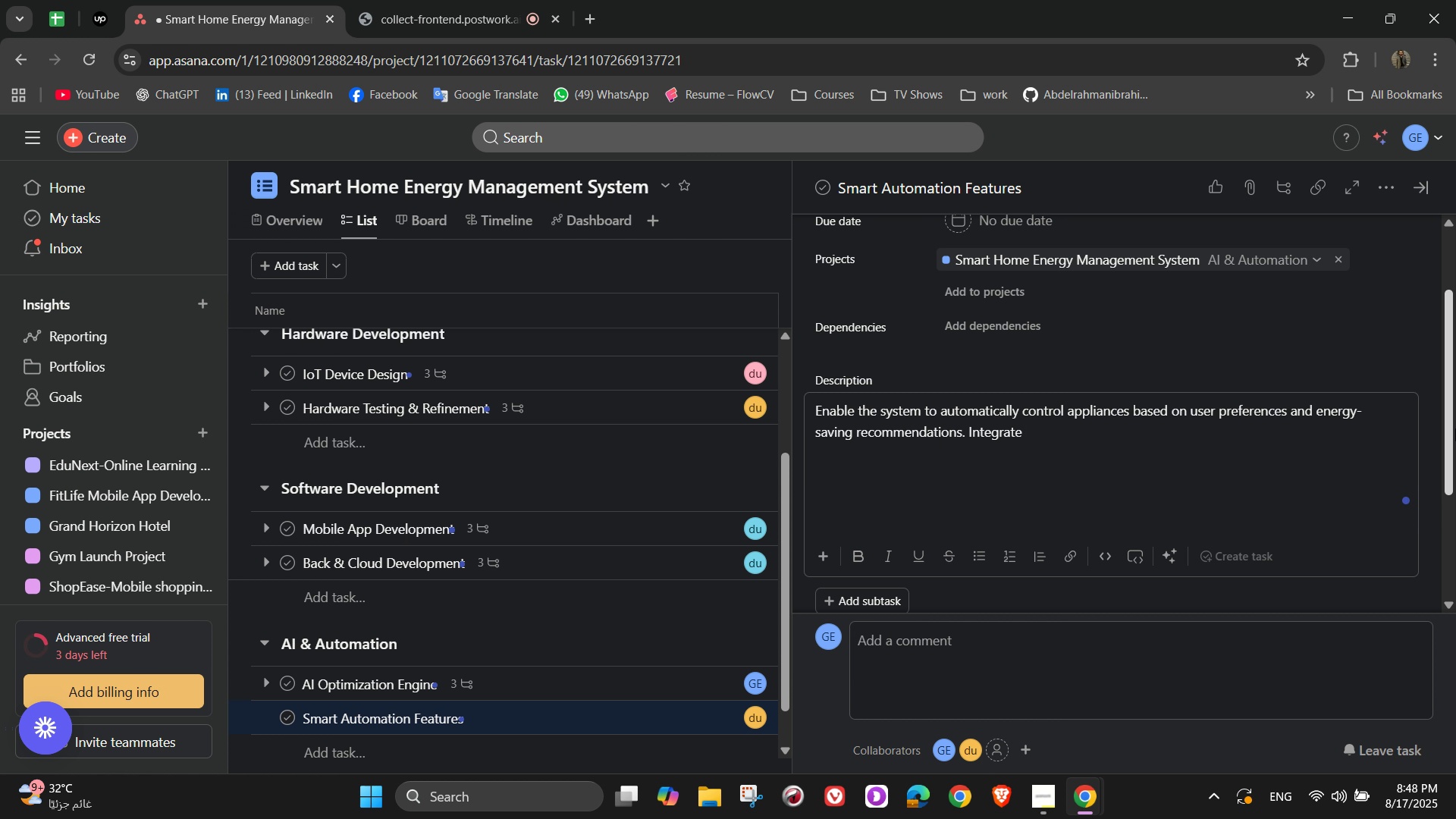 
type(with voice )
 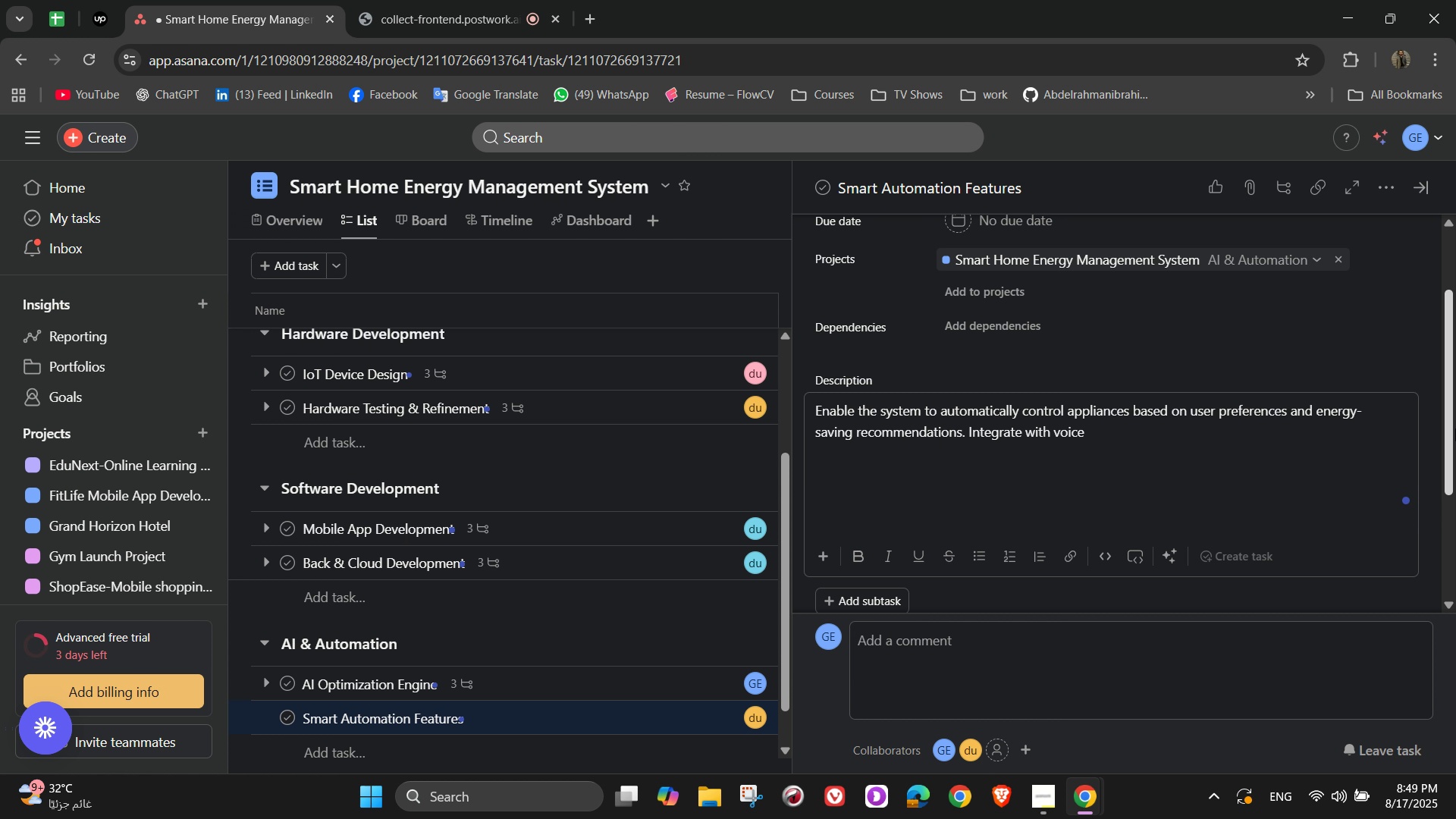 
wait(9.06)
 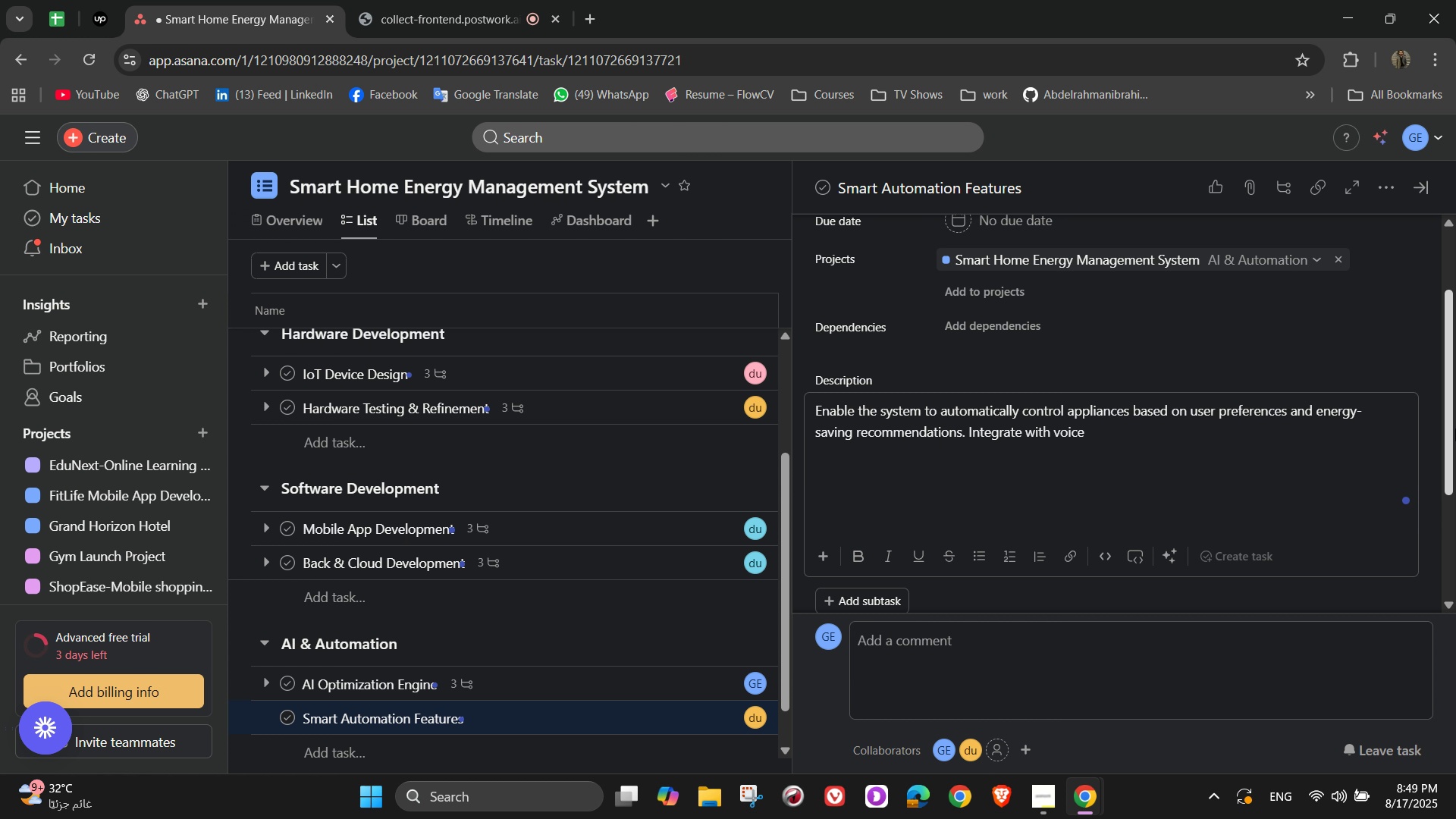 
type(assistants for seam)
 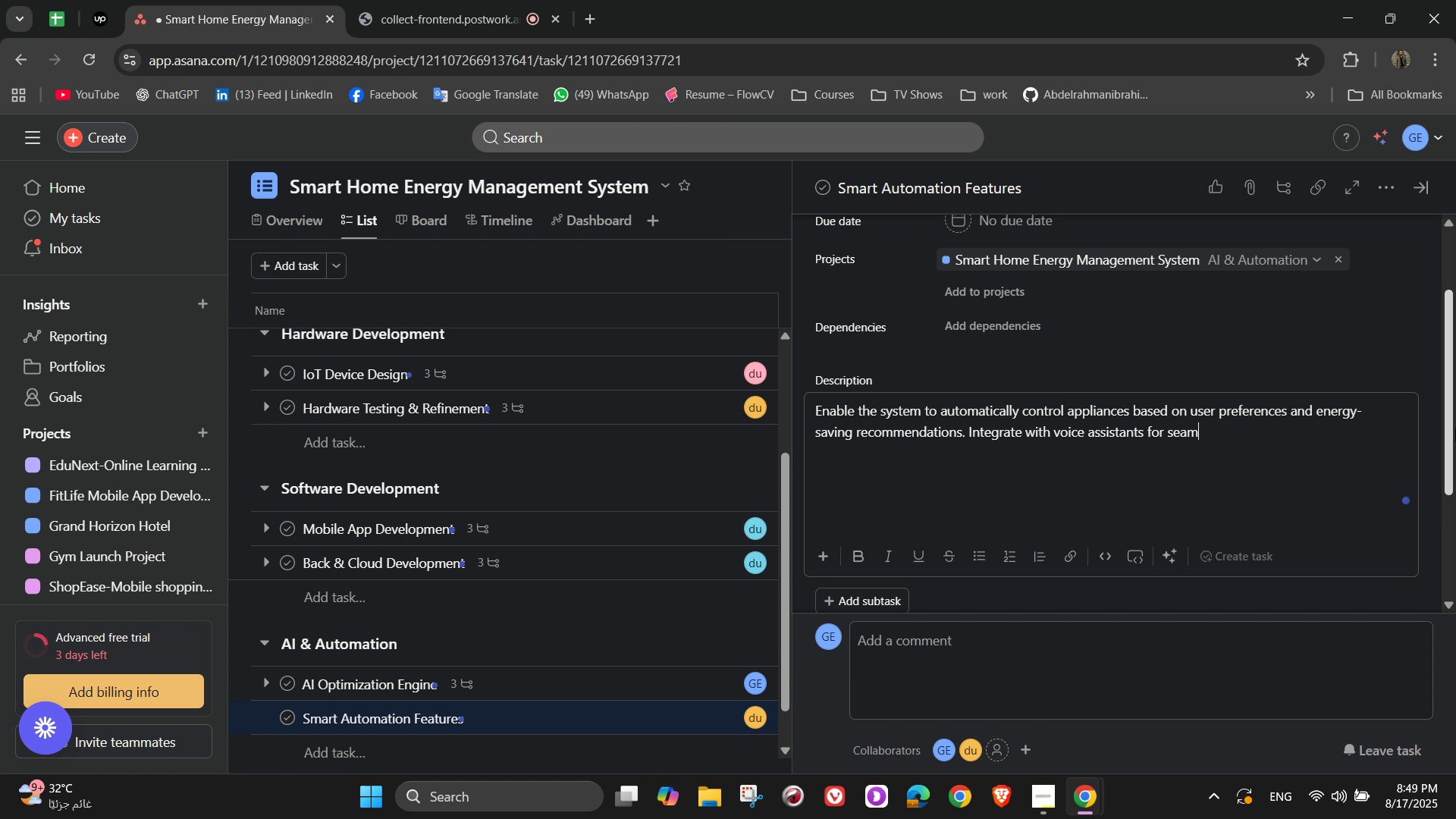 
type(less control )
key(Backspace)
 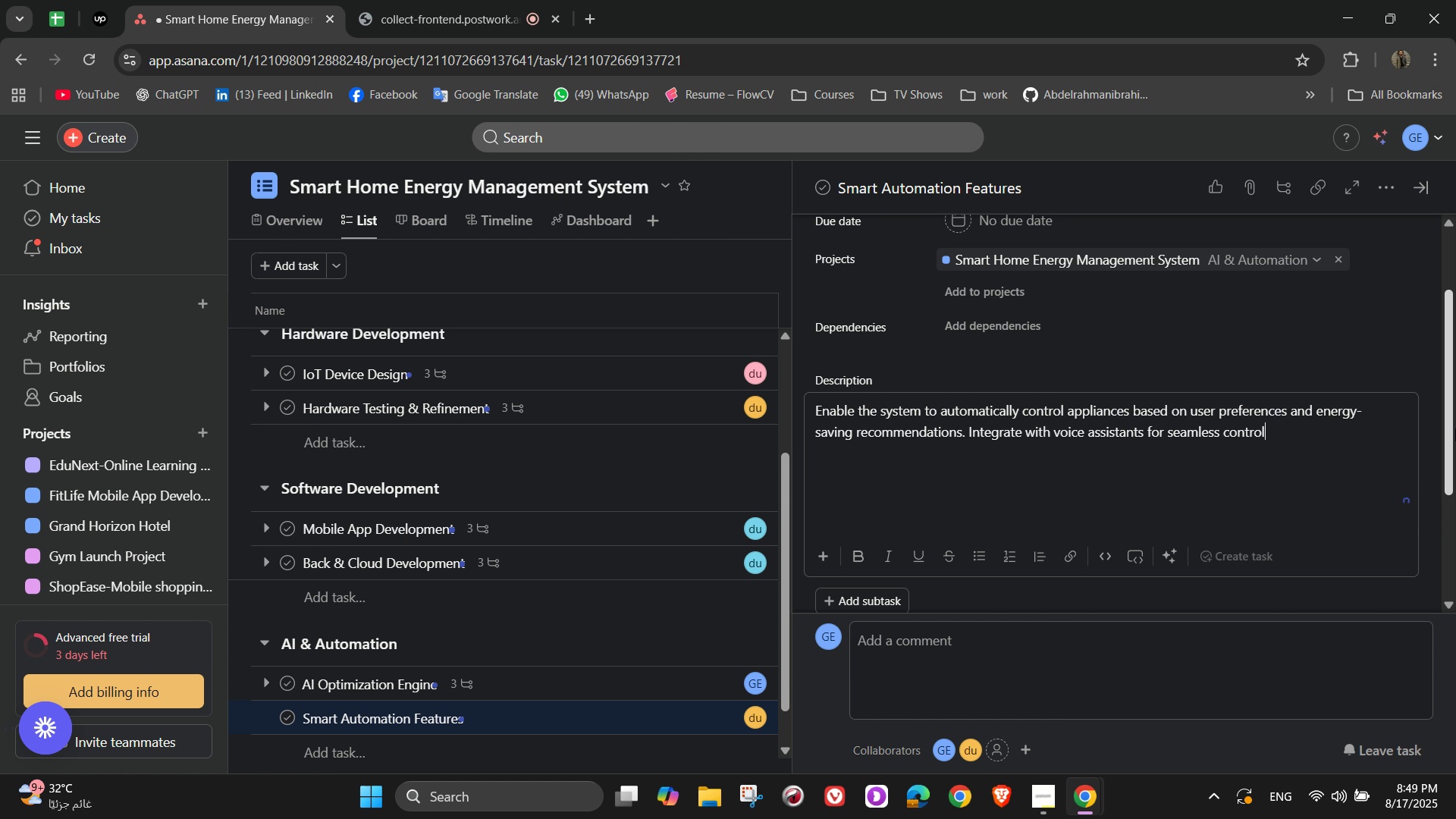 
scroll: coordinate [1166, 346], scroll_direction: down, amount: 5.0
 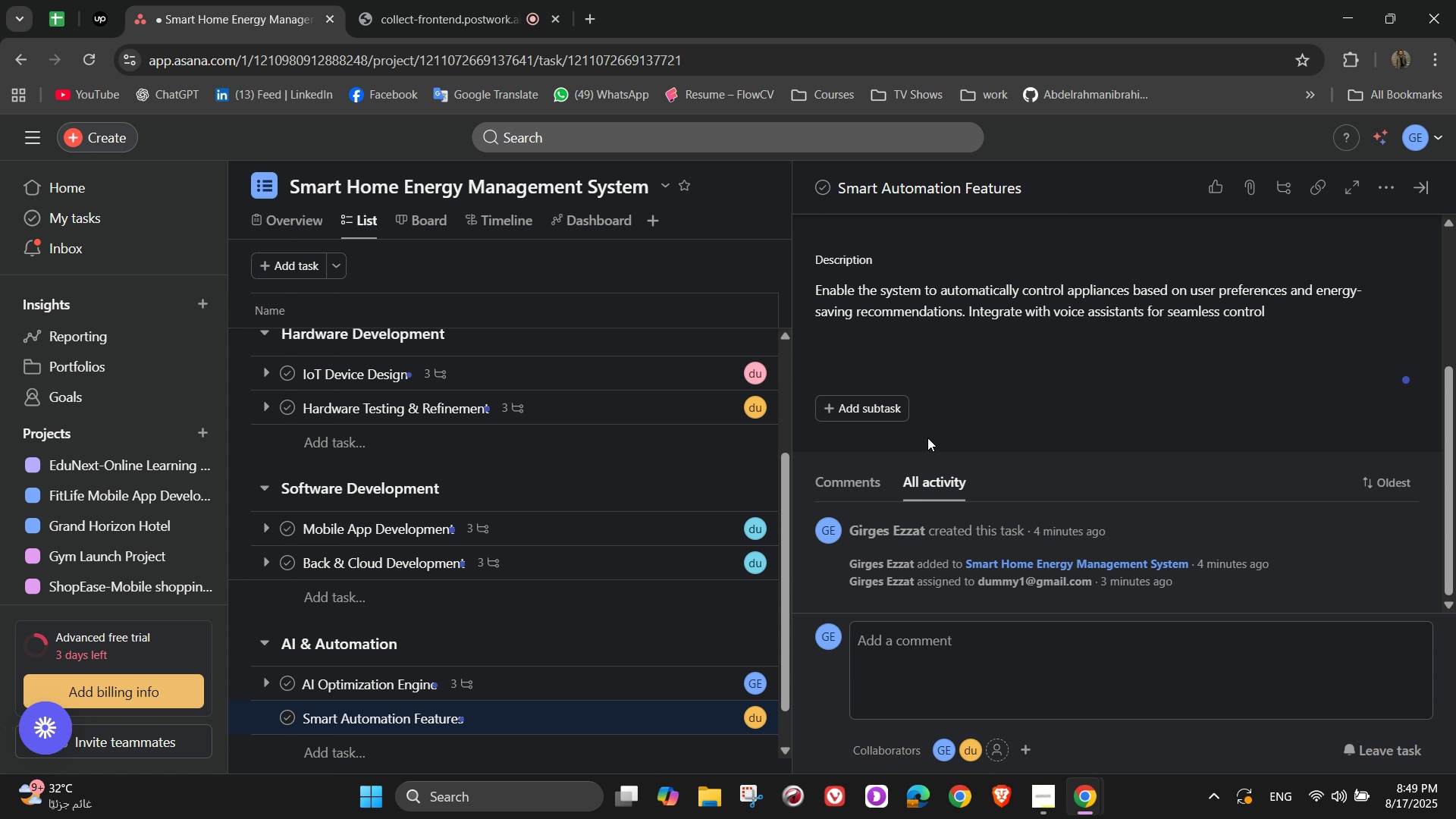 
double_click([884, 411])
 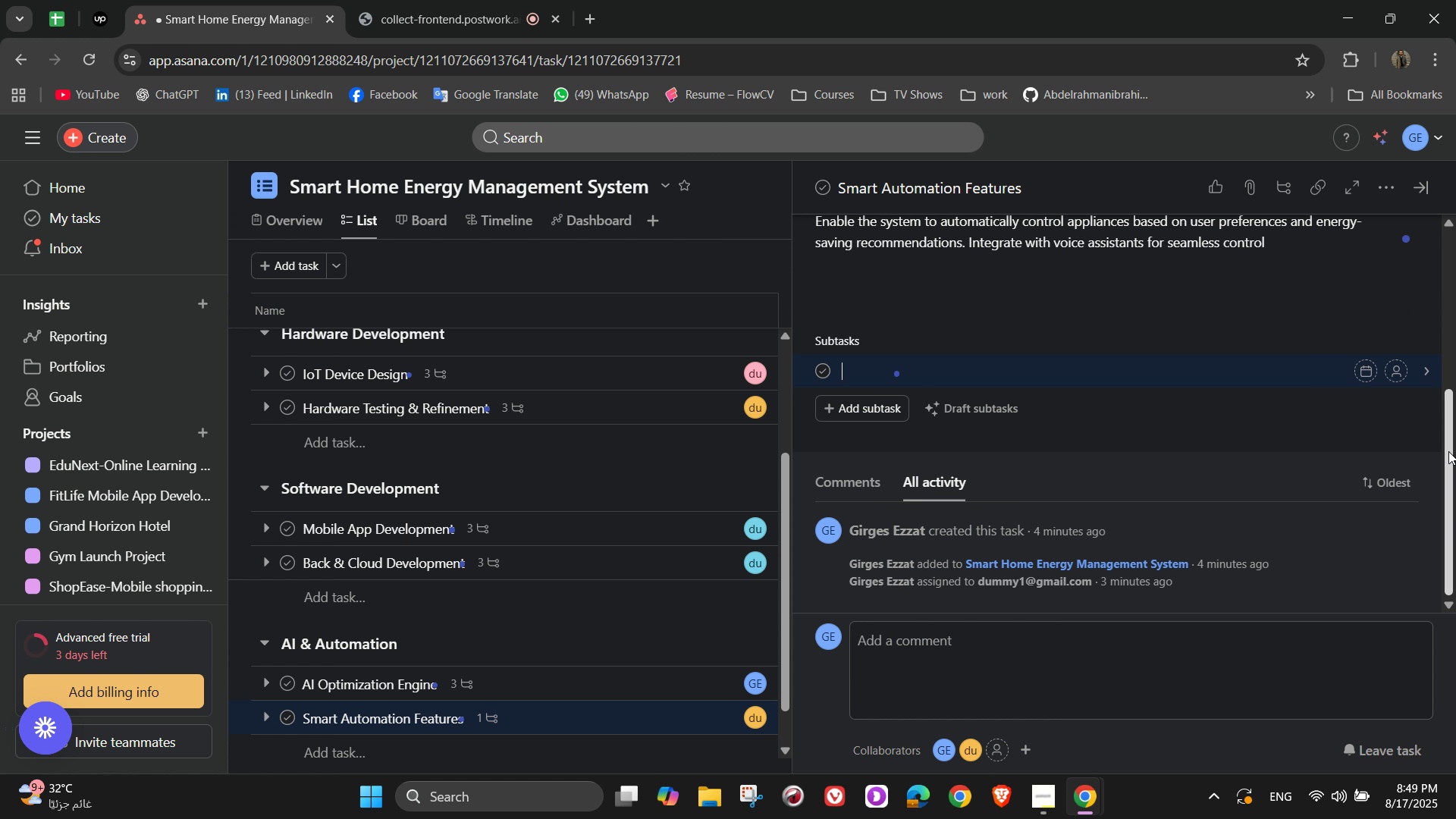 
type(Create autmation rules)
 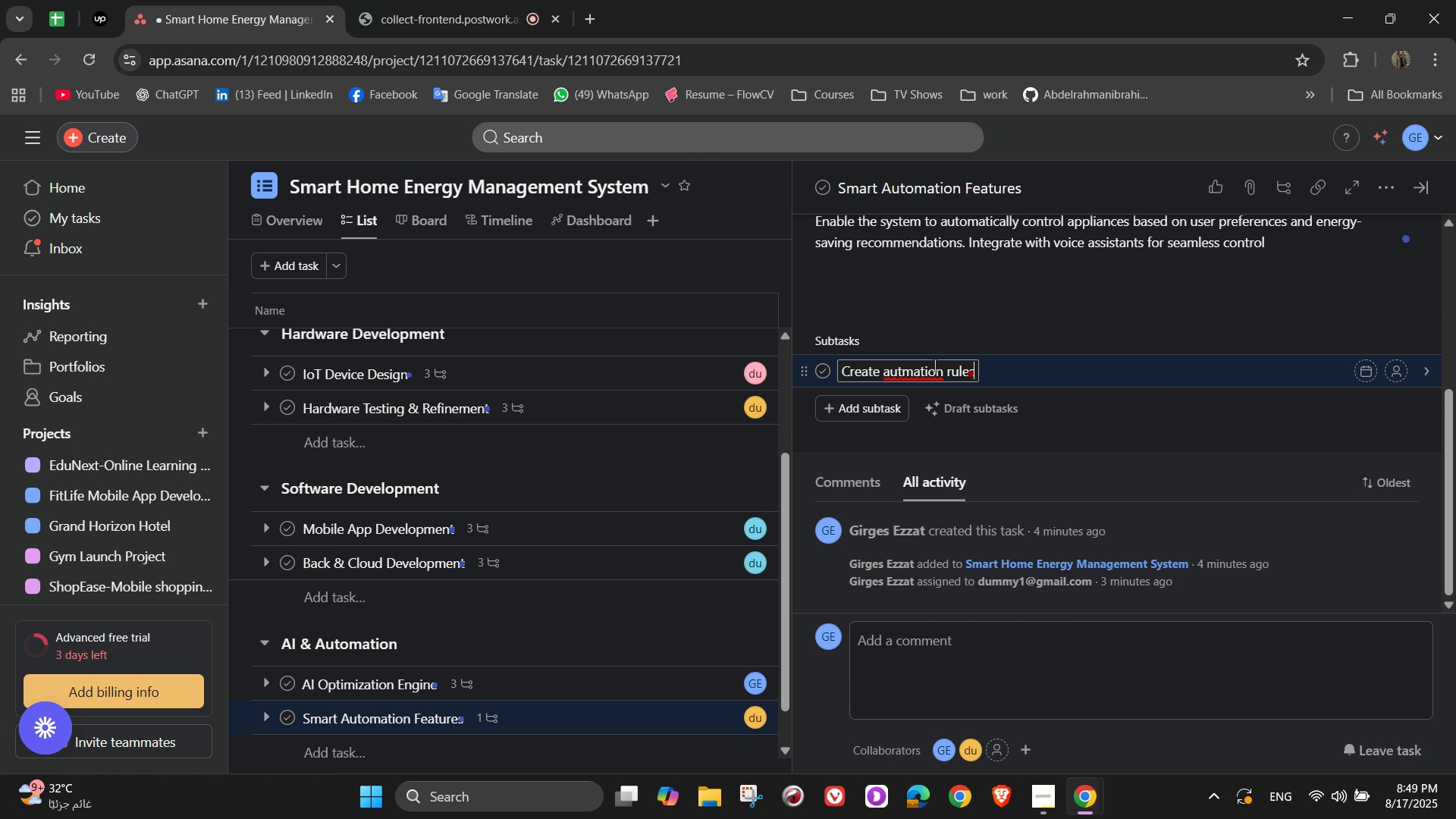 
left_click([940, 396])
 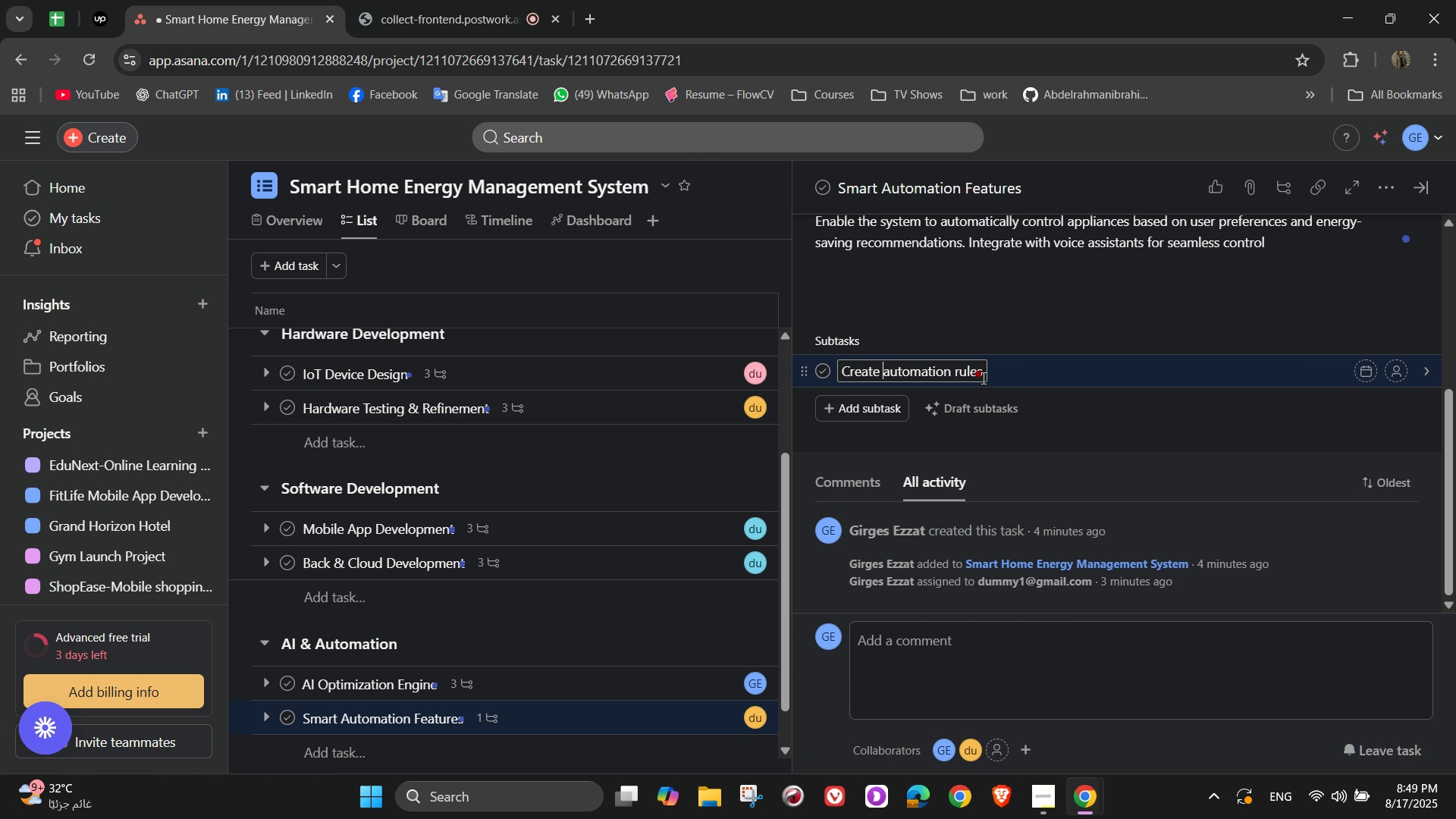 
left_click([982, 378])
 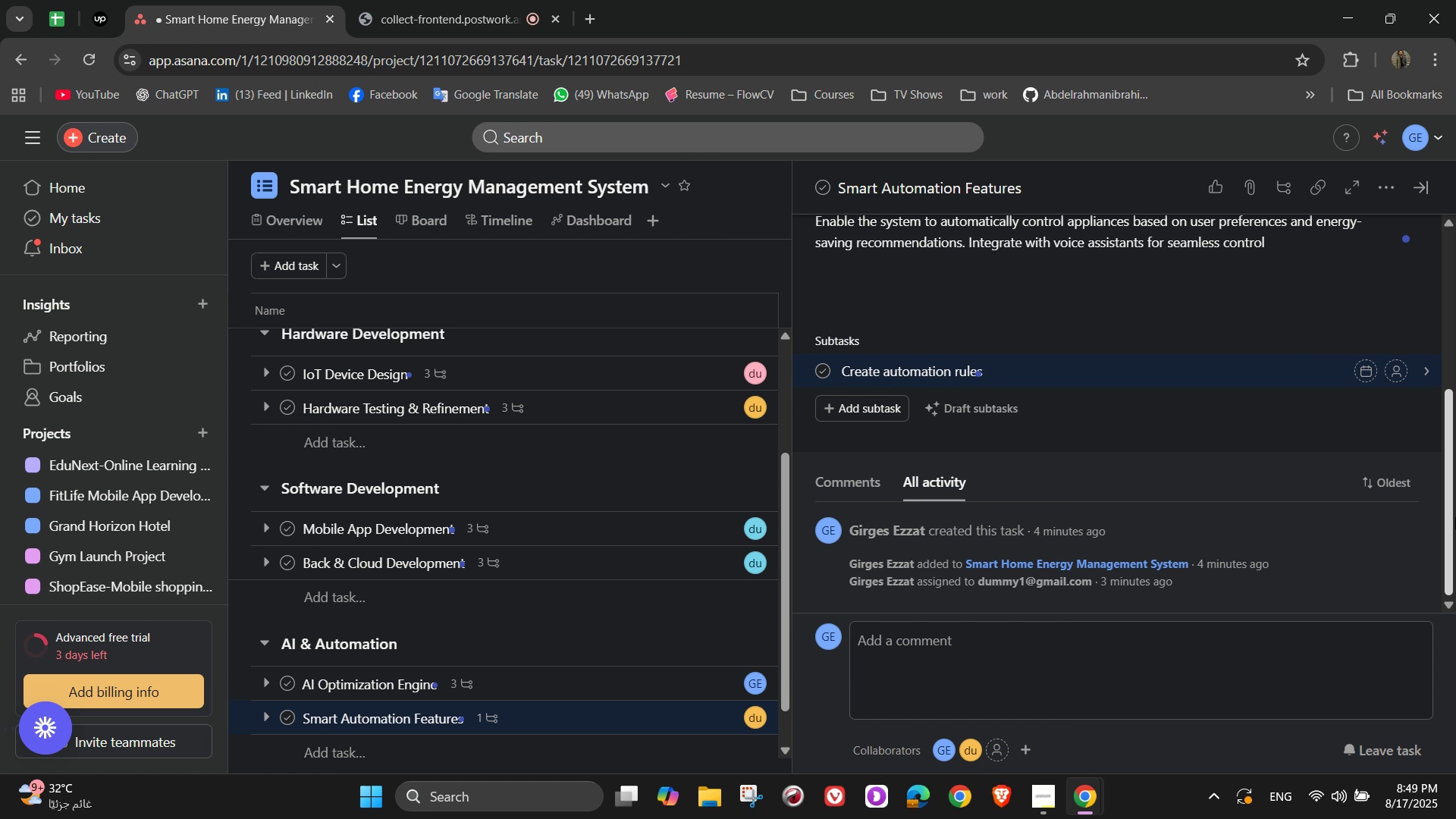 
type( ())
 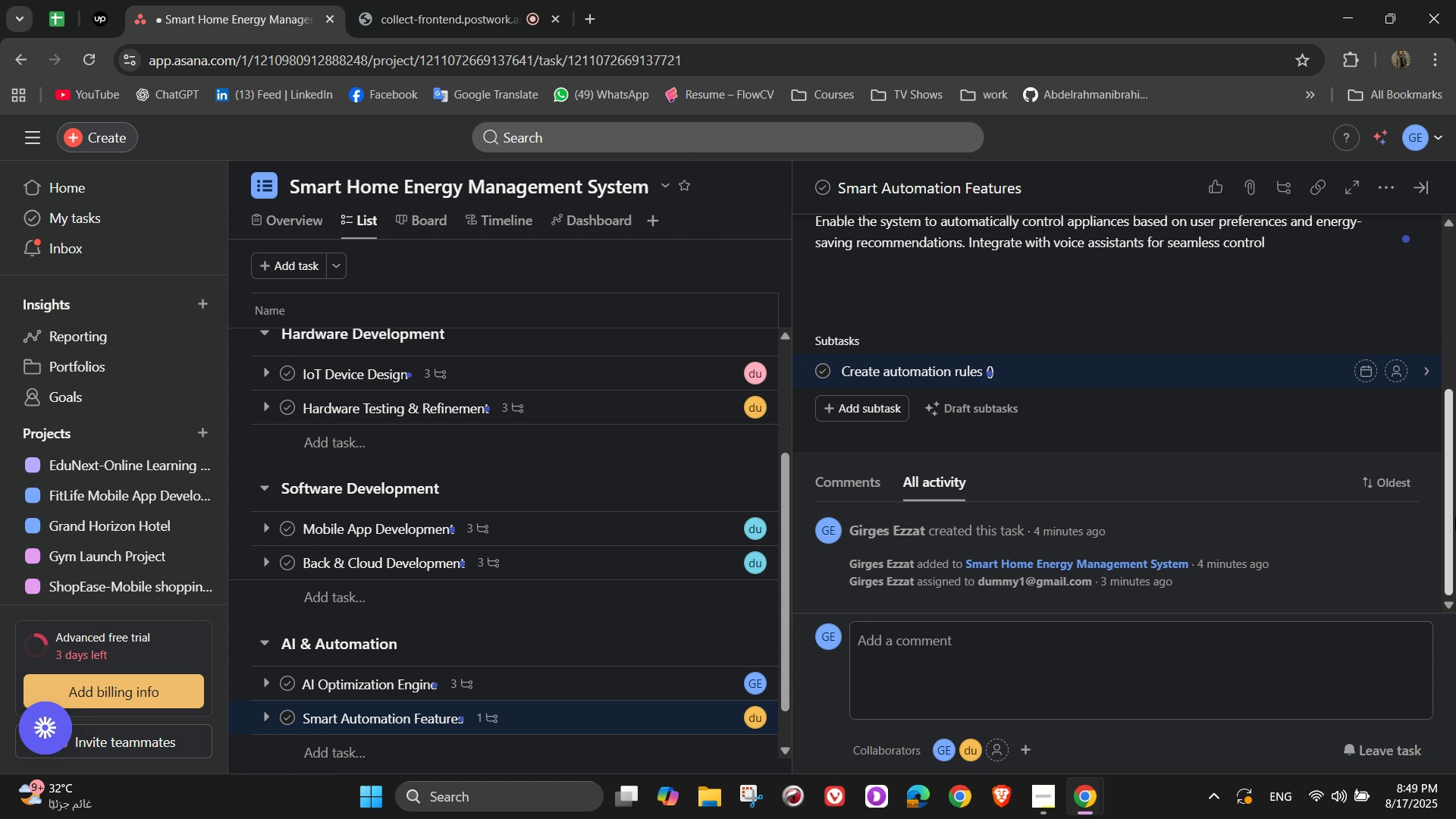 
key(ArrowLeft)
 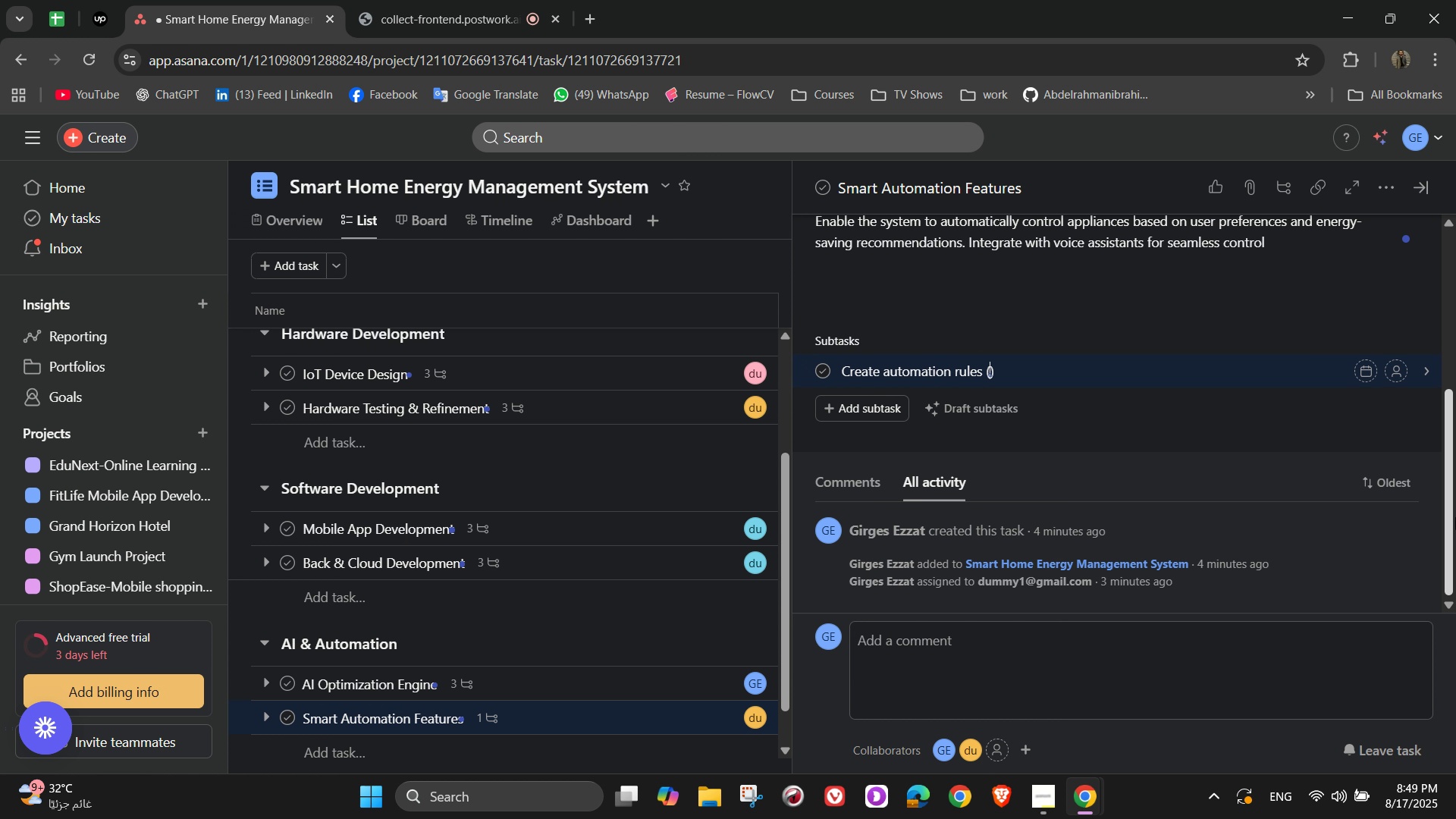 
type(light off at night )
key(Backspace)
type(.)
key(Backspace)
type(, auto shutdown )
 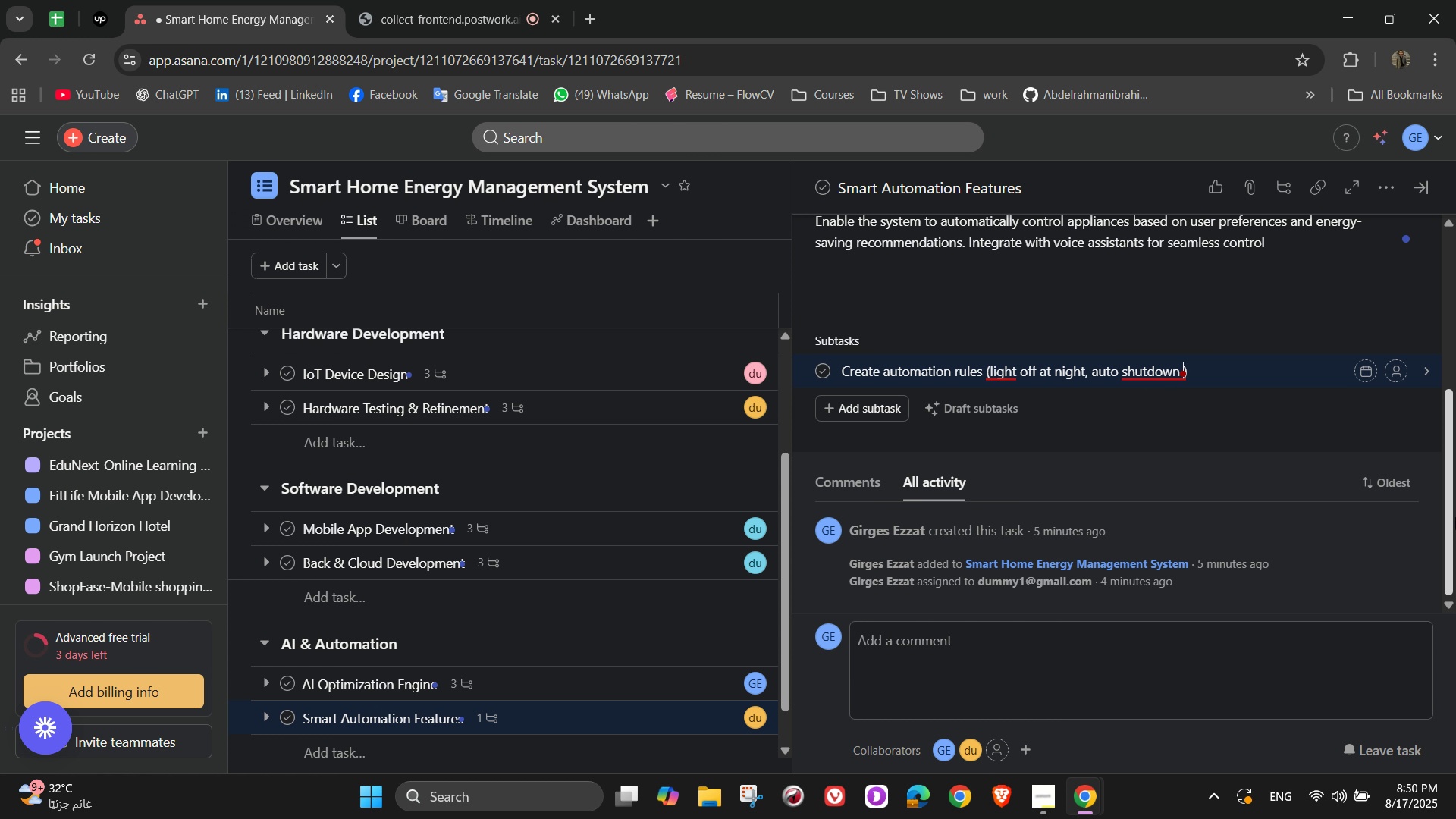 
type(of ide)
key(Backspace)
type(le appl)
 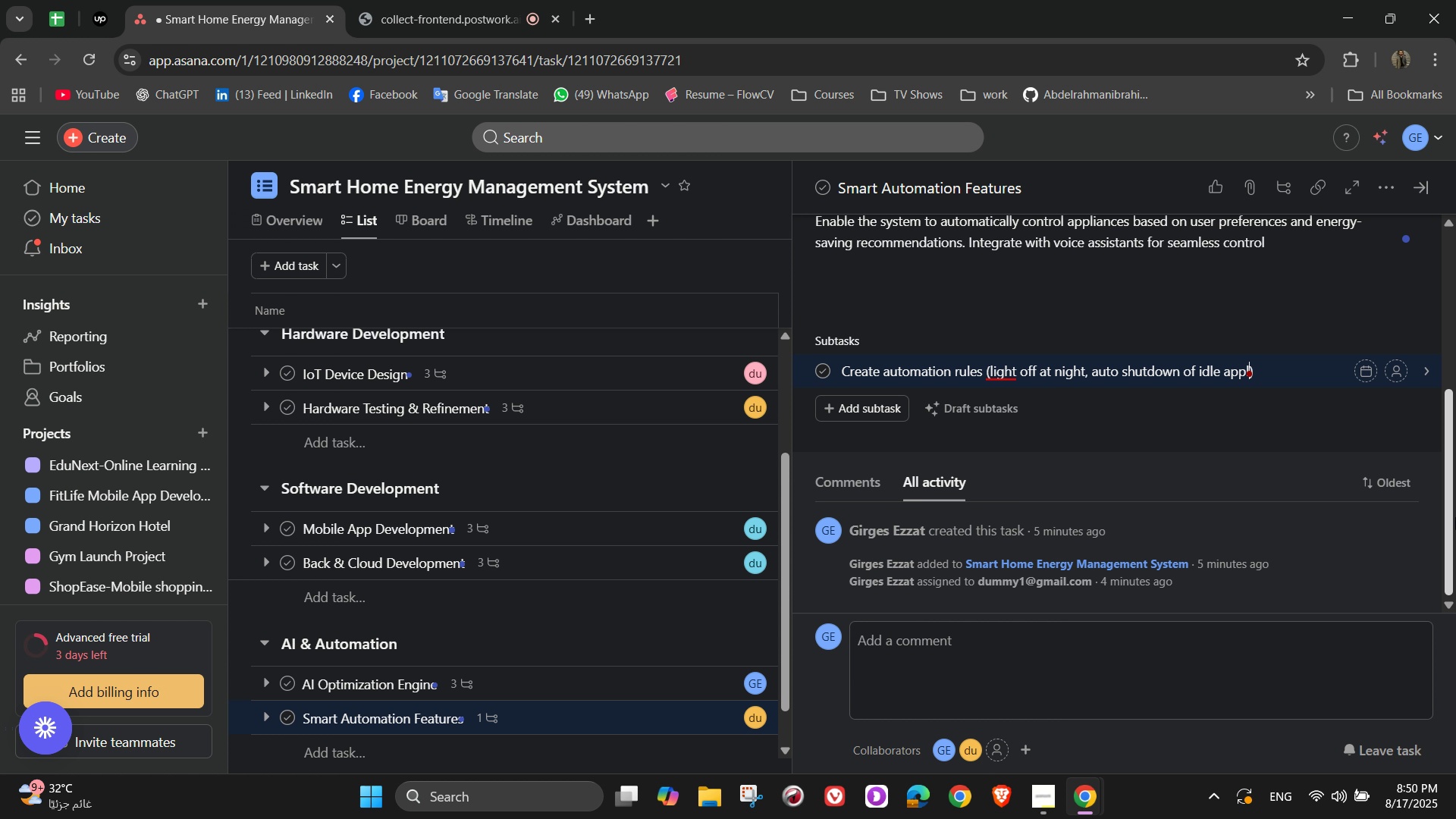 
type(iances)
 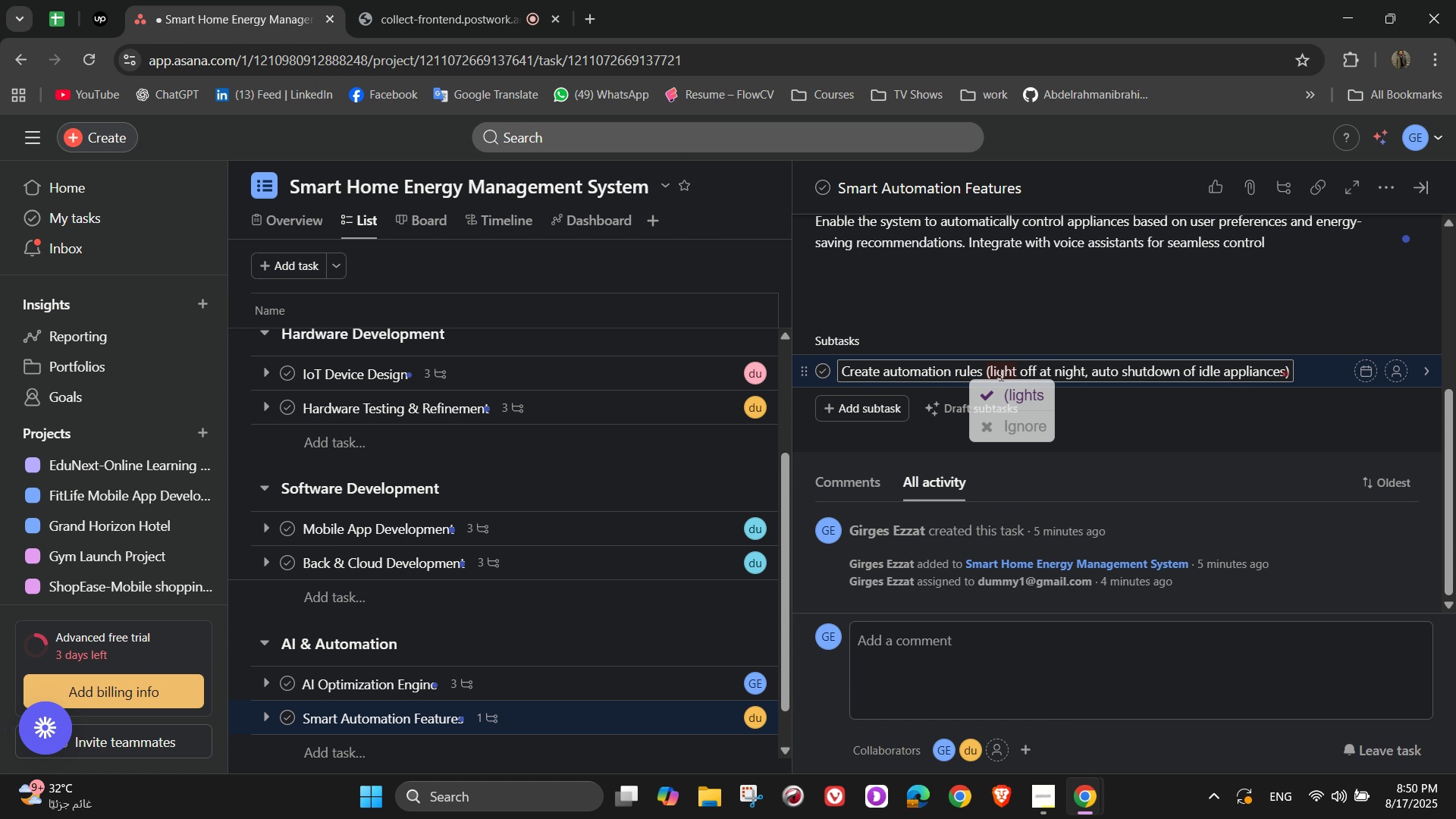 
left_click([1018, 391])
 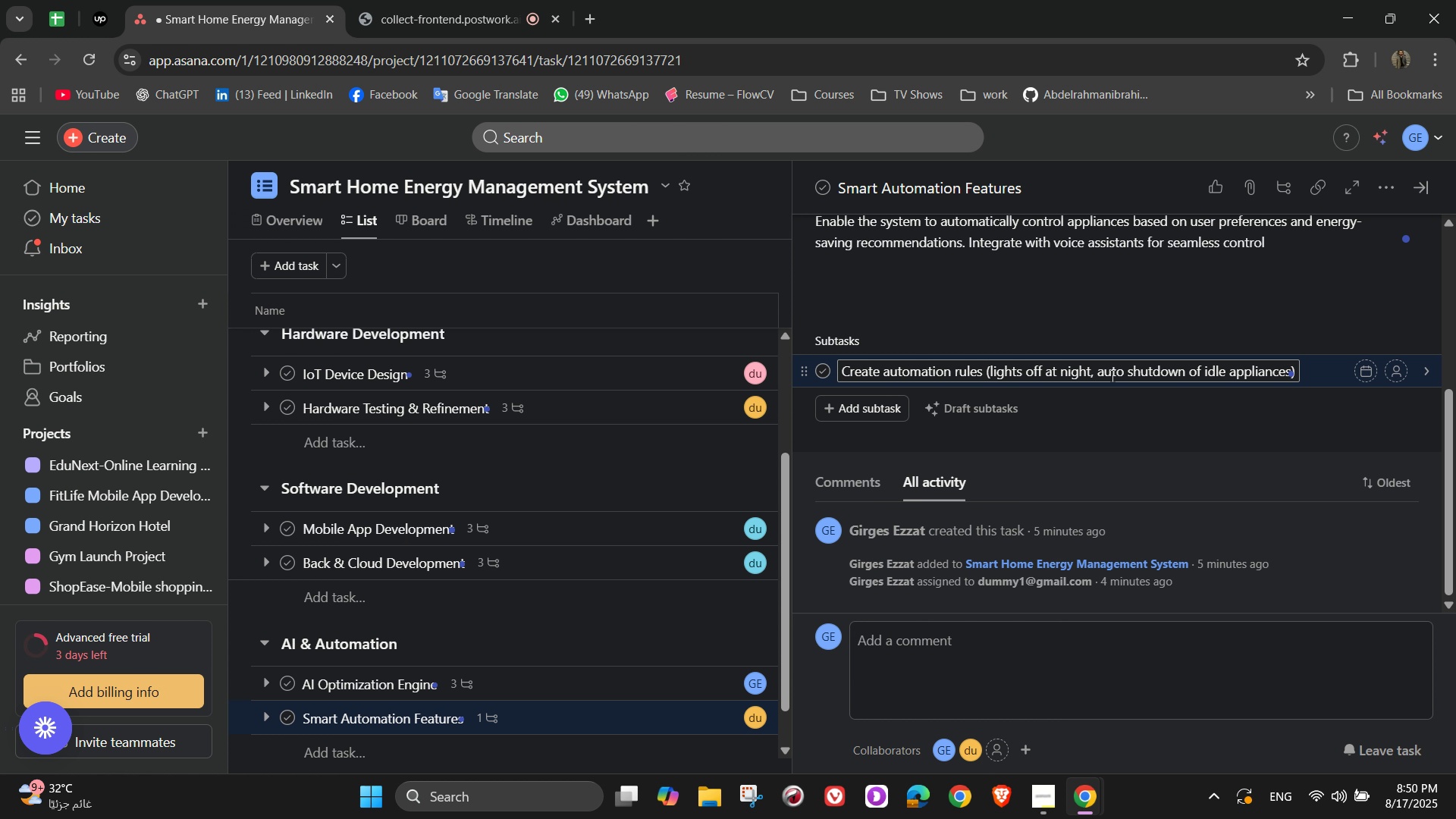 
wait(5.34)
 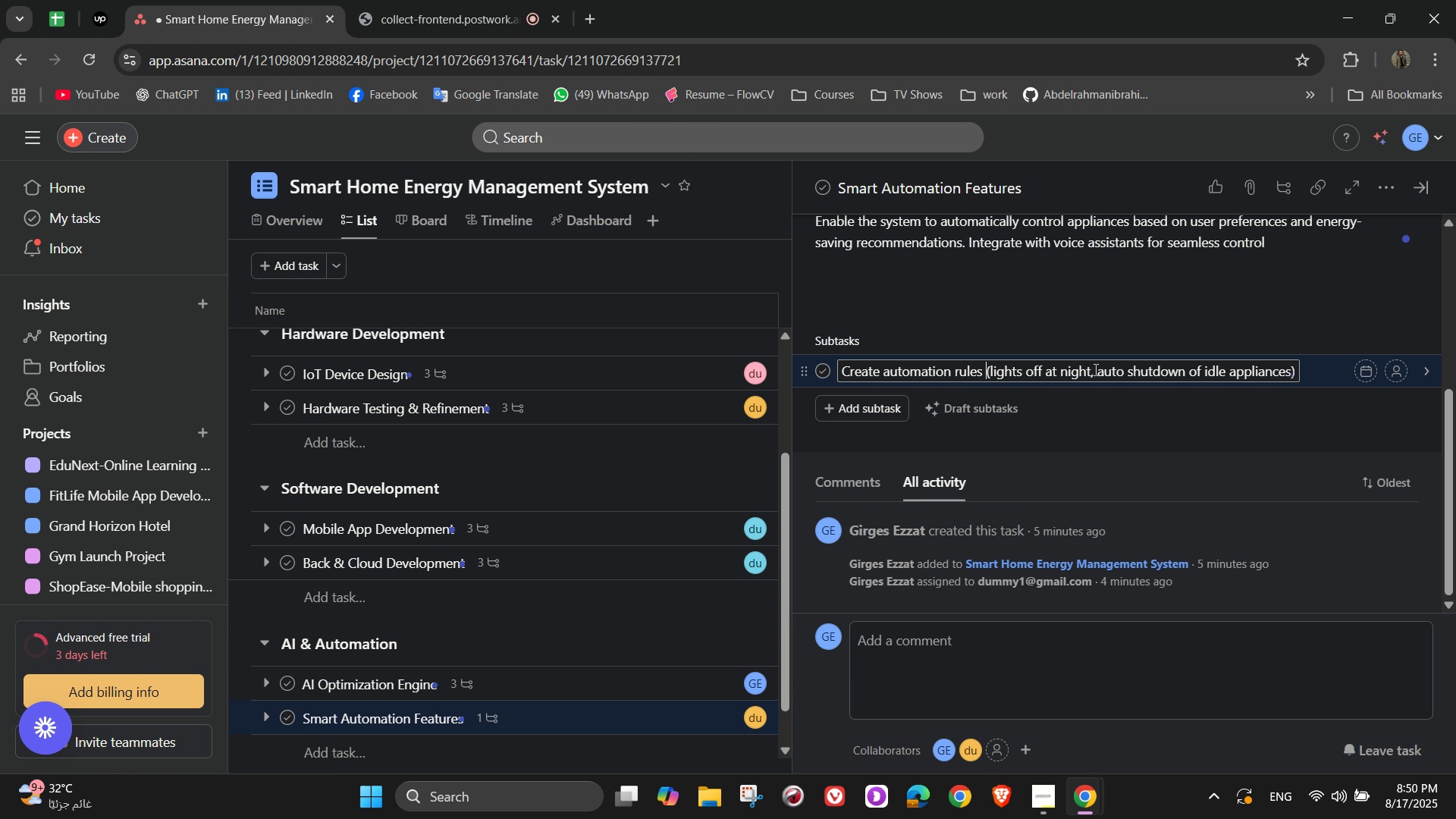 
left_click([888, 402])
 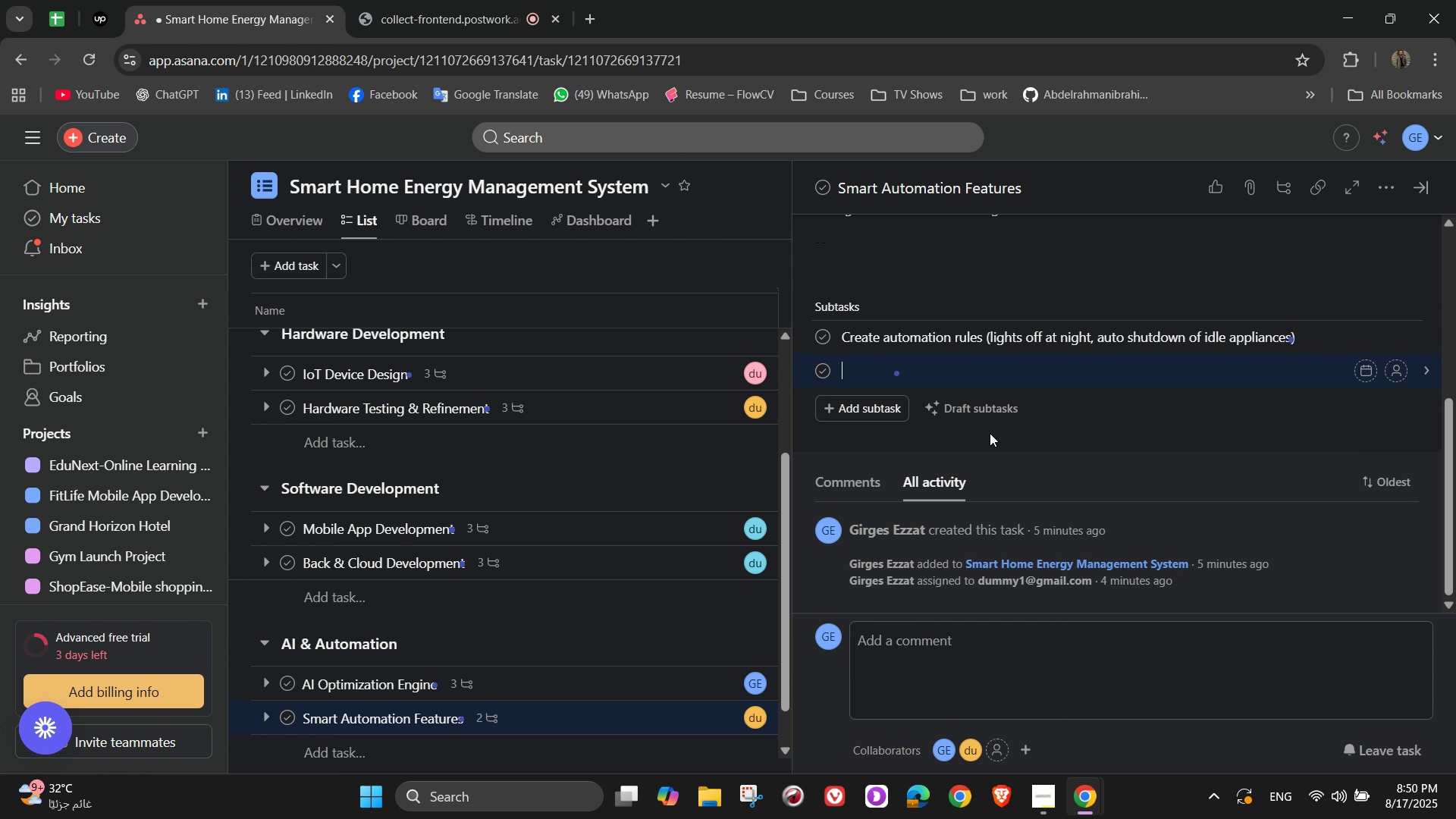 
wait(7.52)
 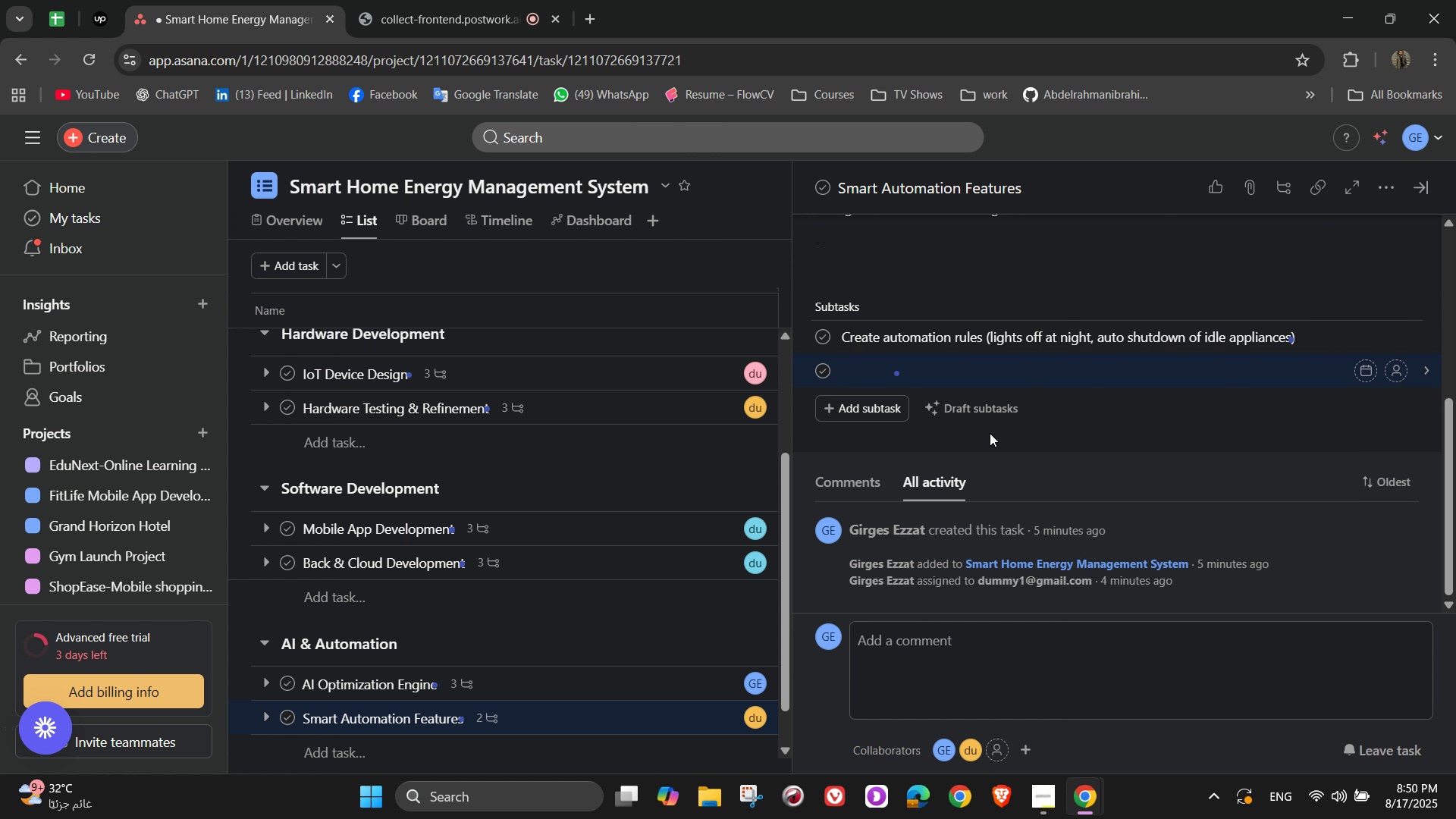 
type(Integrate with )
 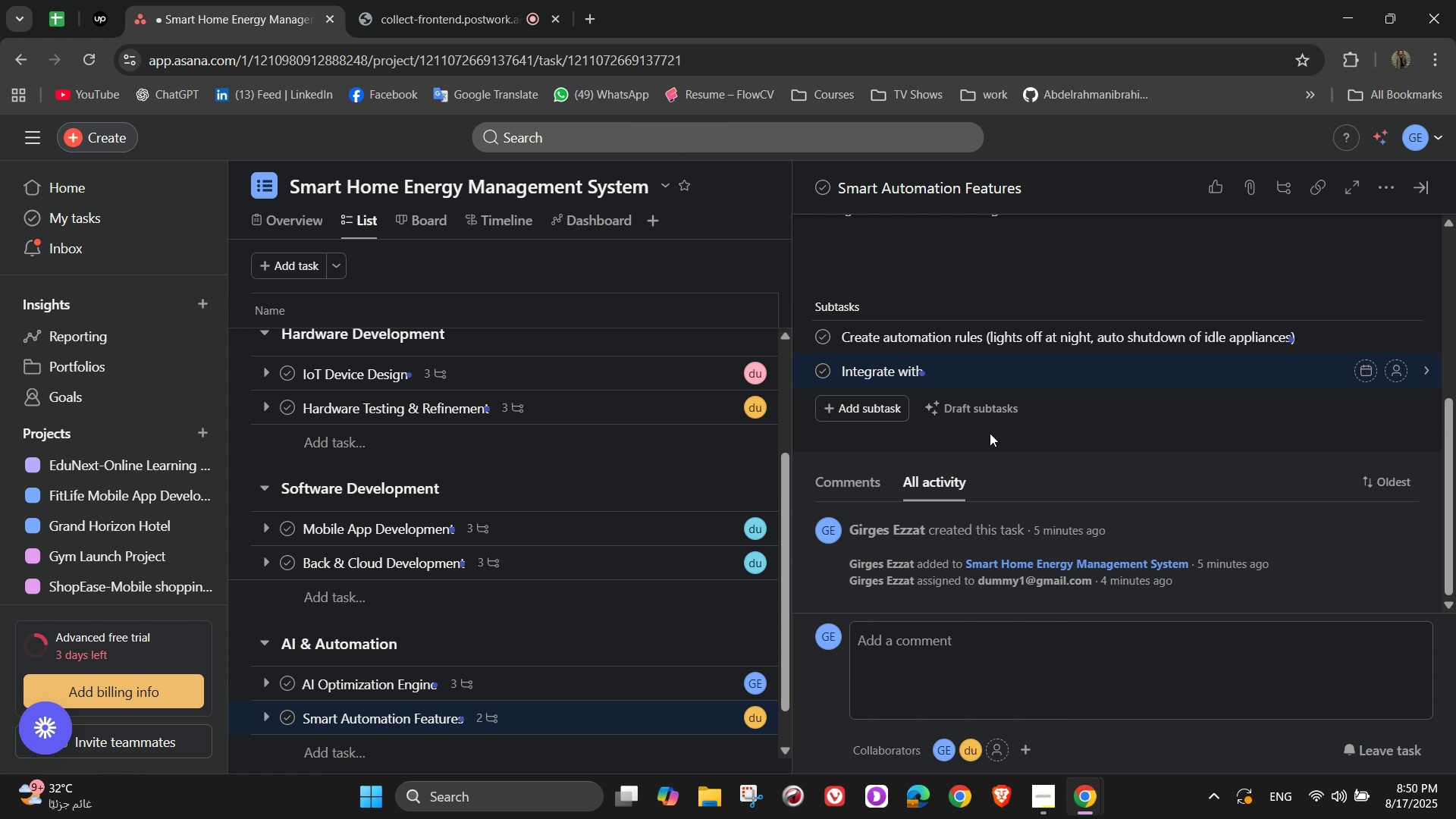 
wait(5.11)
 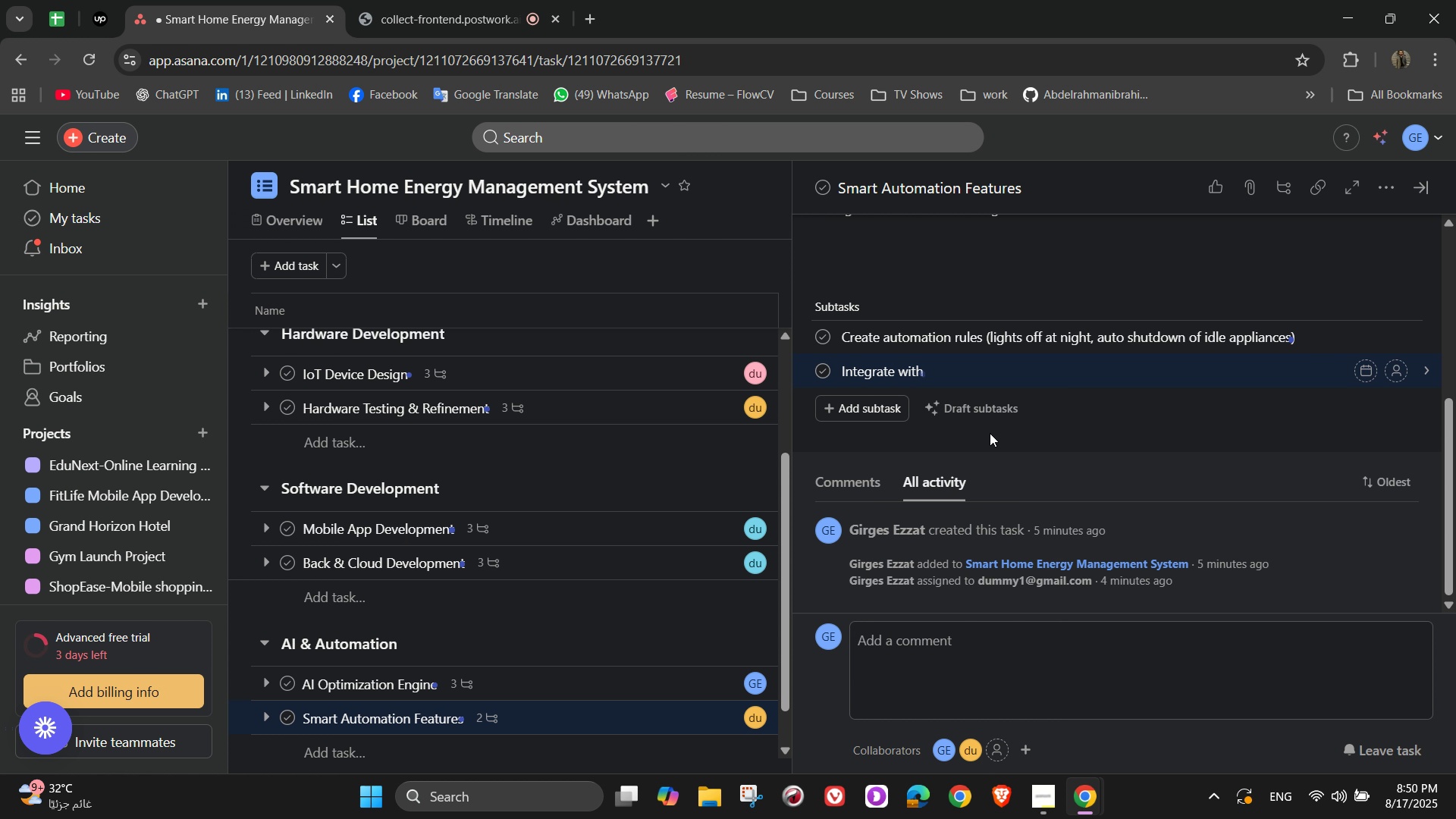 
type(Alexa & Google Home)
 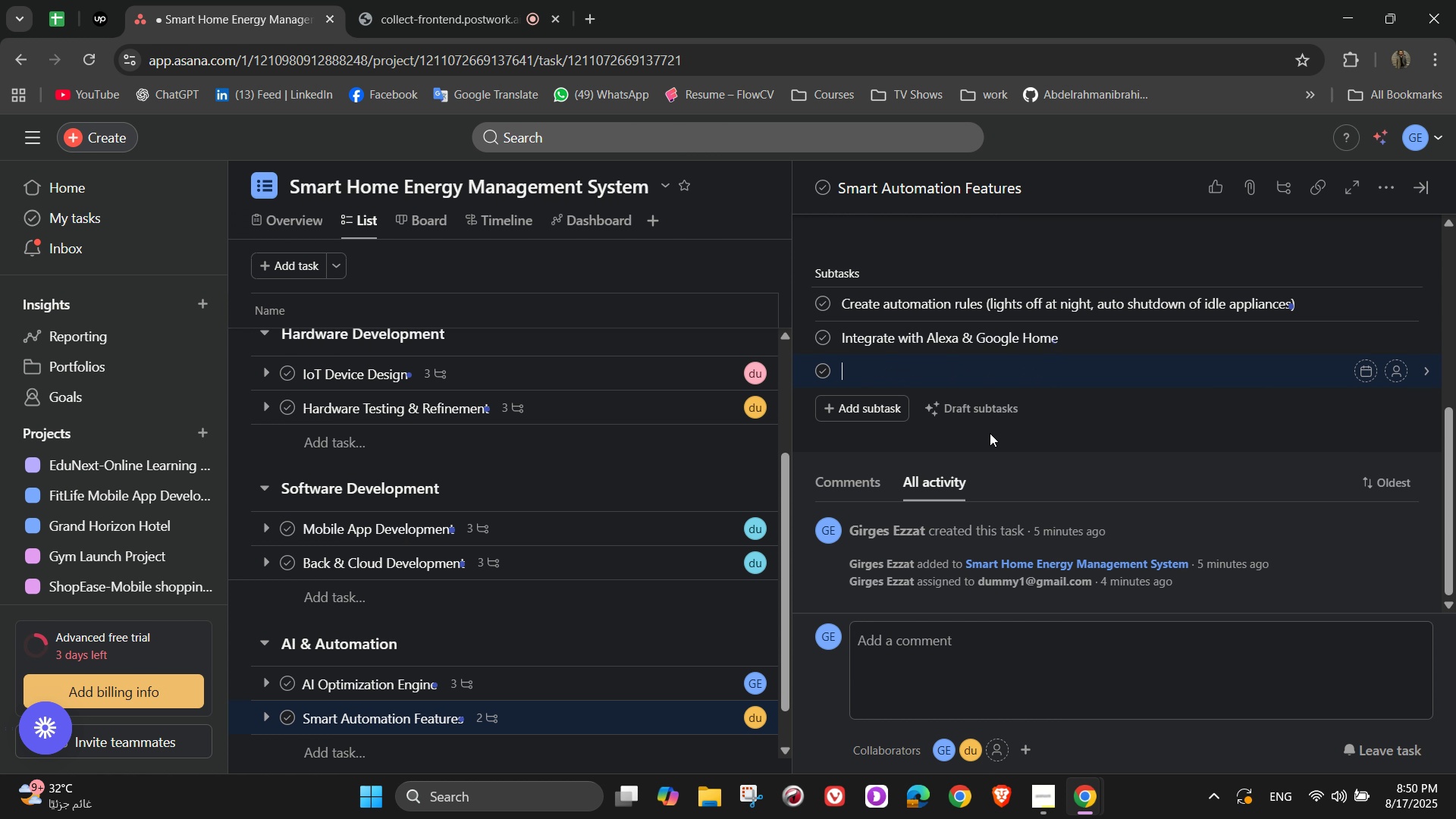 
key(Enter)
 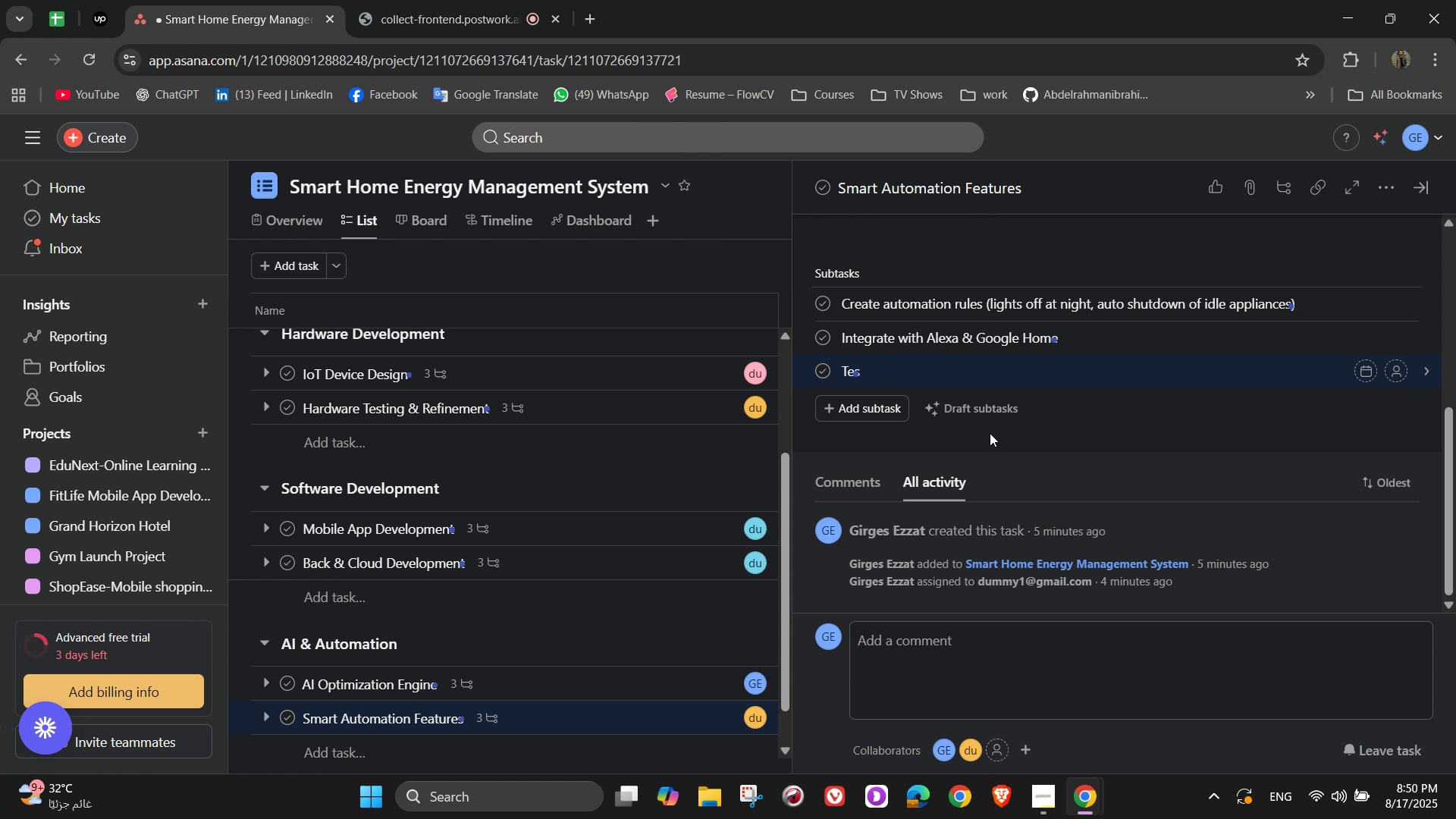 
type(Test automation)
 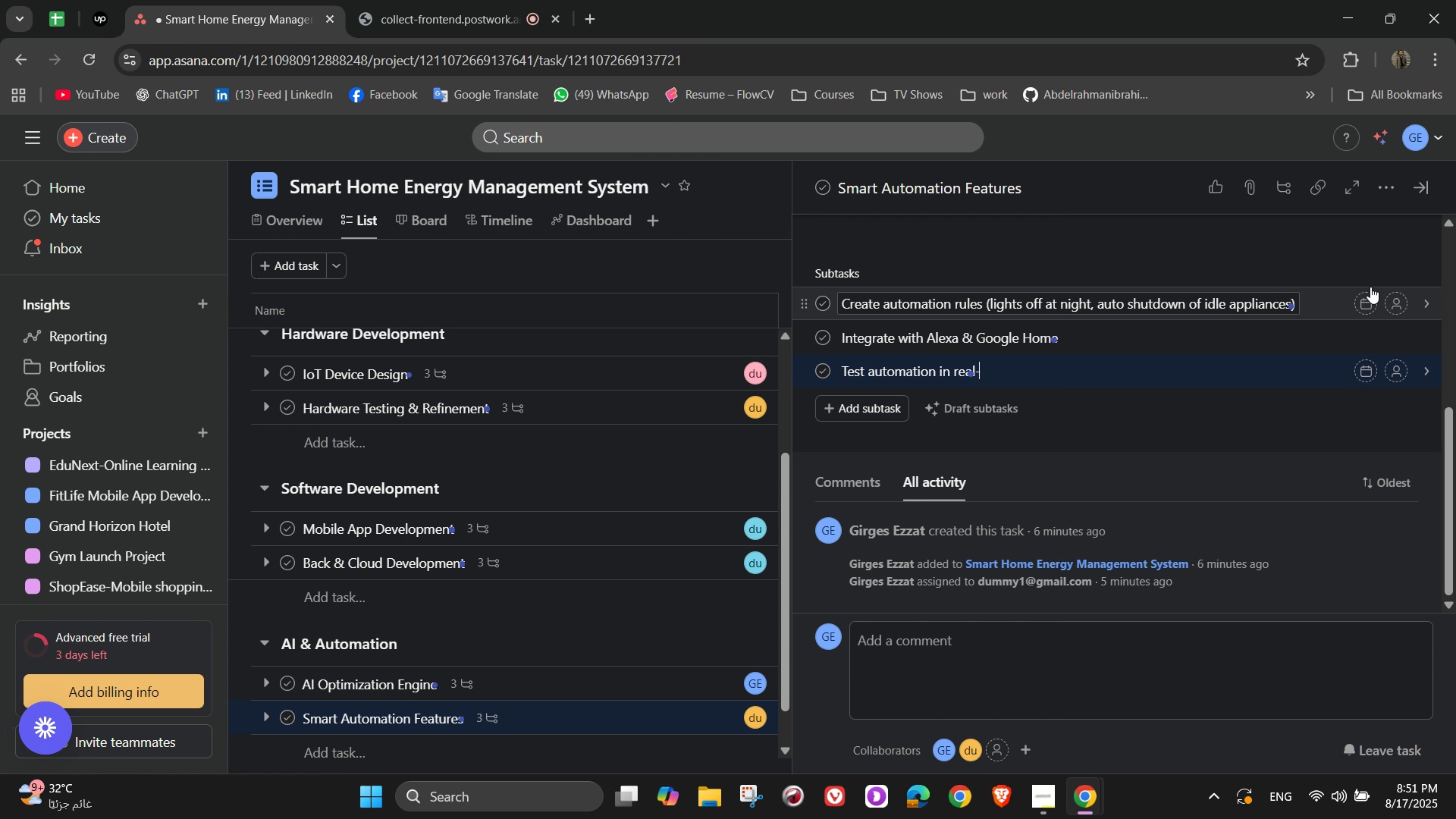 
wait(17.36)
 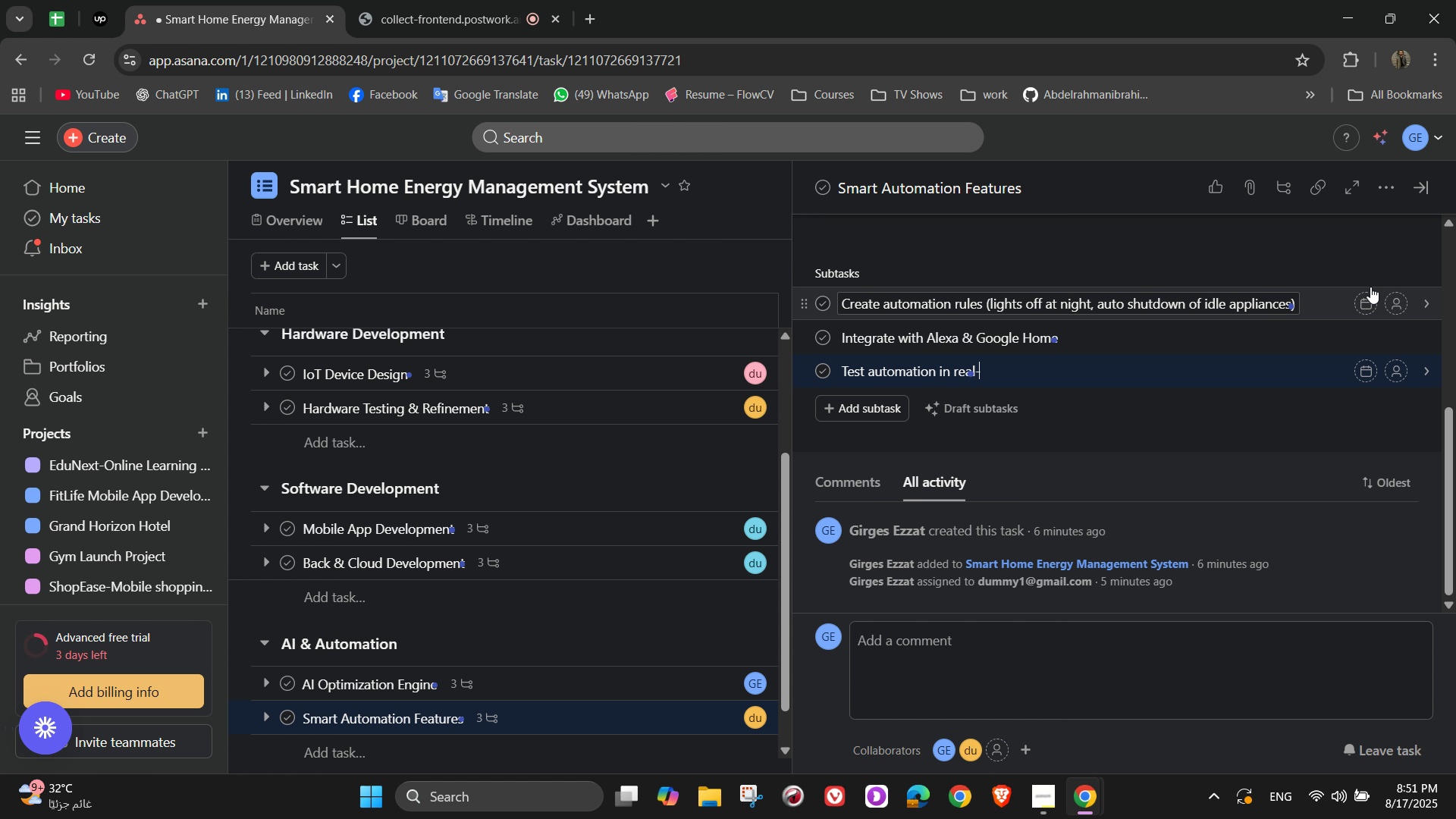 
type( in real-w)
 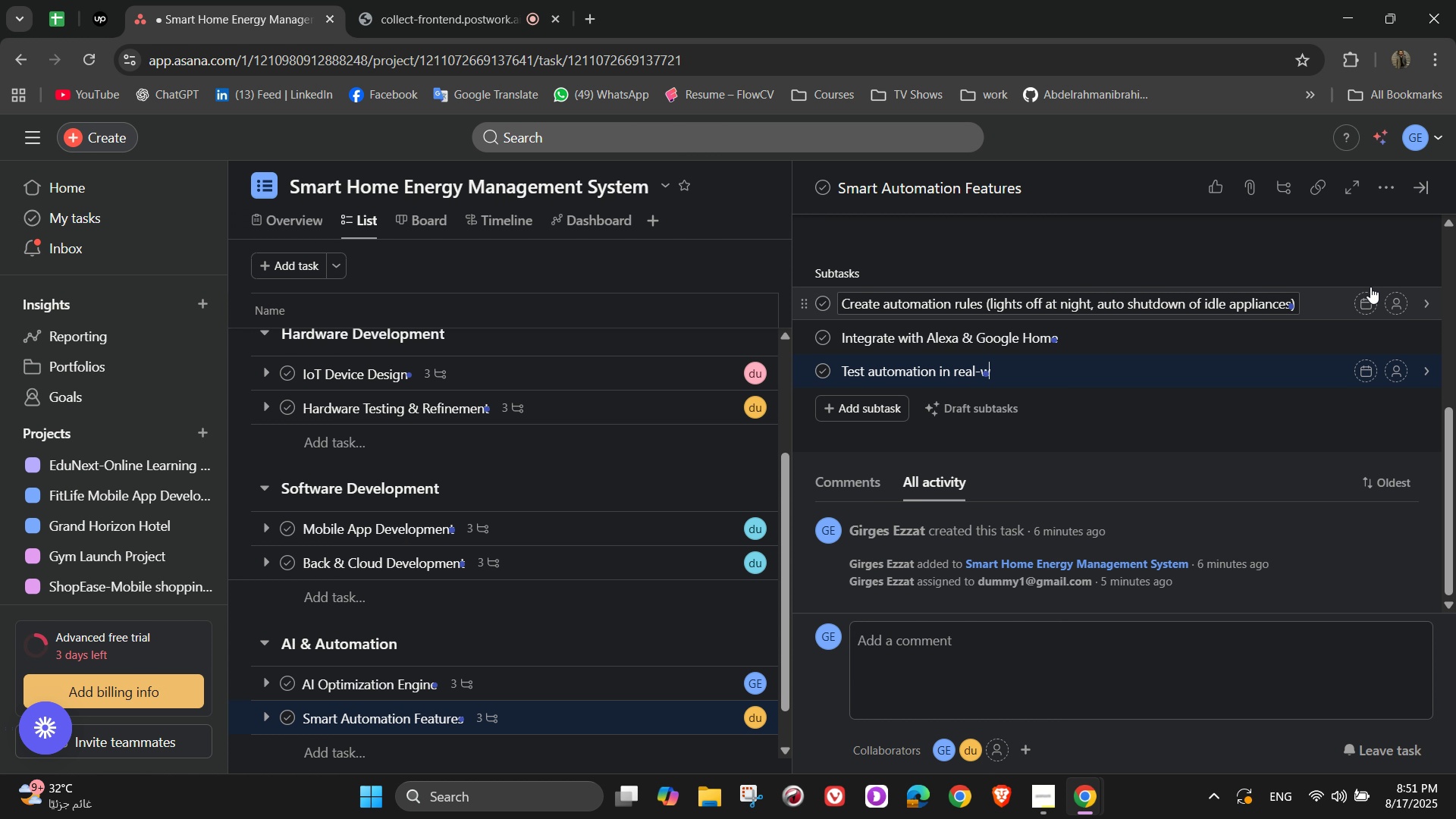 
wait(6.66)
 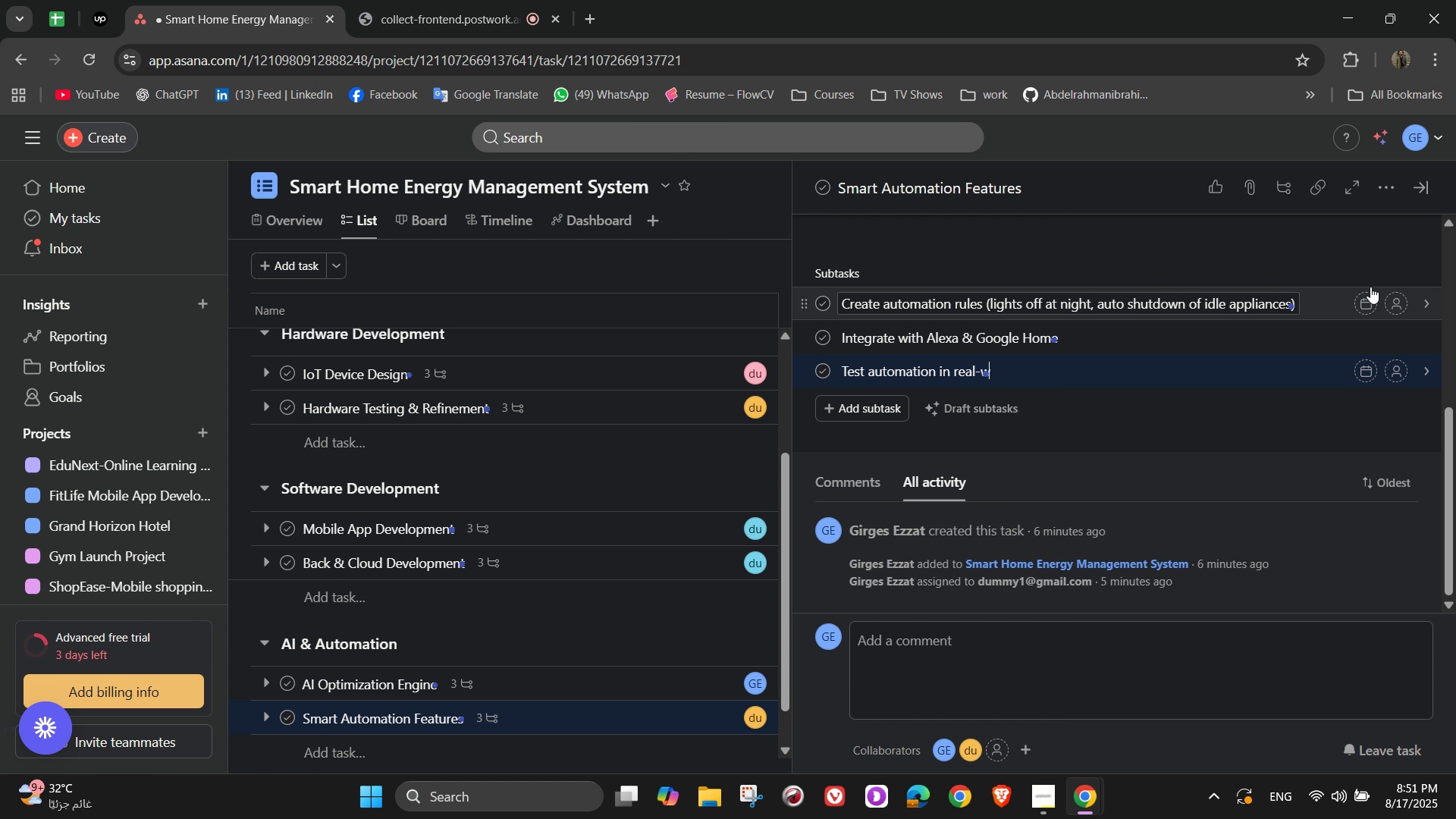 
type(orld scenat)
key(Backspace)
type(rios)
 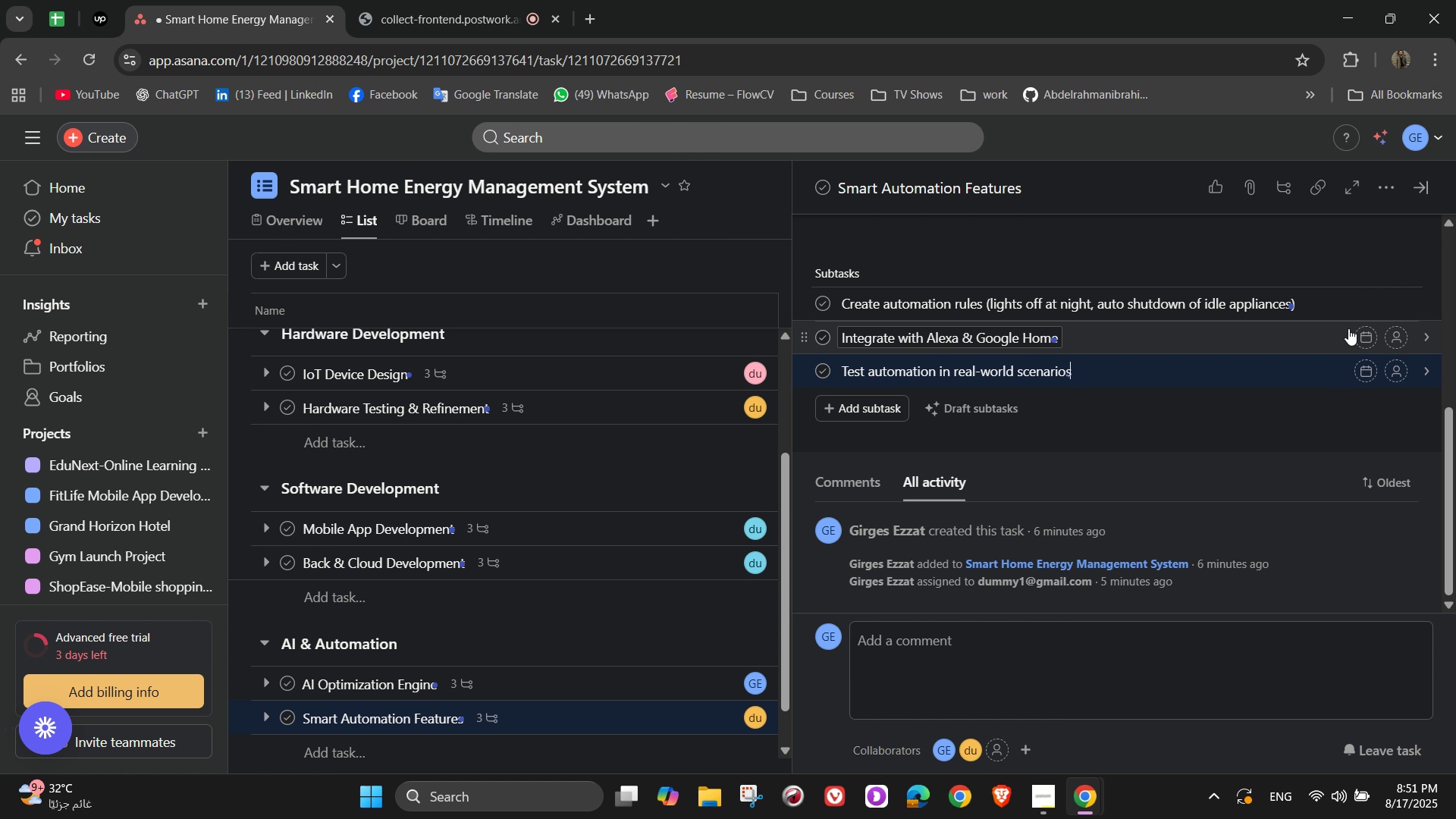 
left_click([1396, 300])
 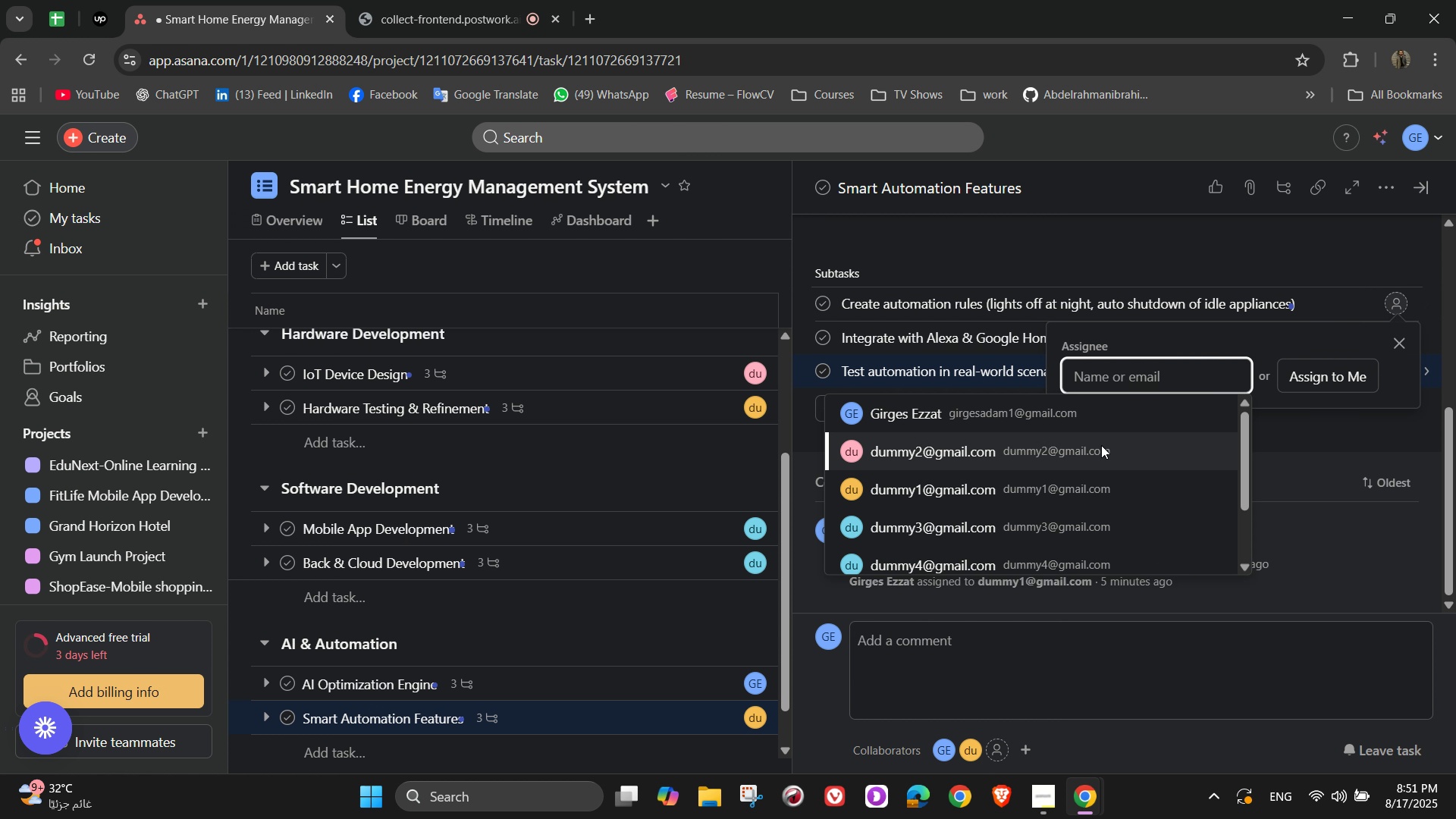 
left_click([1101, 445])
 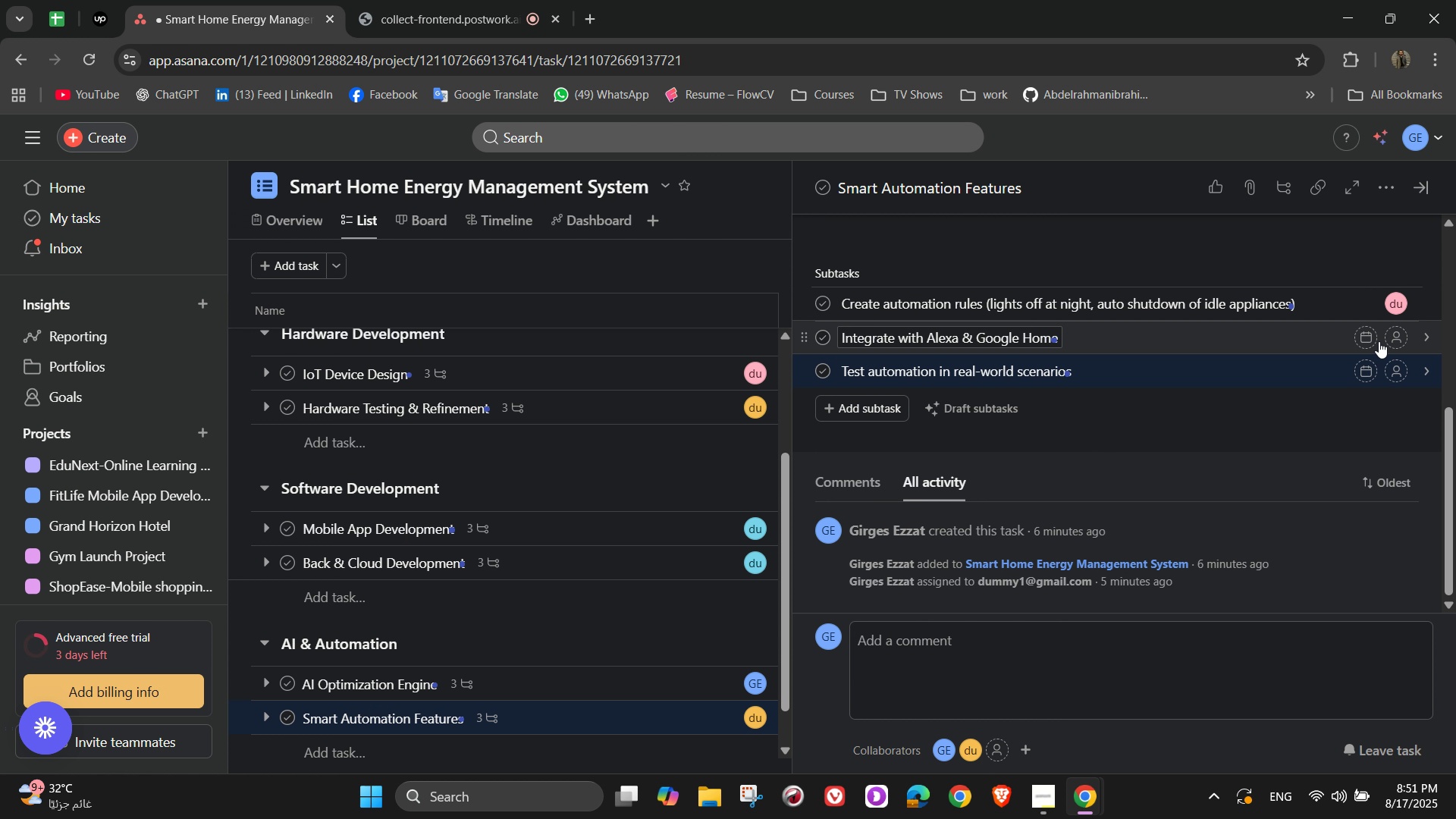 
left_click([1389, 334])
 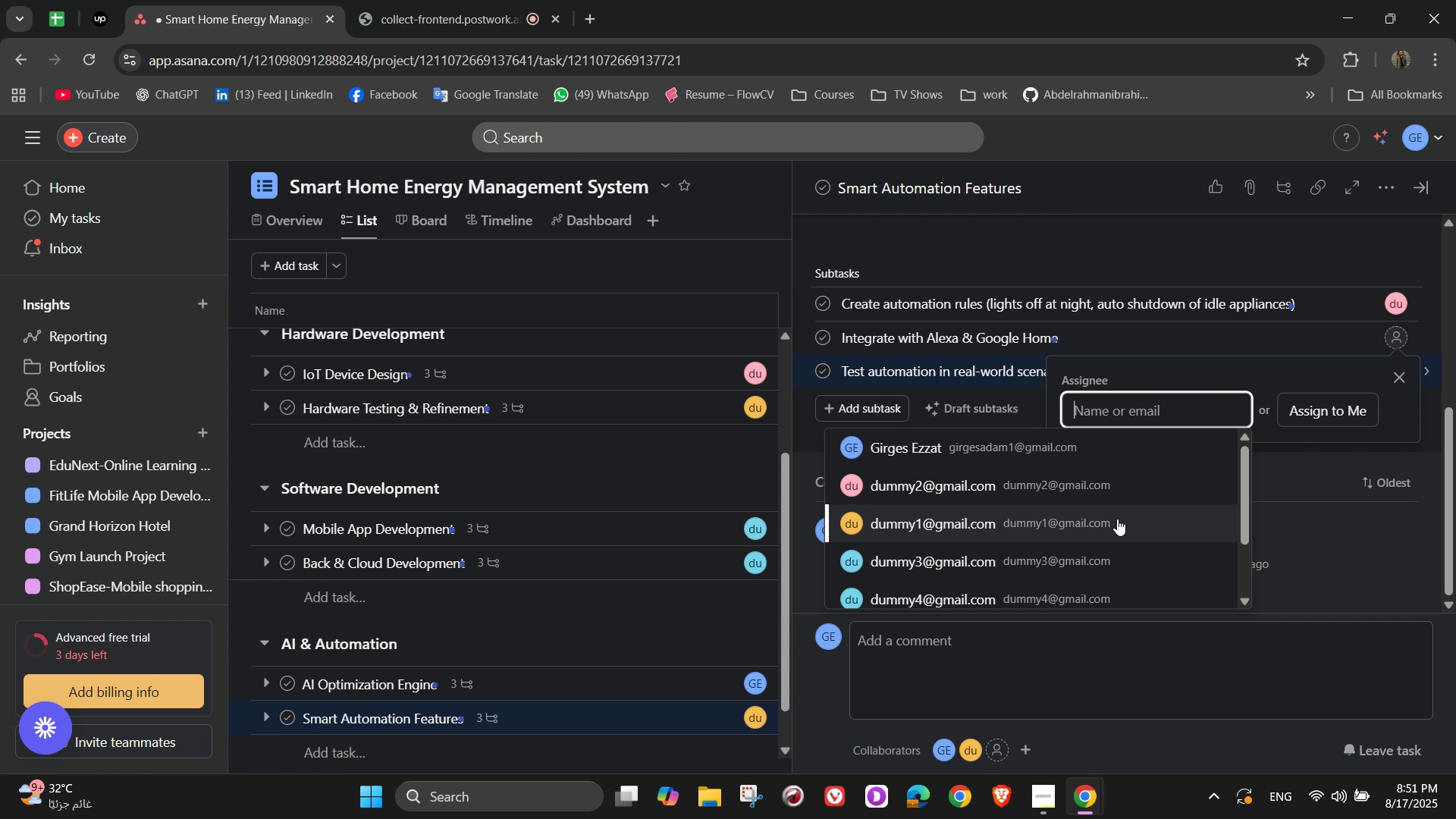 
left_click([1118, 523])
 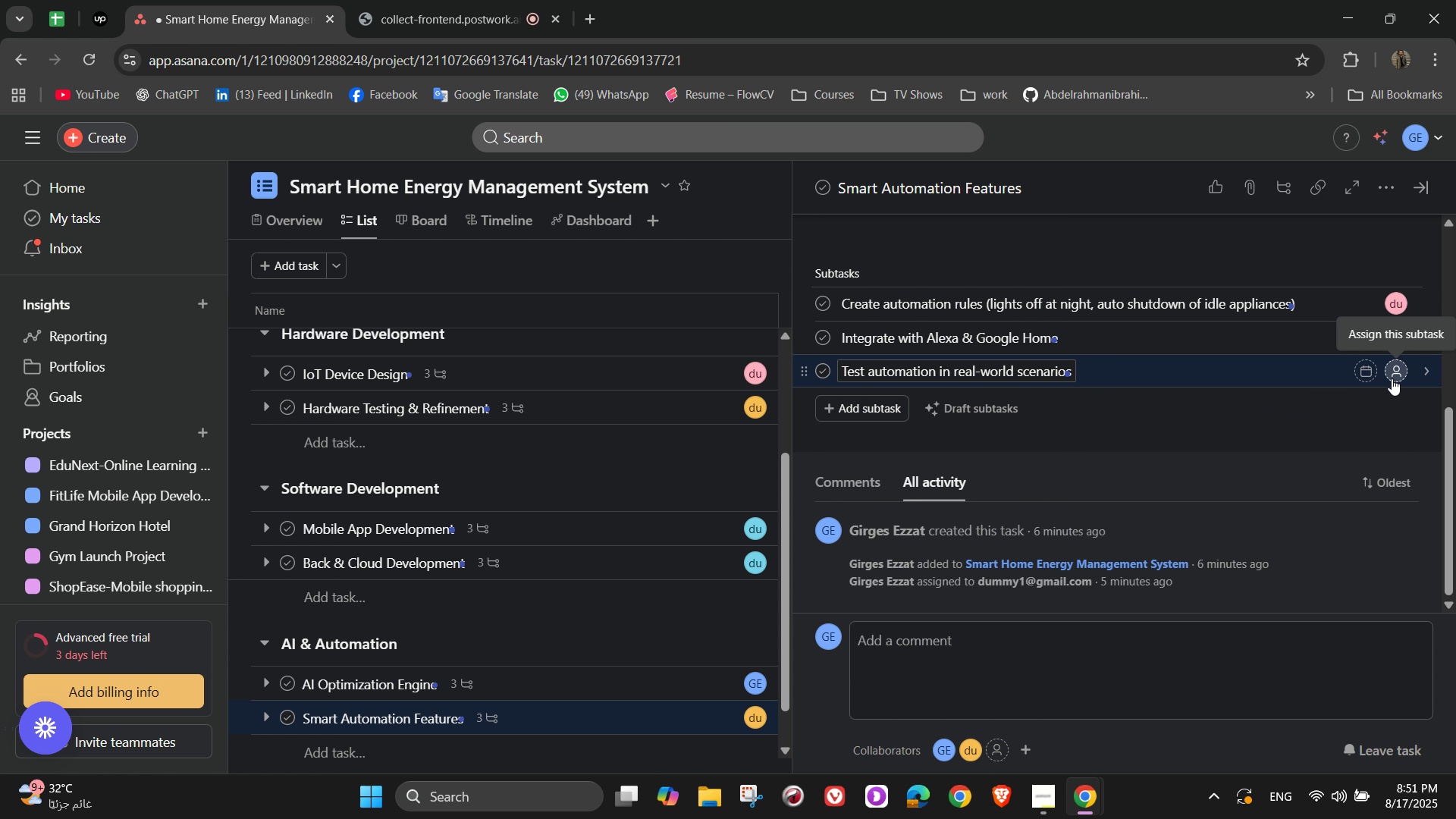 
left_click([1392, 378])
 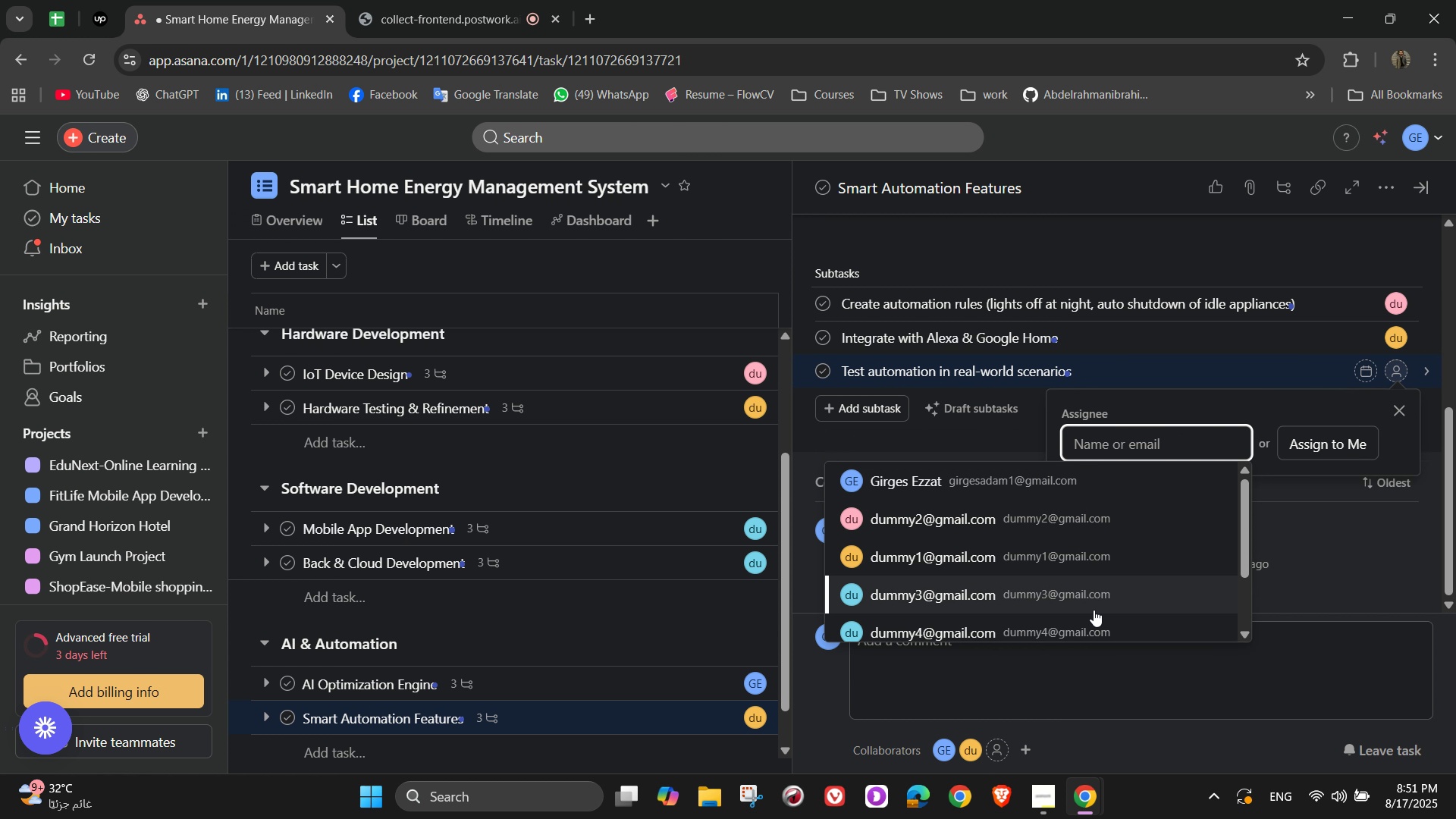 
left_click([1092, 620])
 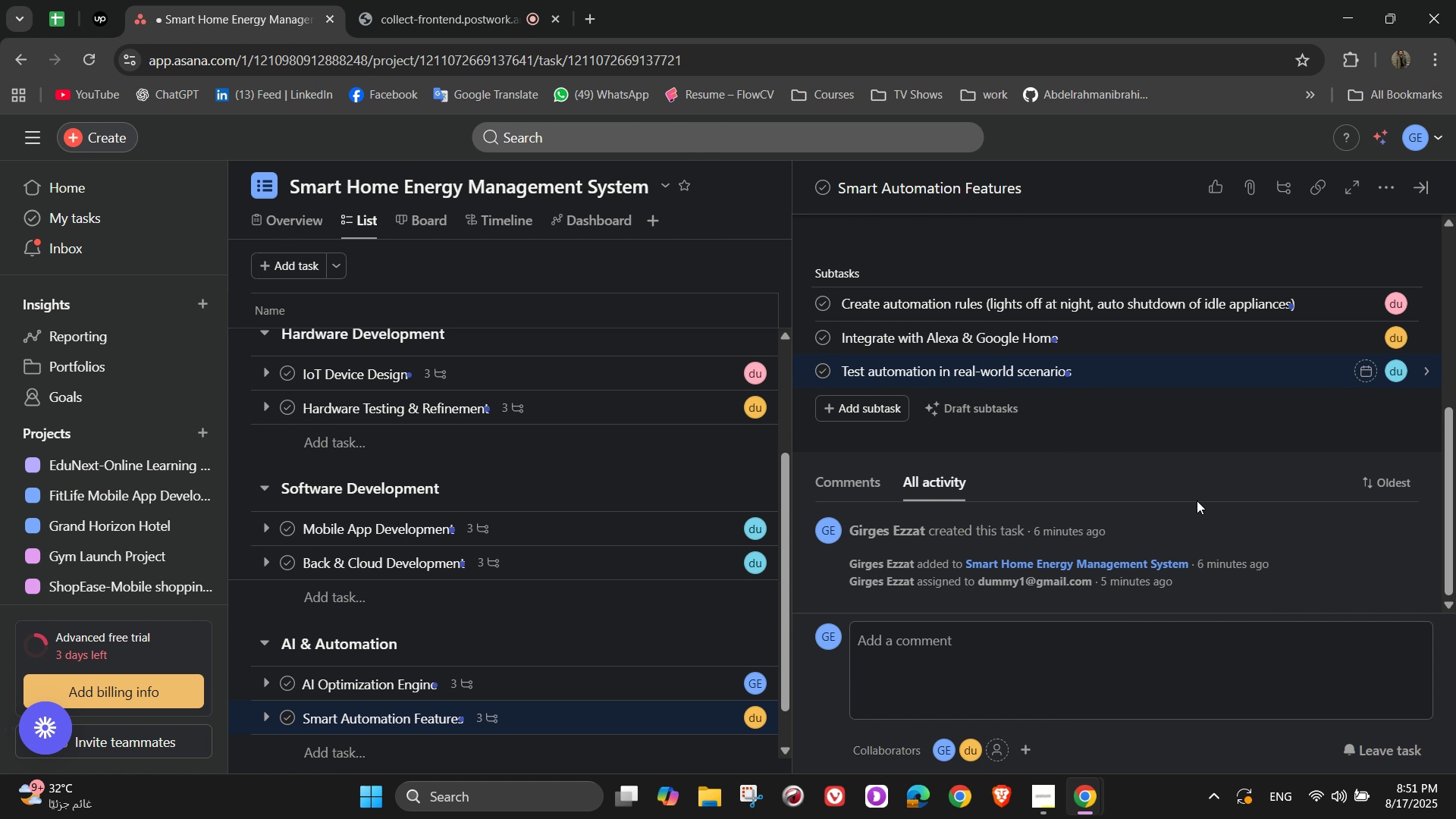 
scroll: coordinate [1221, 467], scroll_direction: up, amount: 7.0
 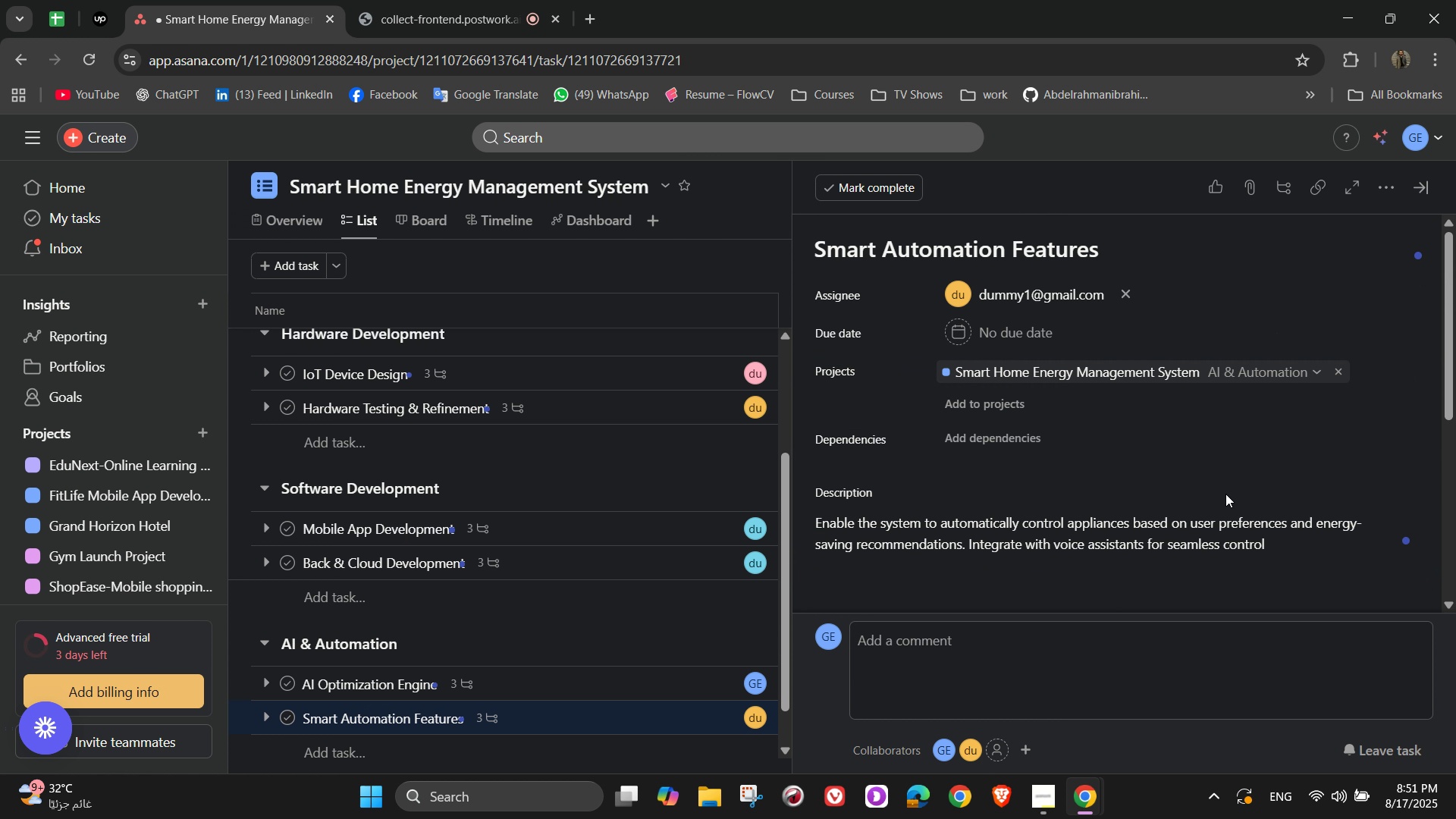 
scroll: coordinate [1317, 473], scroll_direction: down, amount: 4.0
 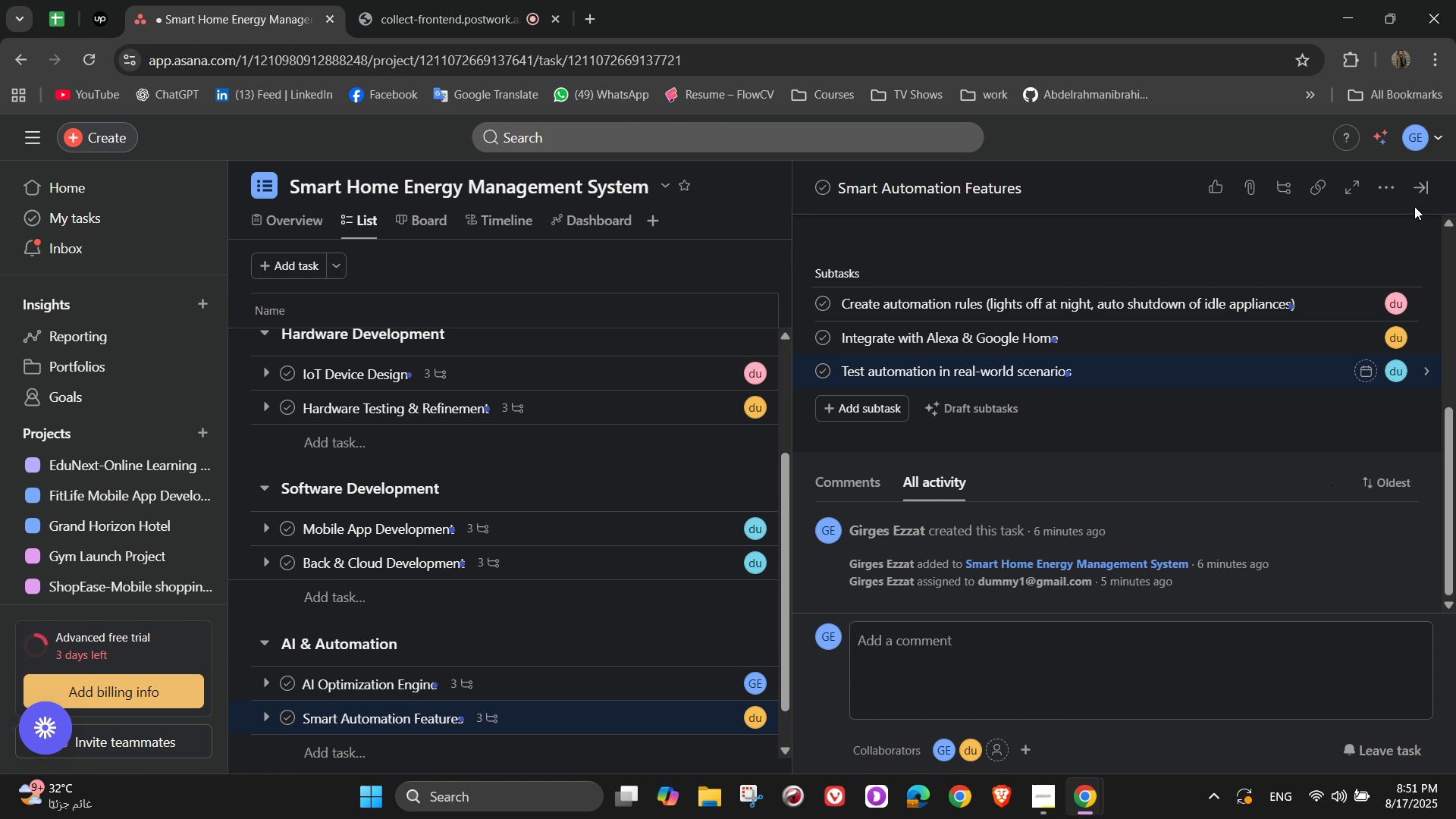 
left_click([1416, 191])
 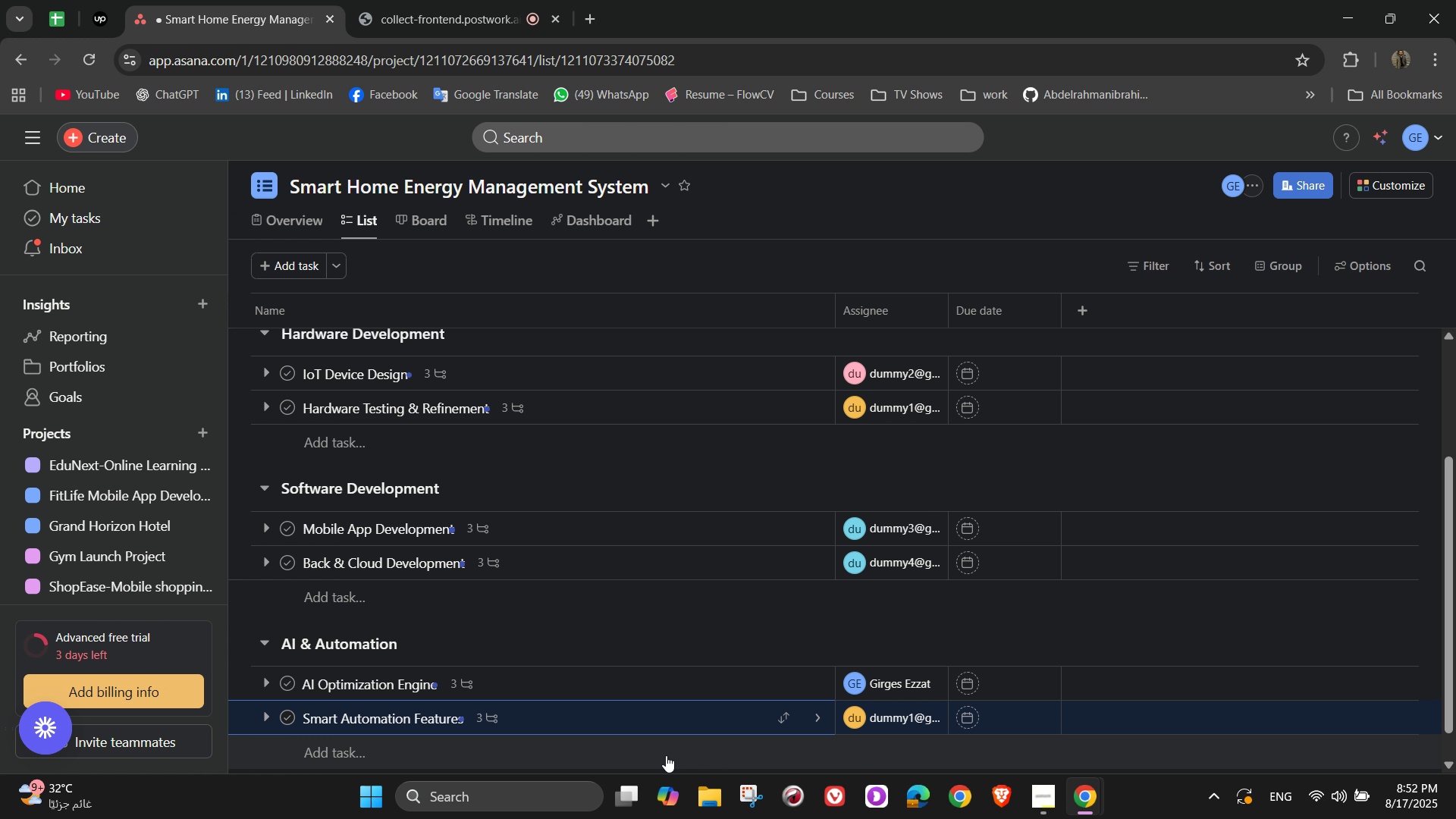 
left_click([665, 753])
 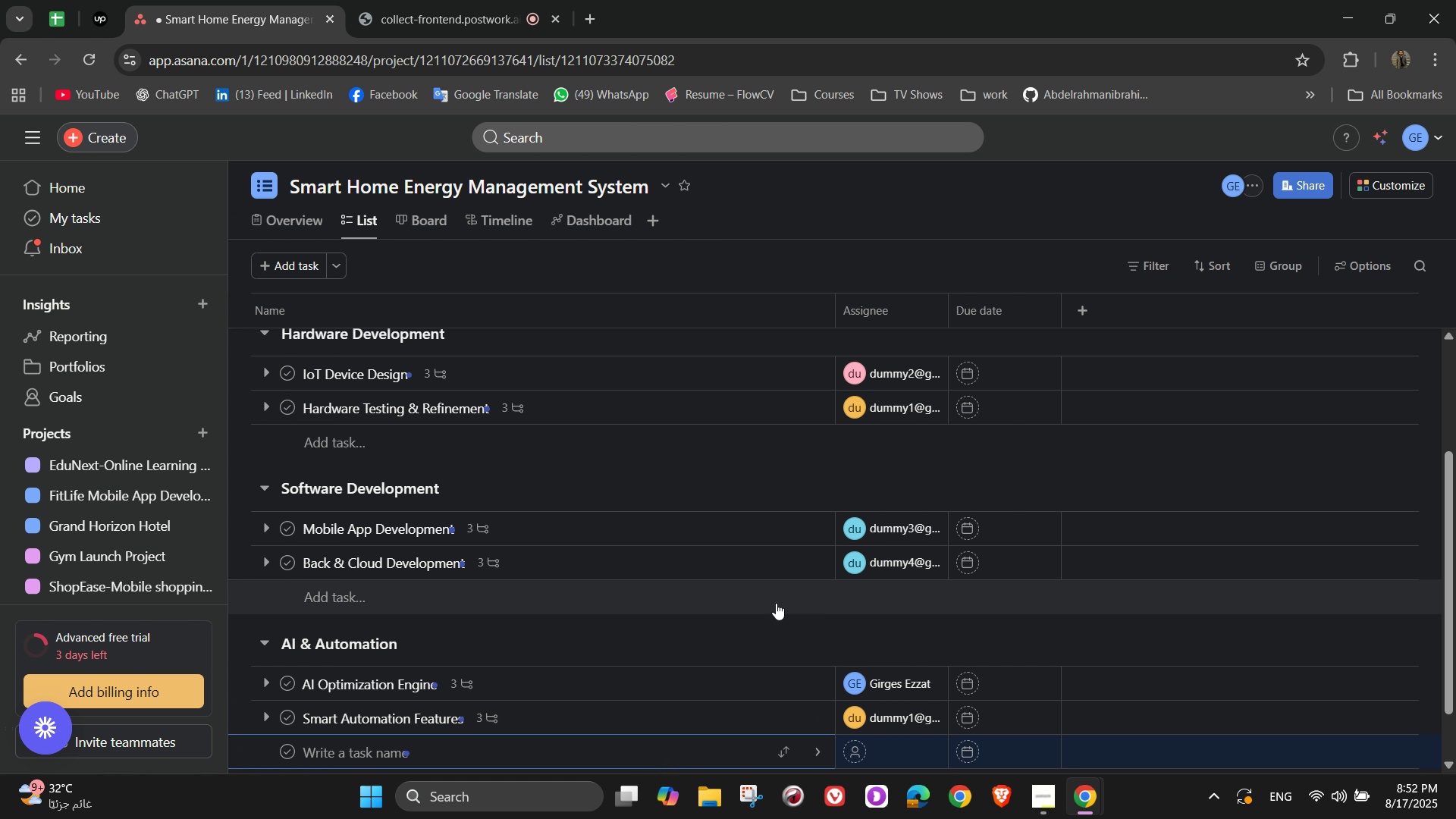 
wait(7.65)
 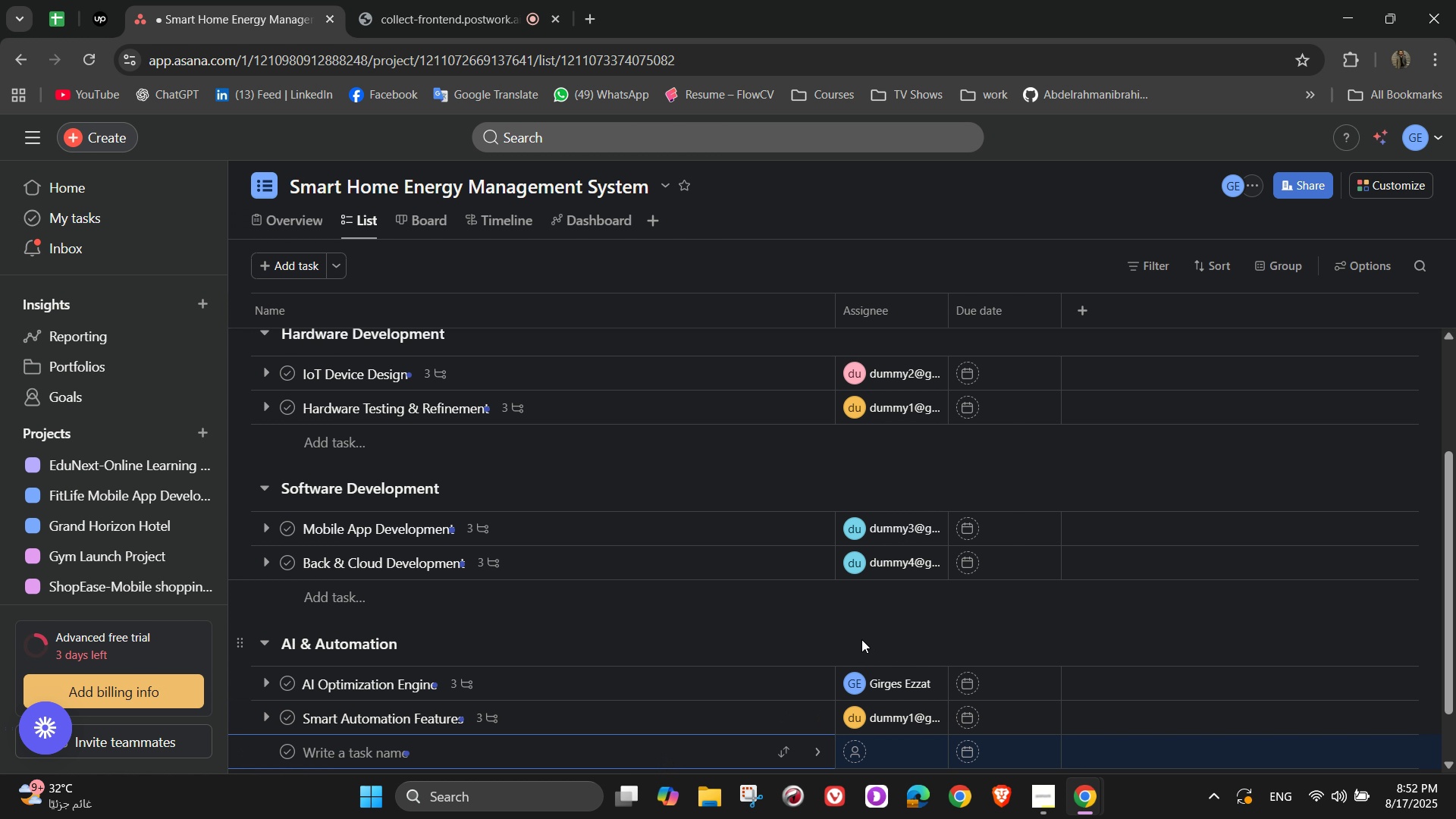 
scroll: coordinate [622, 667], scroll_direction: down, amount: 2.0
 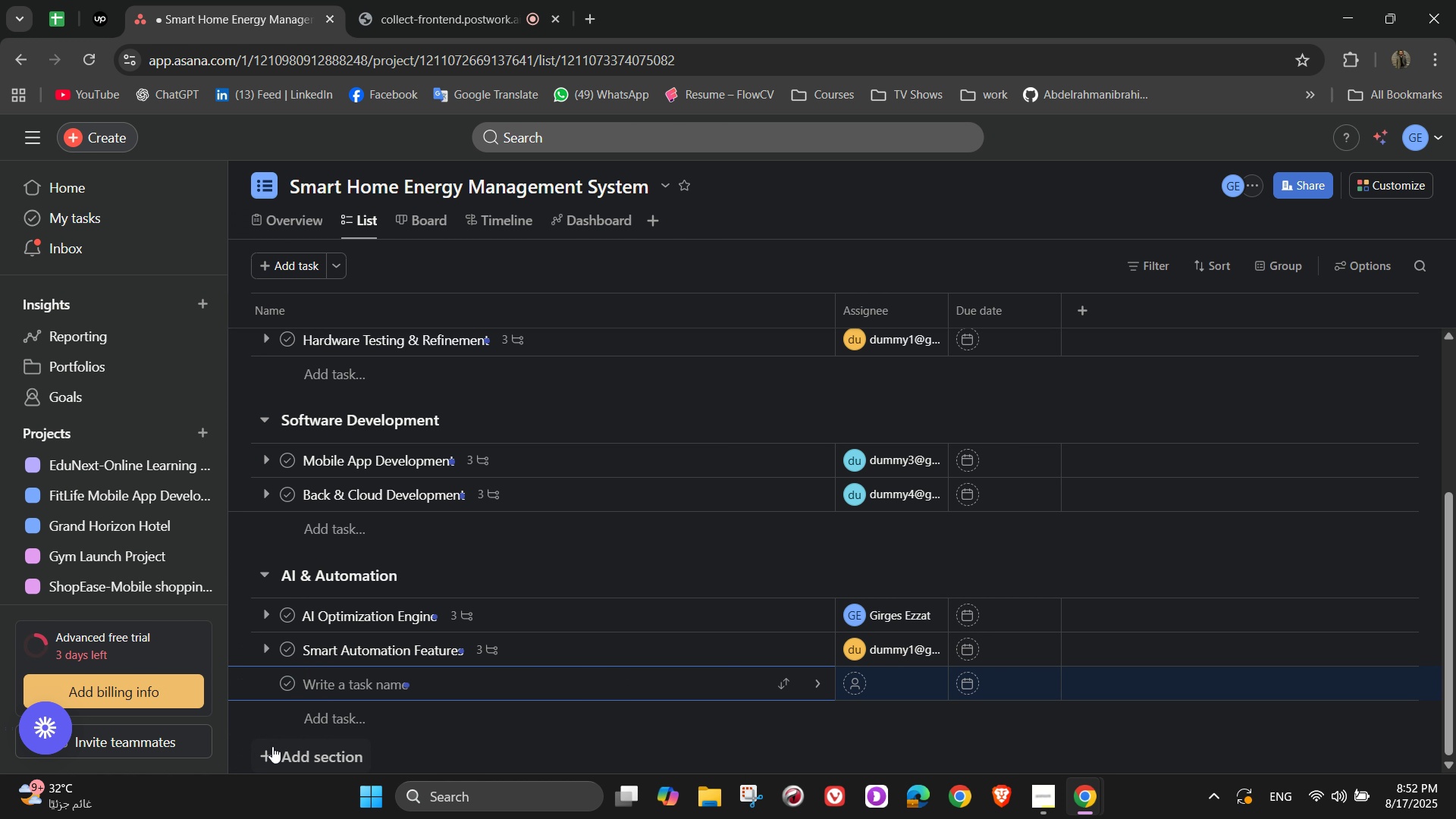 
left_click([287, 752])
 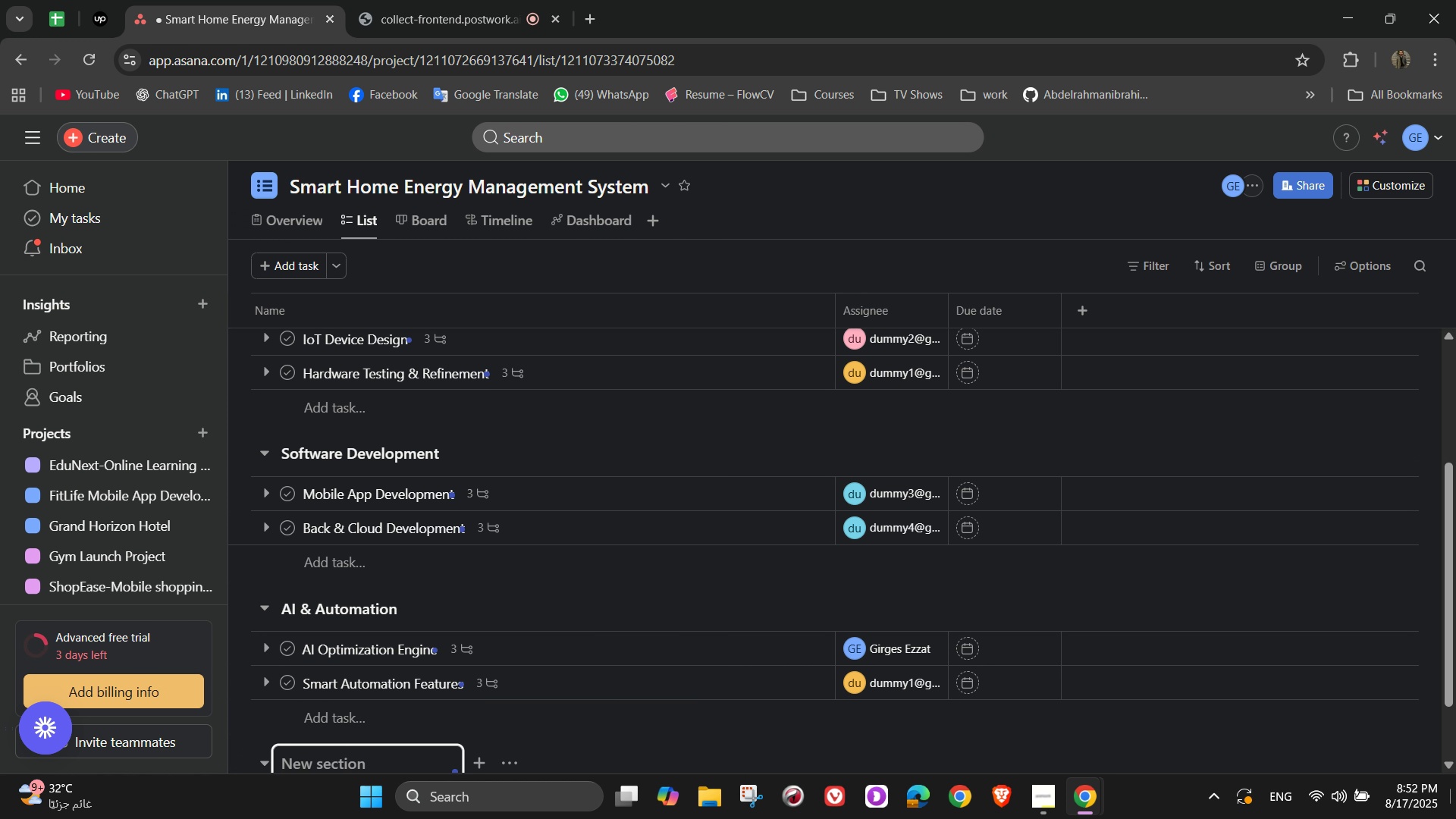 
type(Testing 7 )
key(Backspace)
key(Backspace)
type(& Launch )
key(Backspace)
 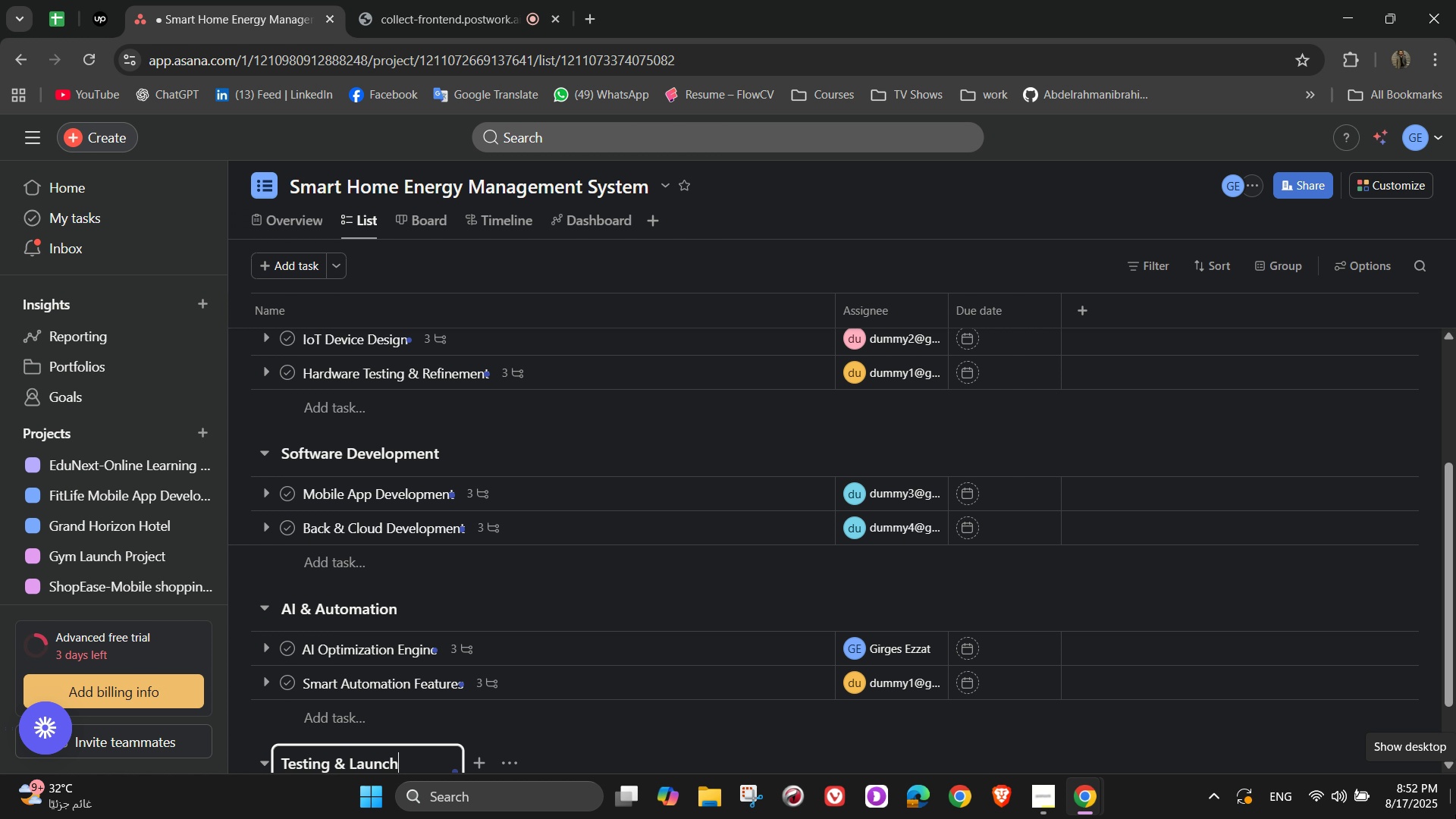 
scroll: coordinate [745, 723], scroll_direction: down, amount: 3.0
 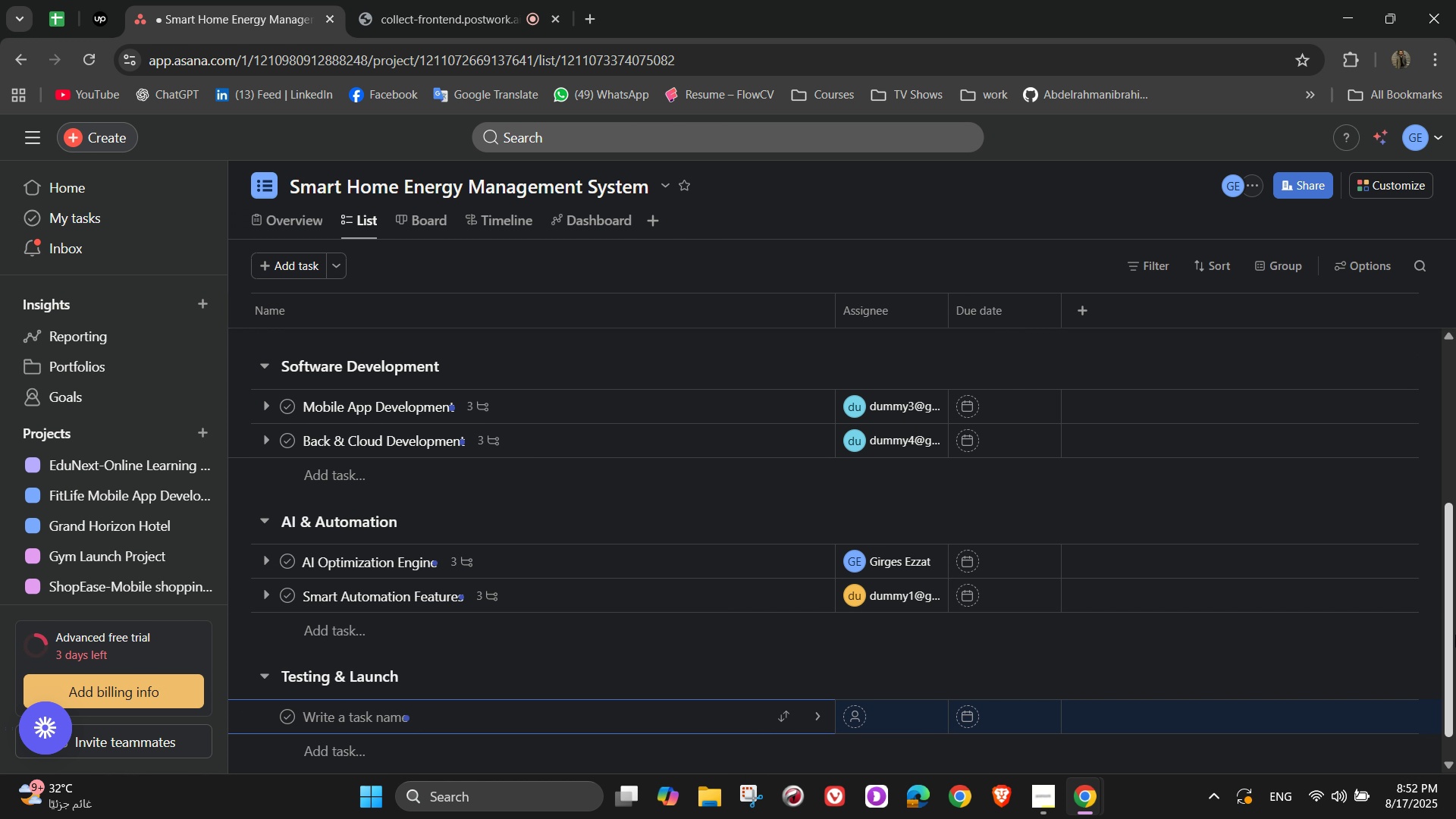 
type(Pilot Testing in Real Homes)
 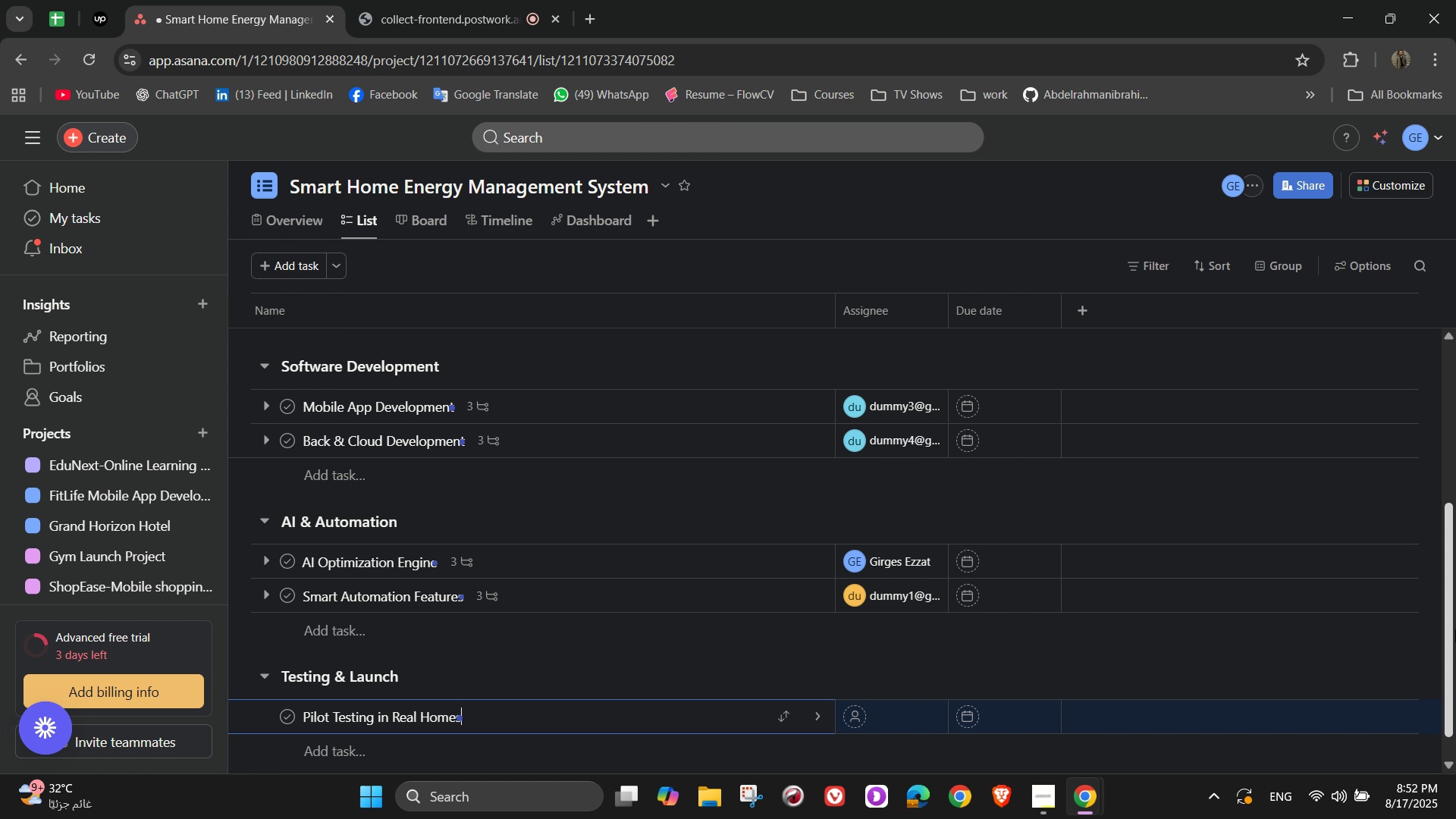 
left_click([815, 719])
 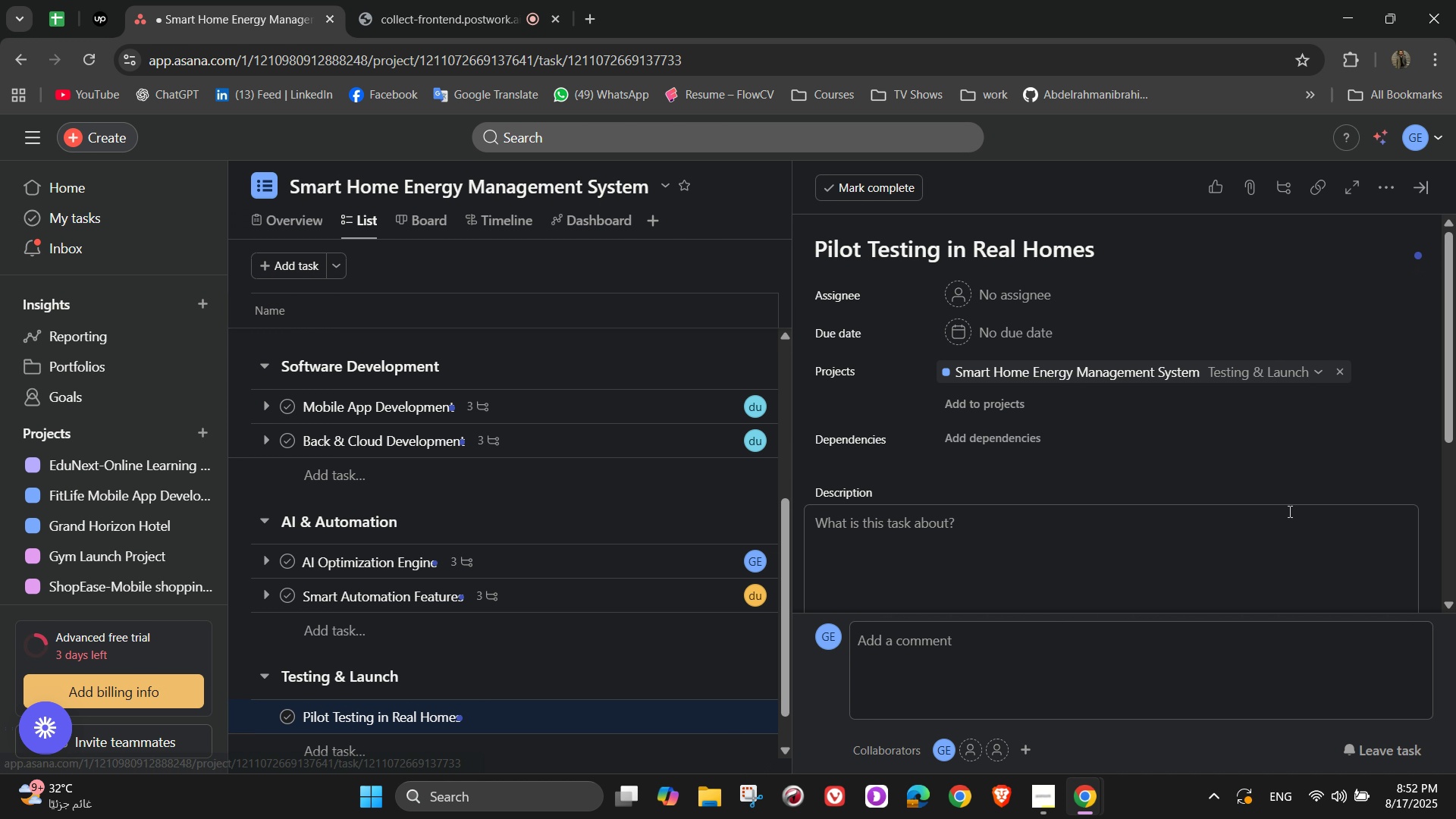 
wait(8.48)
 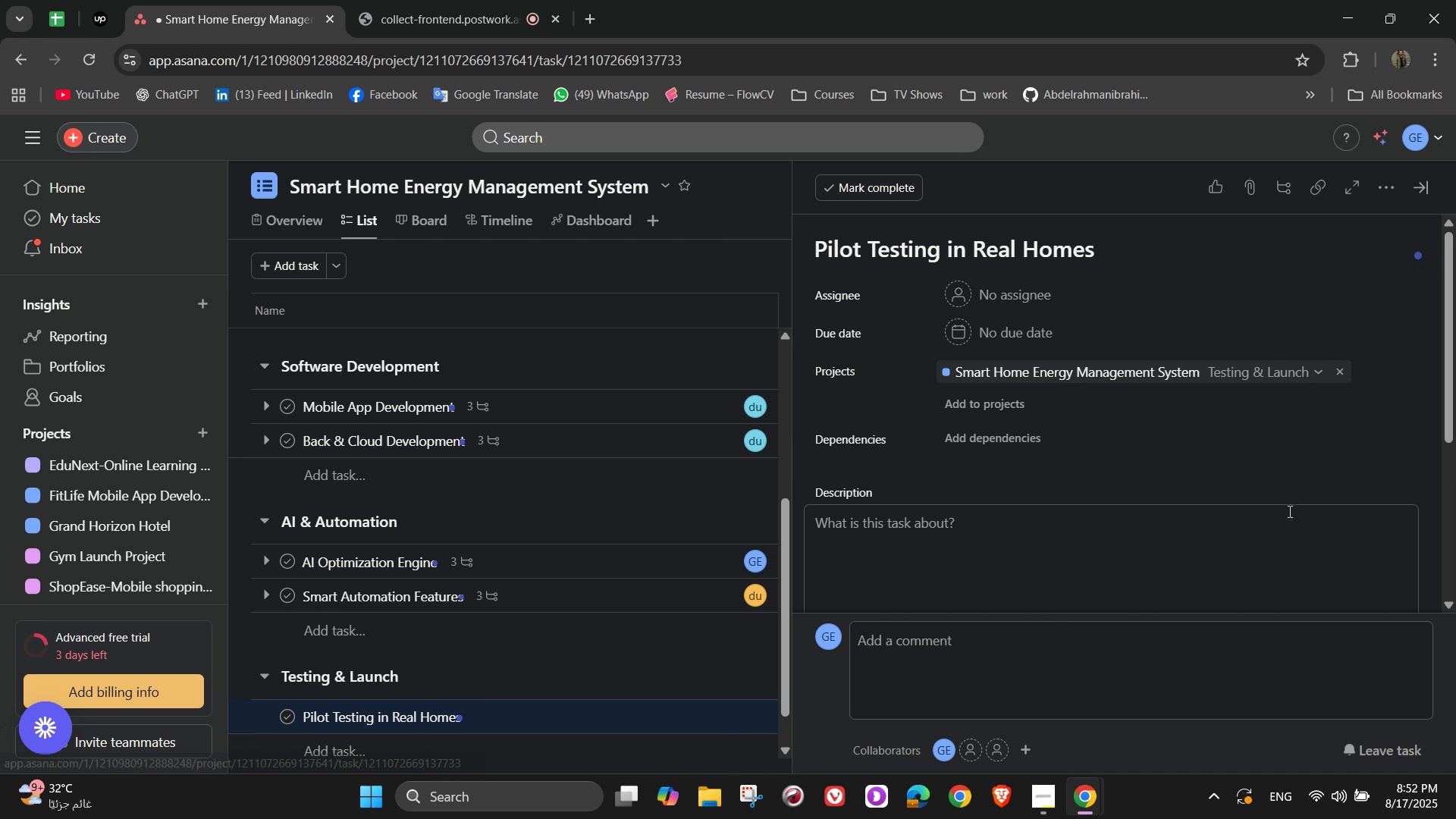 
left_click([1039, 295])
 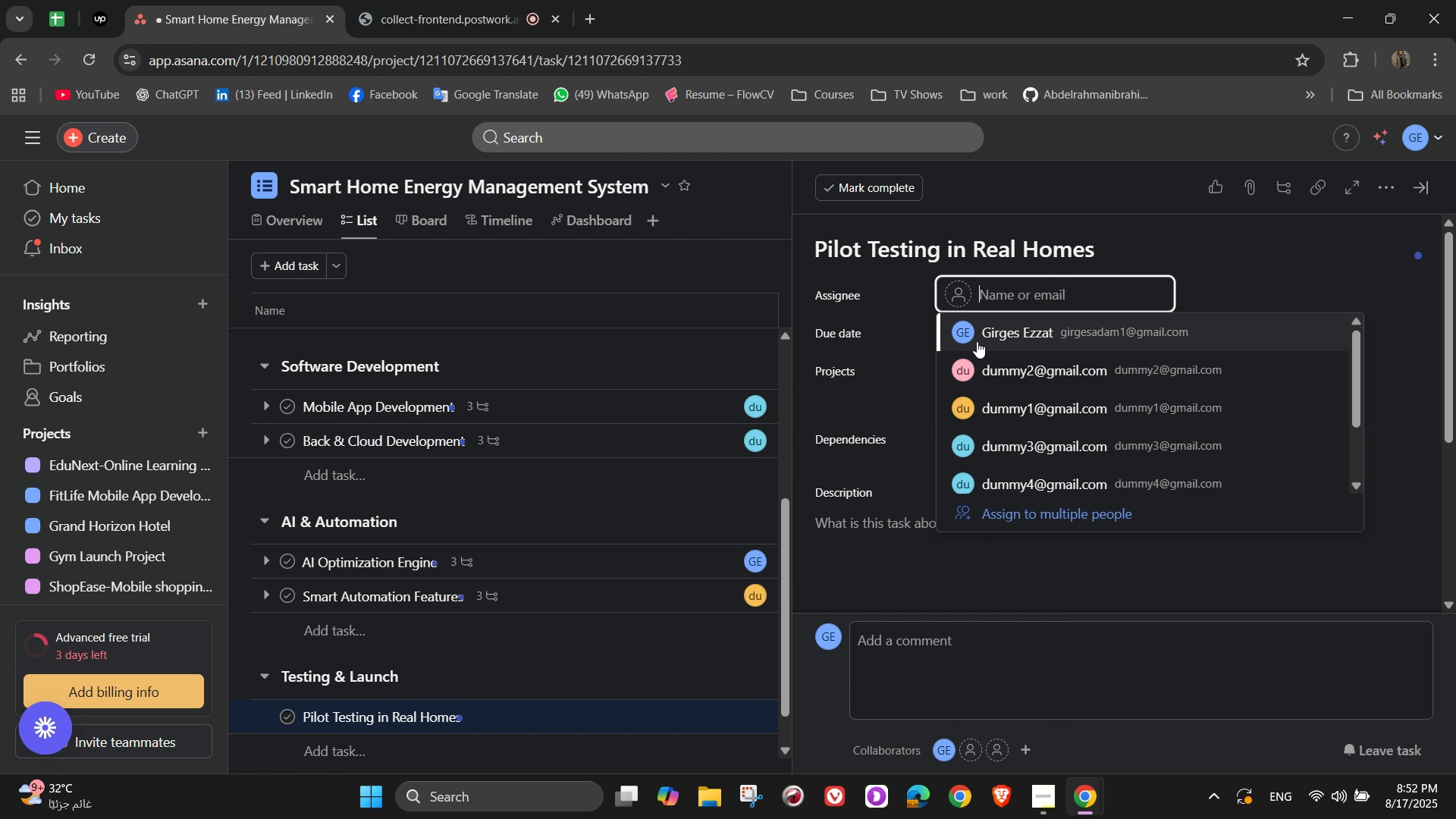 
left_click([1000, 356])
 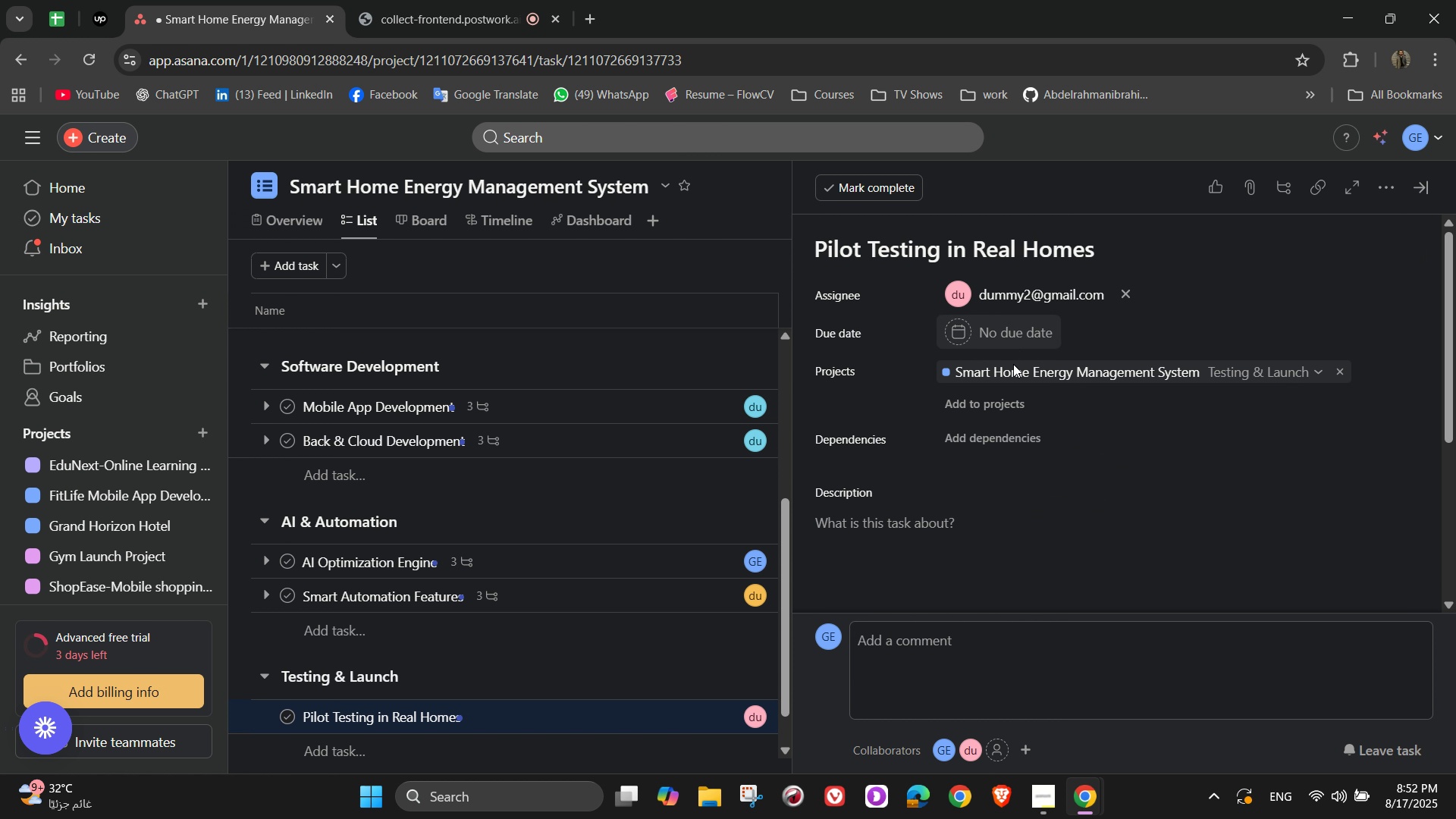 
scroll: coordinate [1027, 499], scroll_direction: down, amount: 1.0
 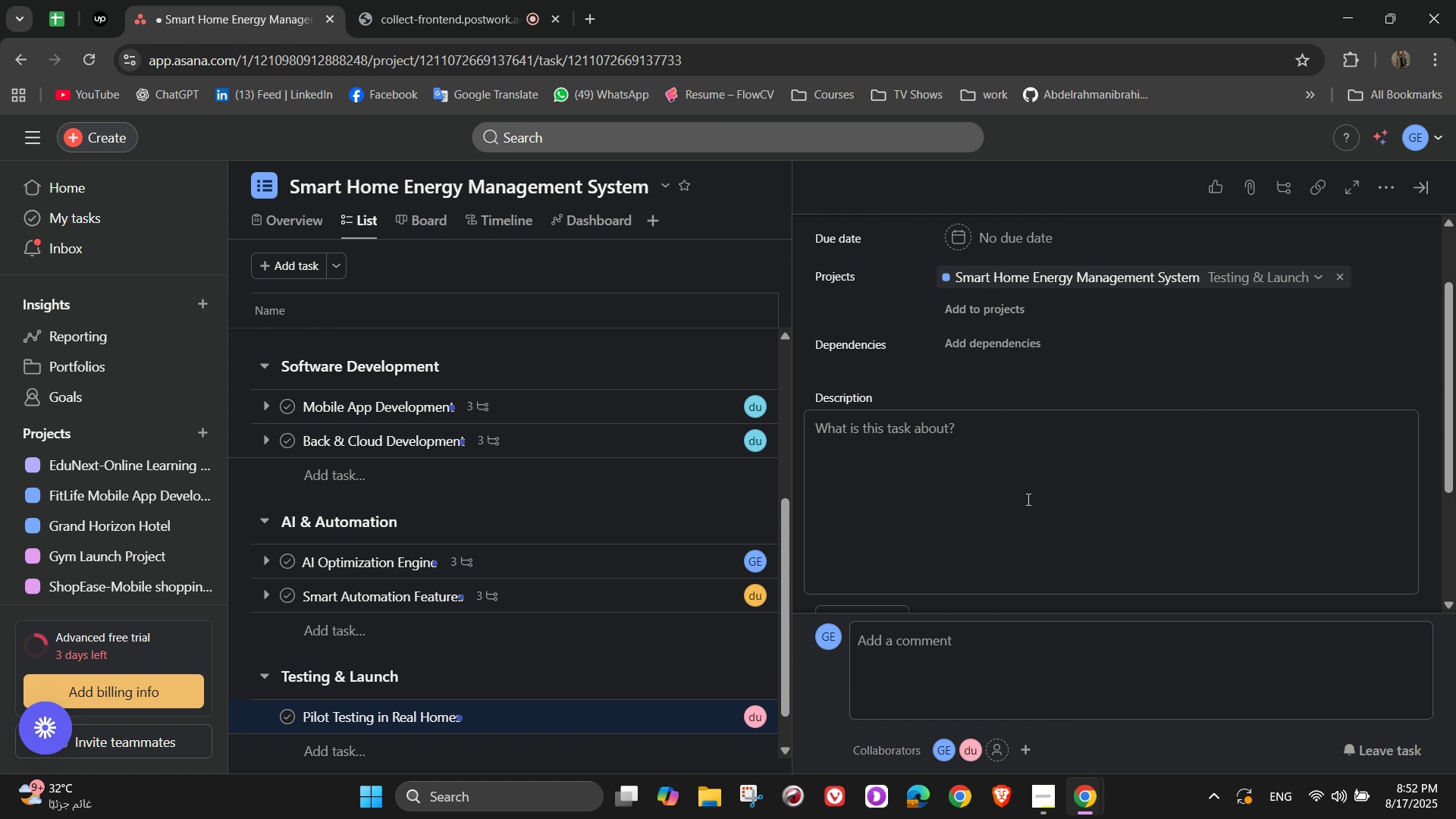 
left_click([1027, 499])
 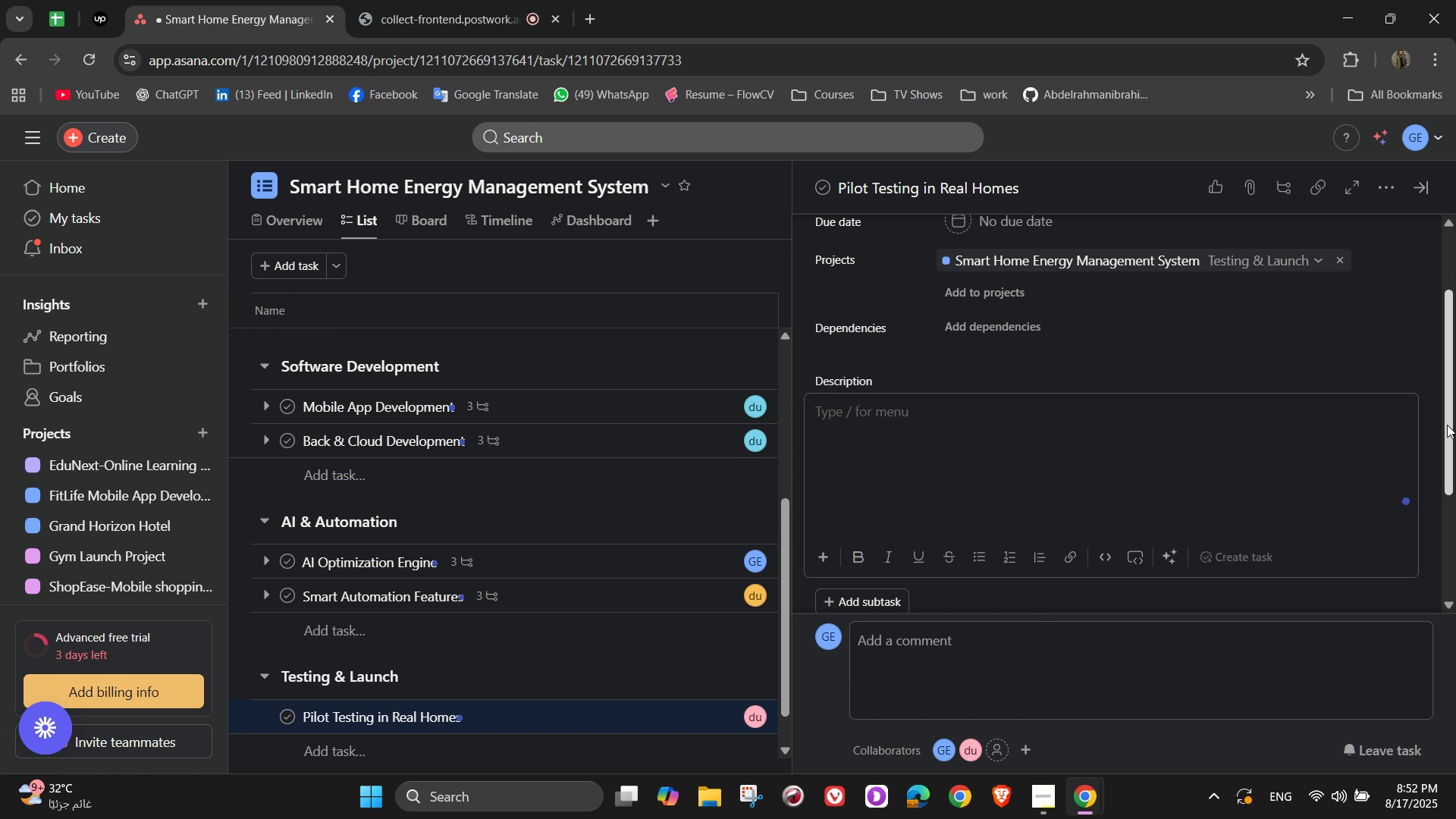 
type(Deploy the system )
 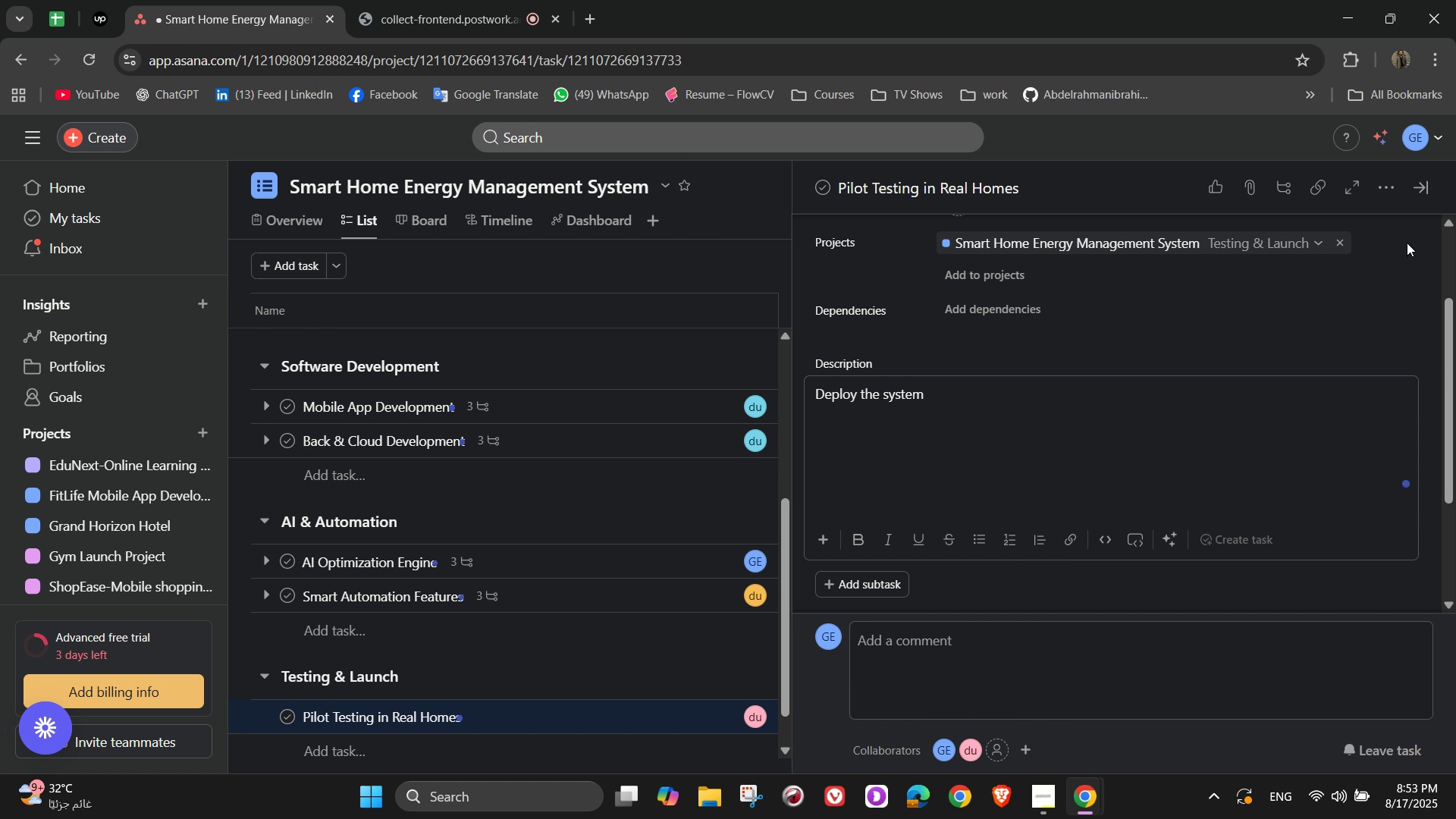 
type(in 50 test)
 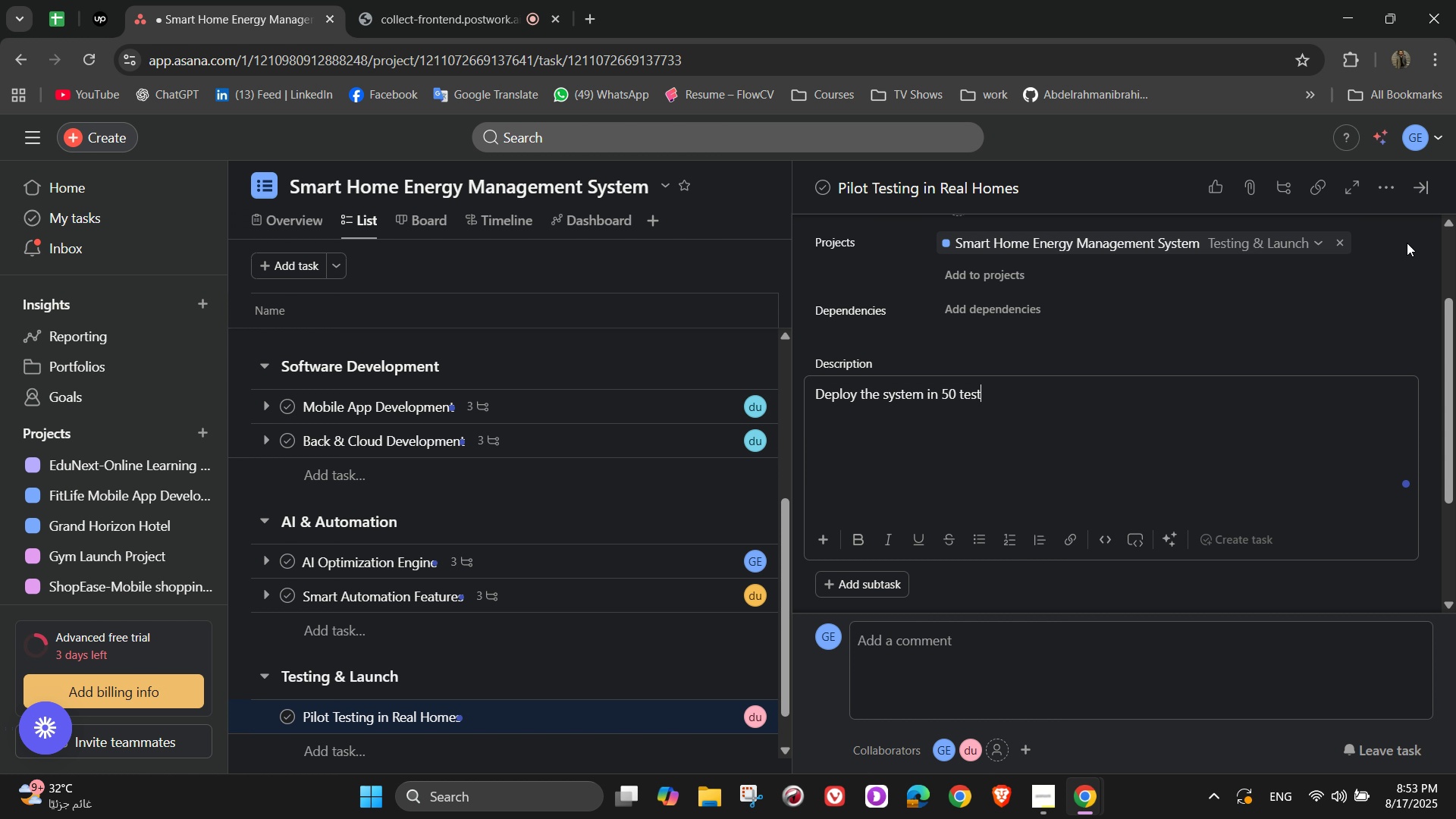 
type( j[NumLock][NumLock])
key(Backspace)
type(ho)
 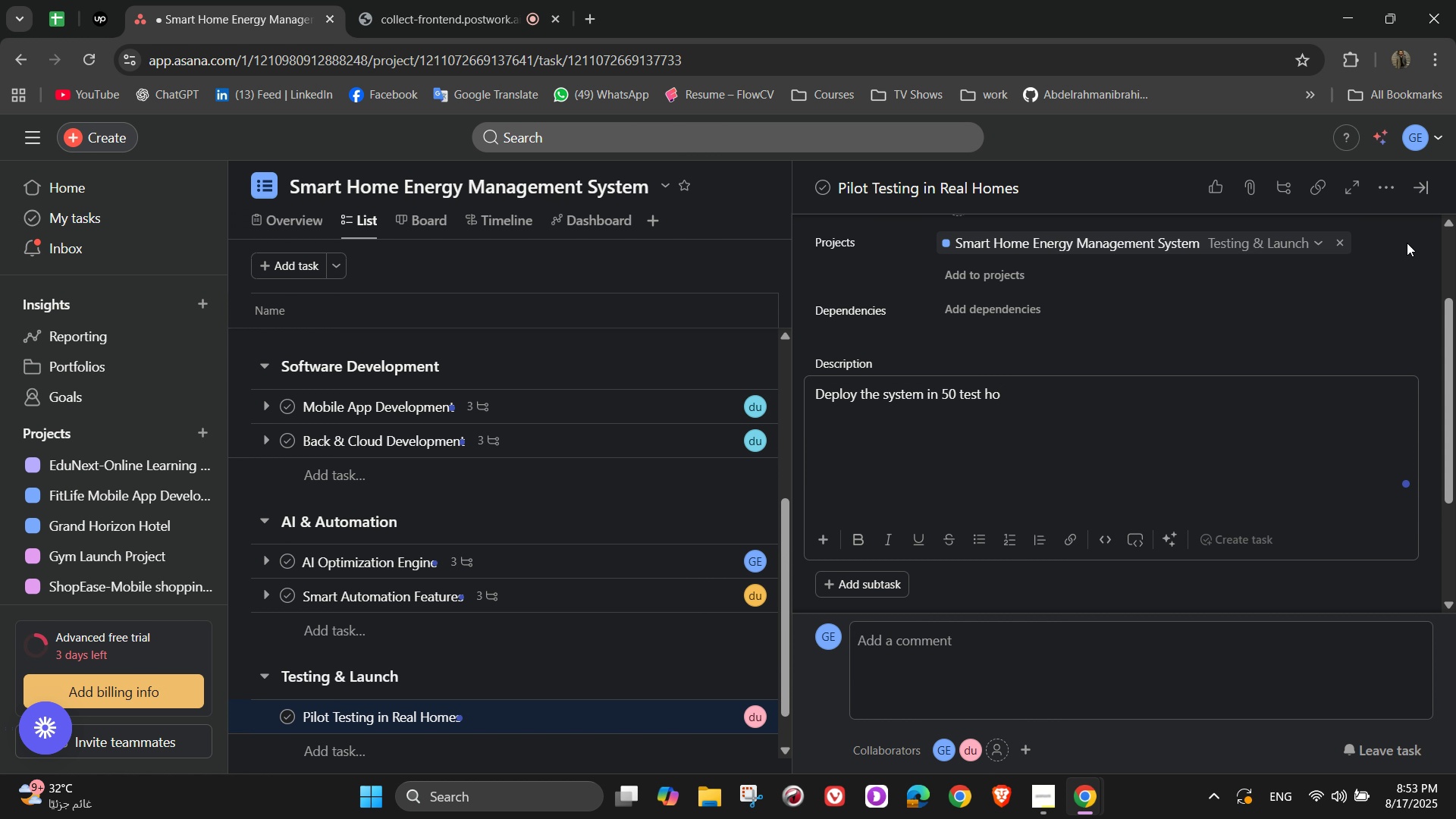 
type(use)
 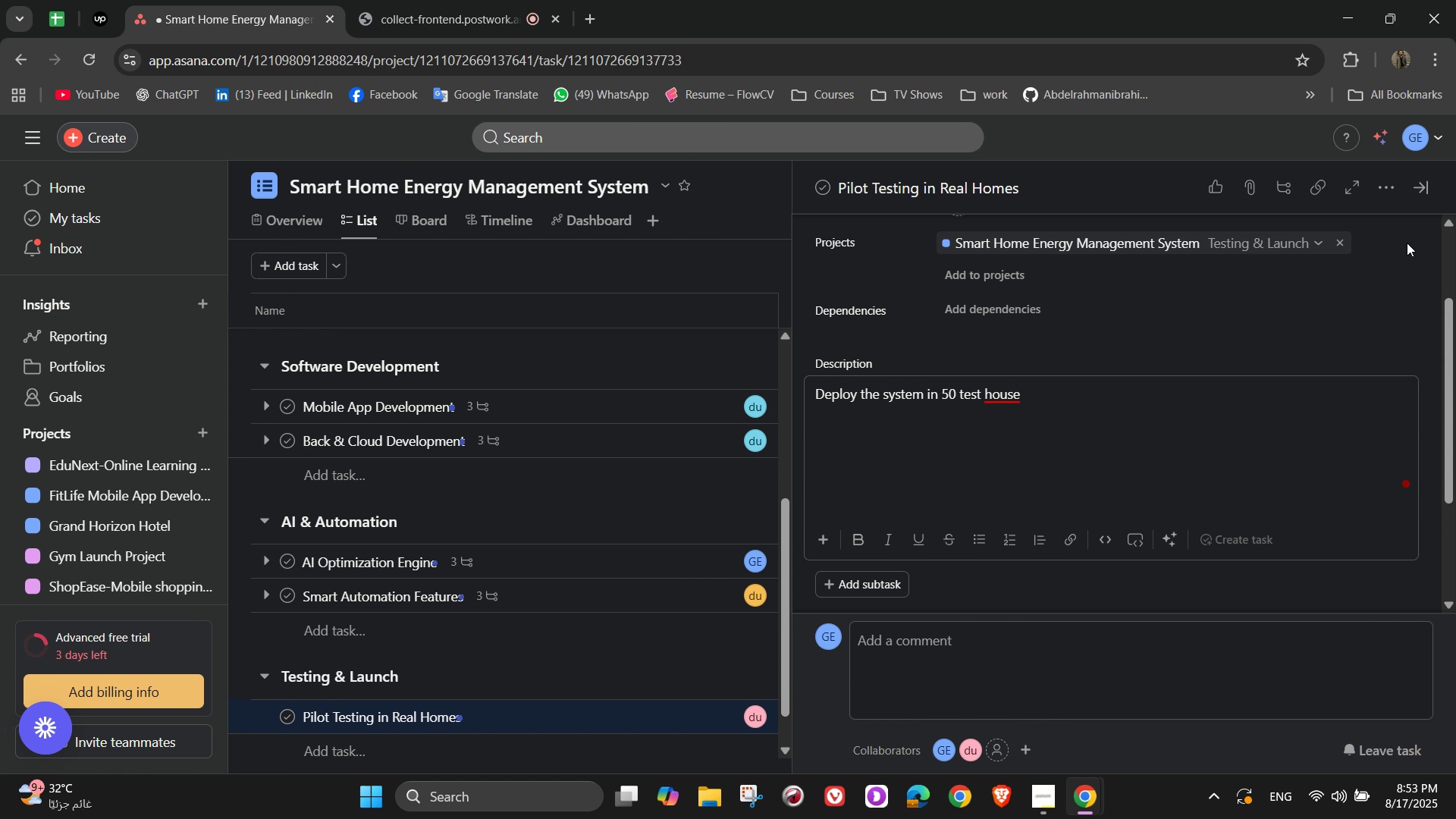 
type(holds to gather real-world usage a)
key(Backspace)
type(data)
 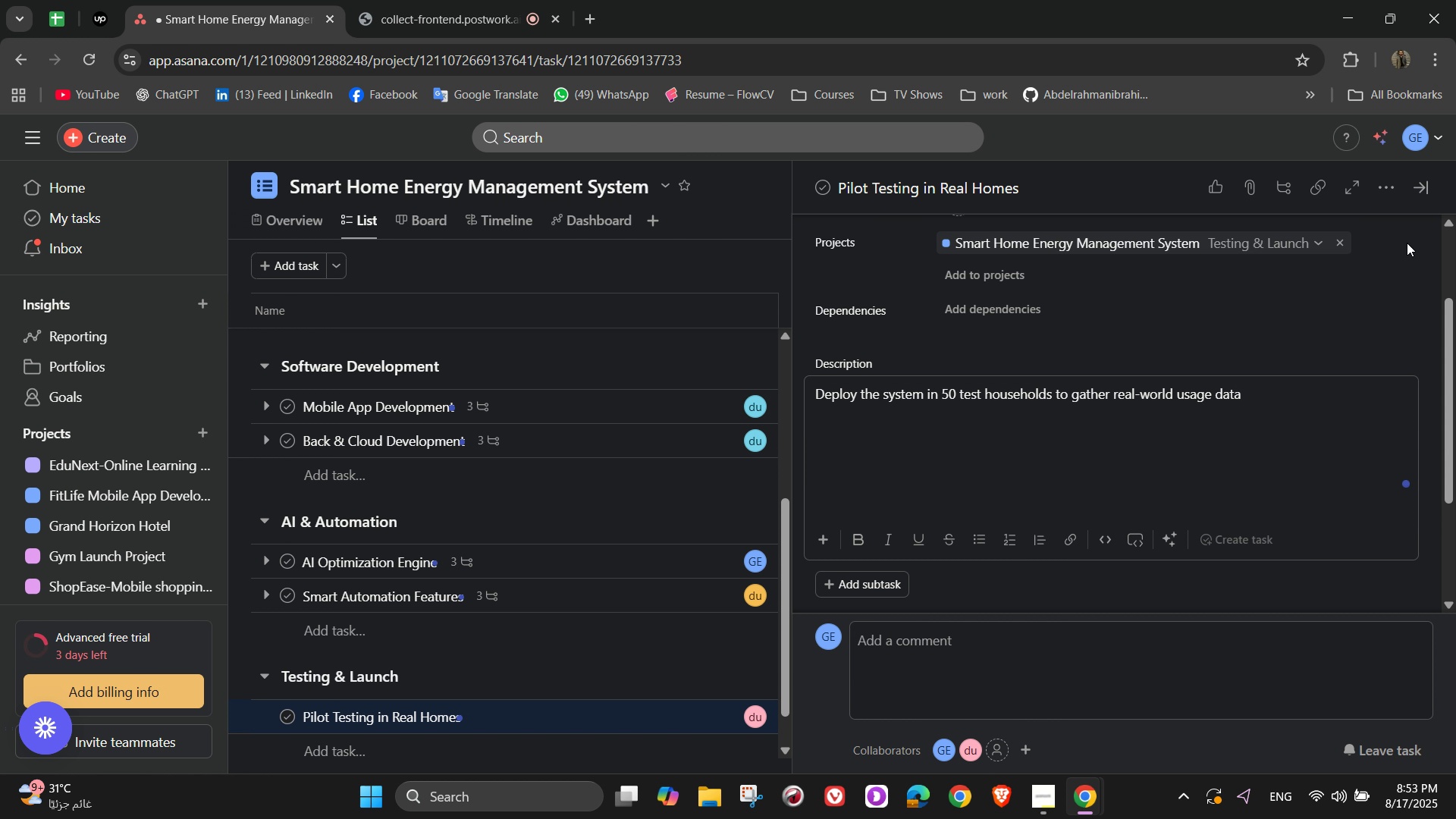 
type( and feedback. Identify bugs)
 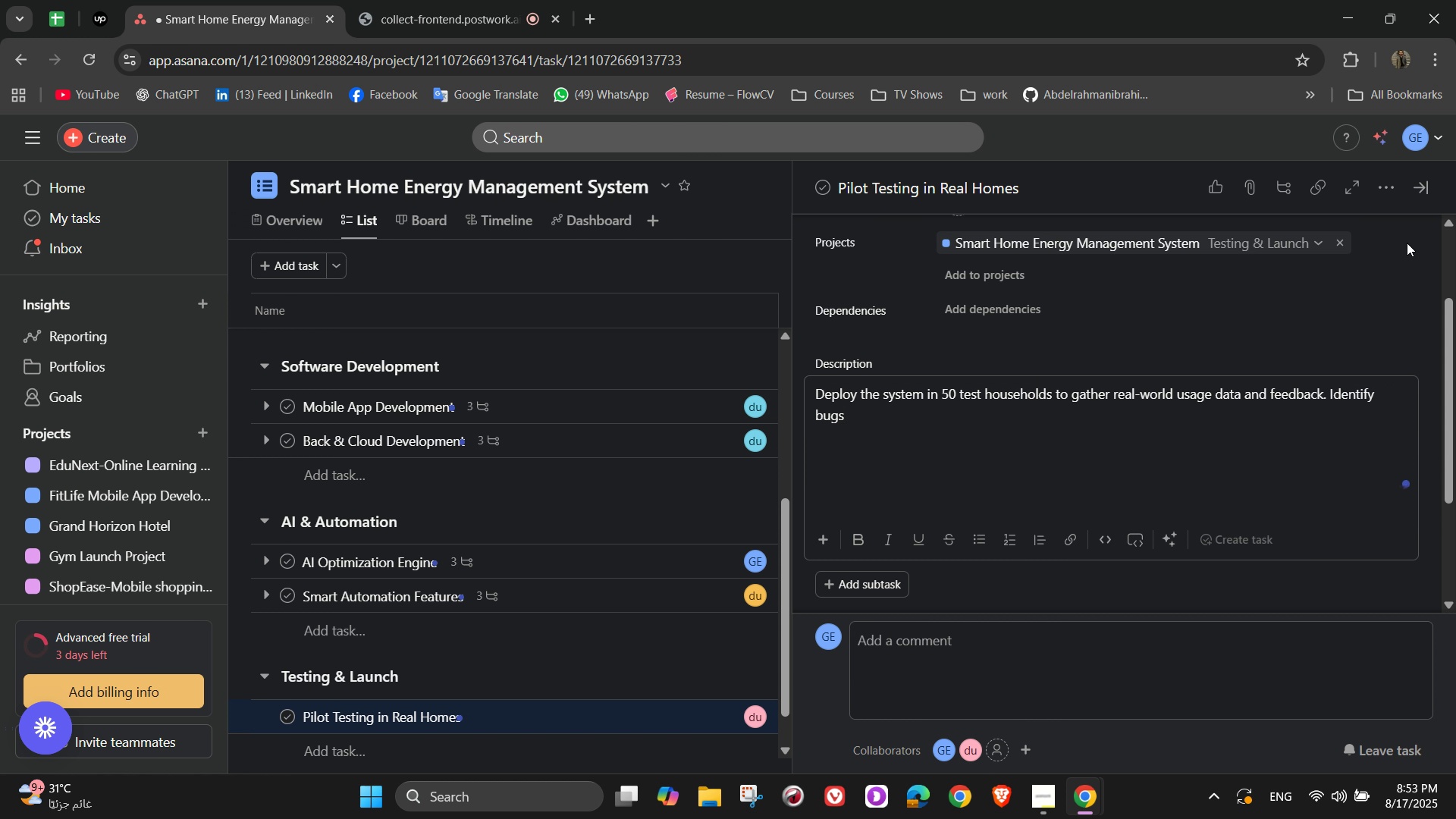 
type(, usability issues, and perfoe)
key(Backspace)
type(rmac)
key(Backspace)
type(nce problems before official release)
 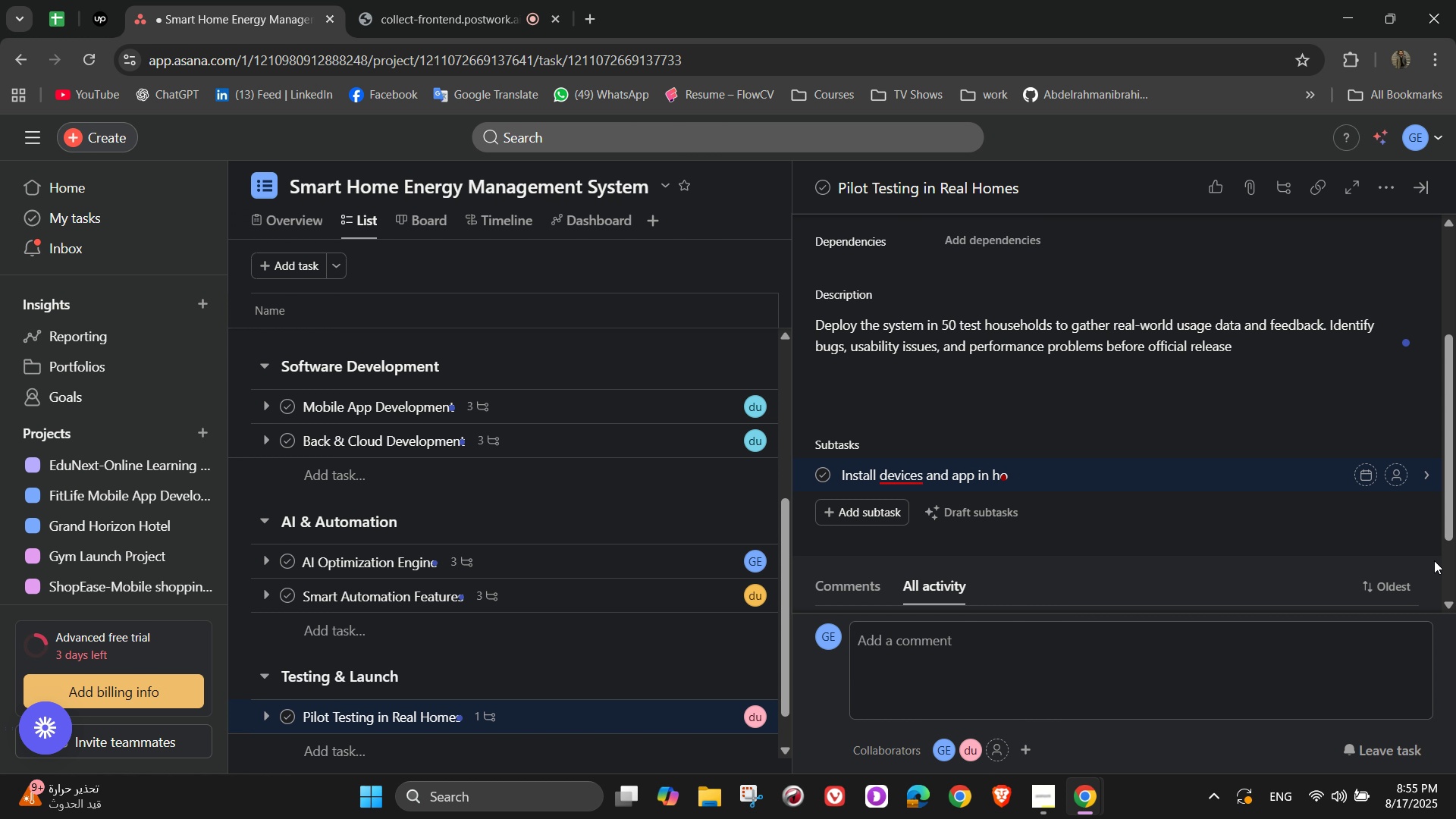 
wait(35.44)
 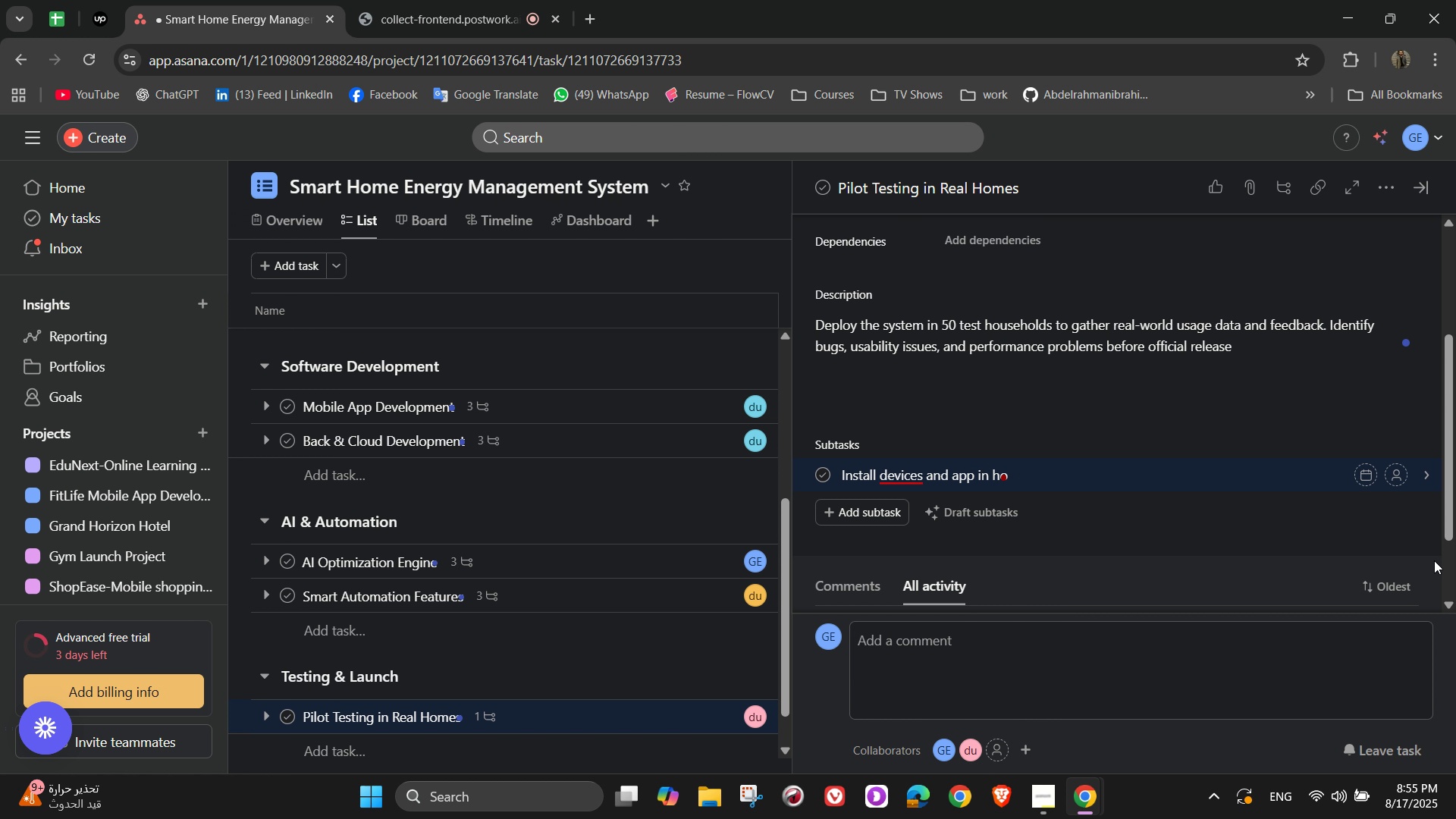 
left_click_drag(start_coordinate=[956, 590], to_coordinate=[955, 585])
 